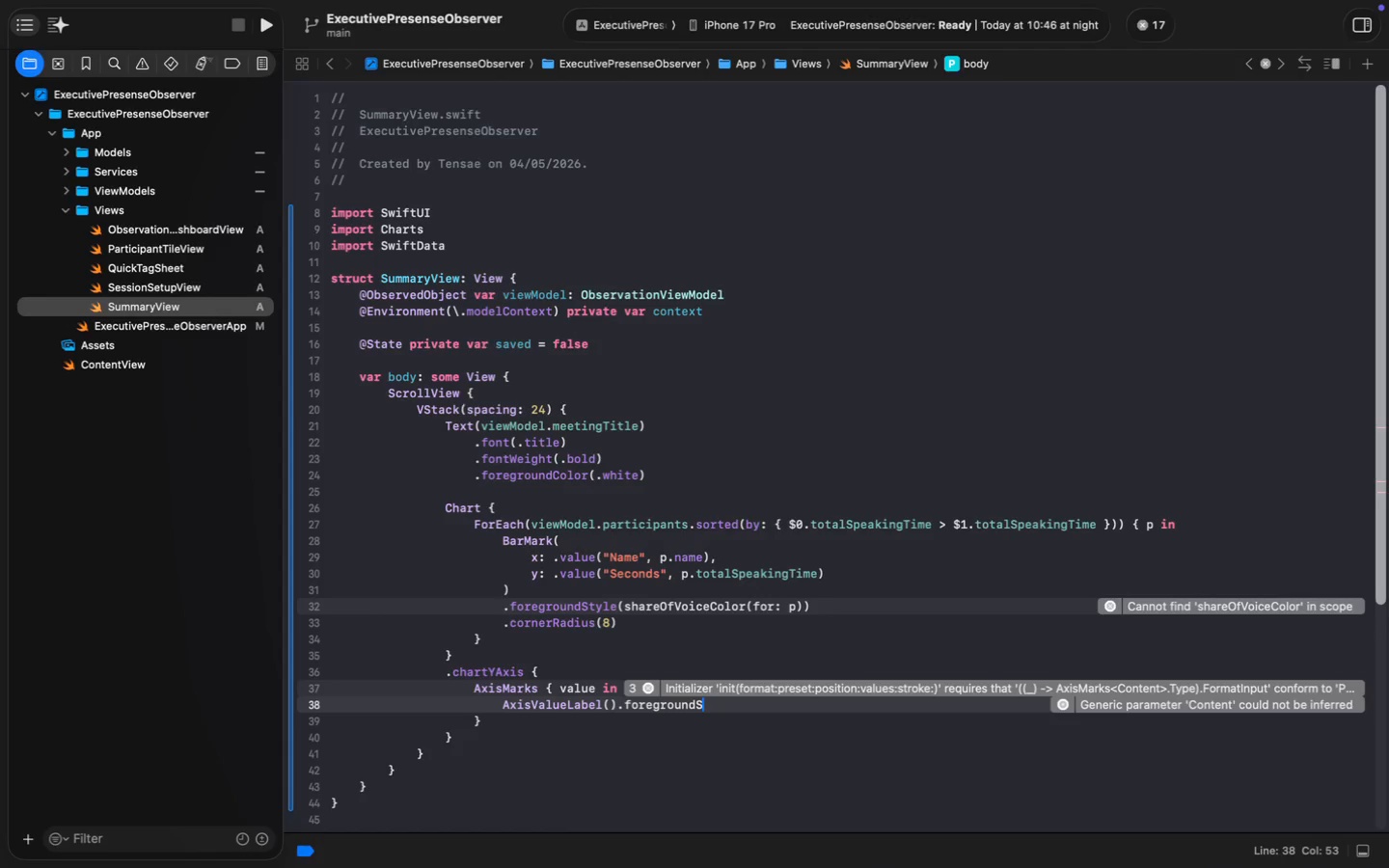 
key(Enter)
 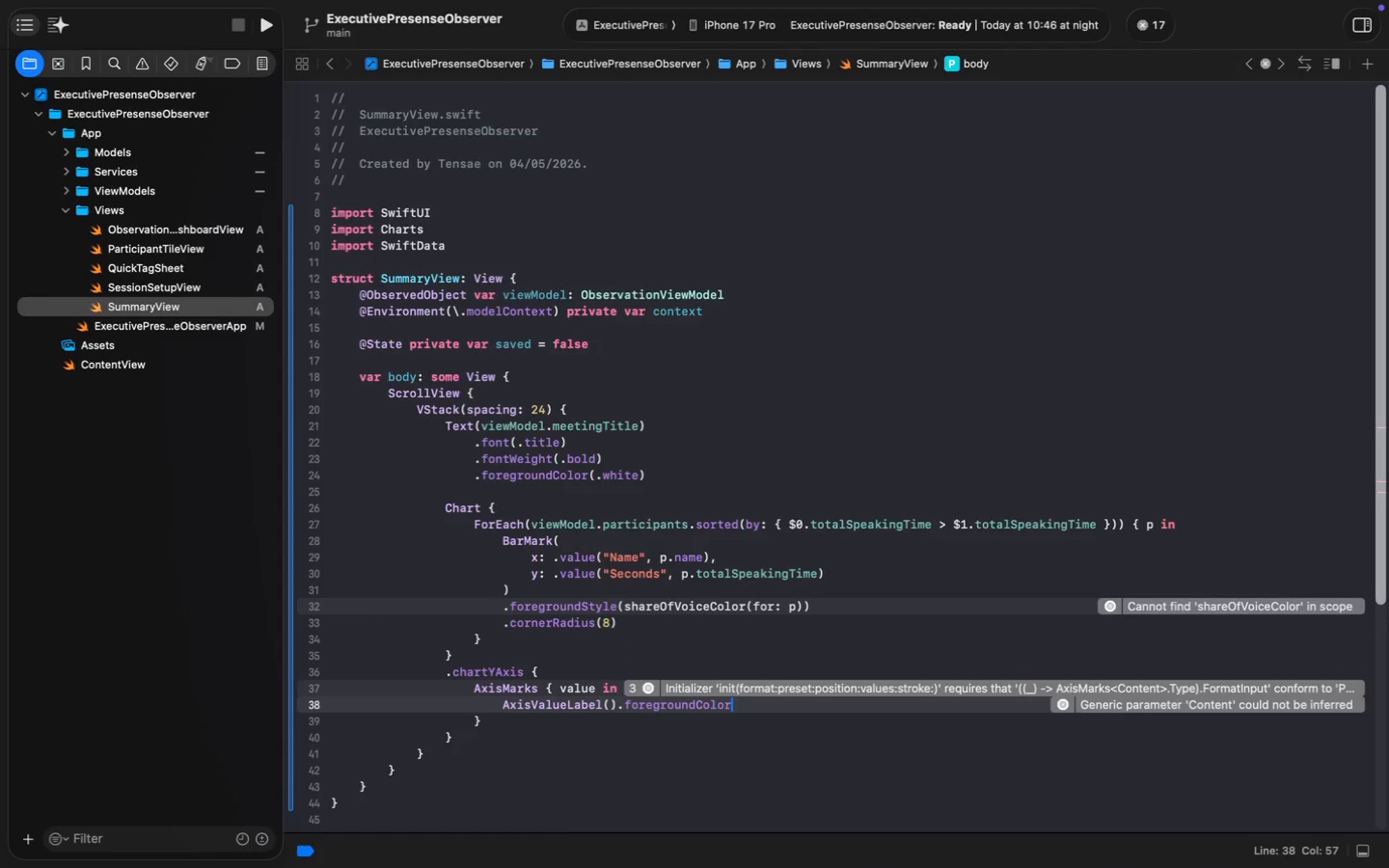 
type((.white)
 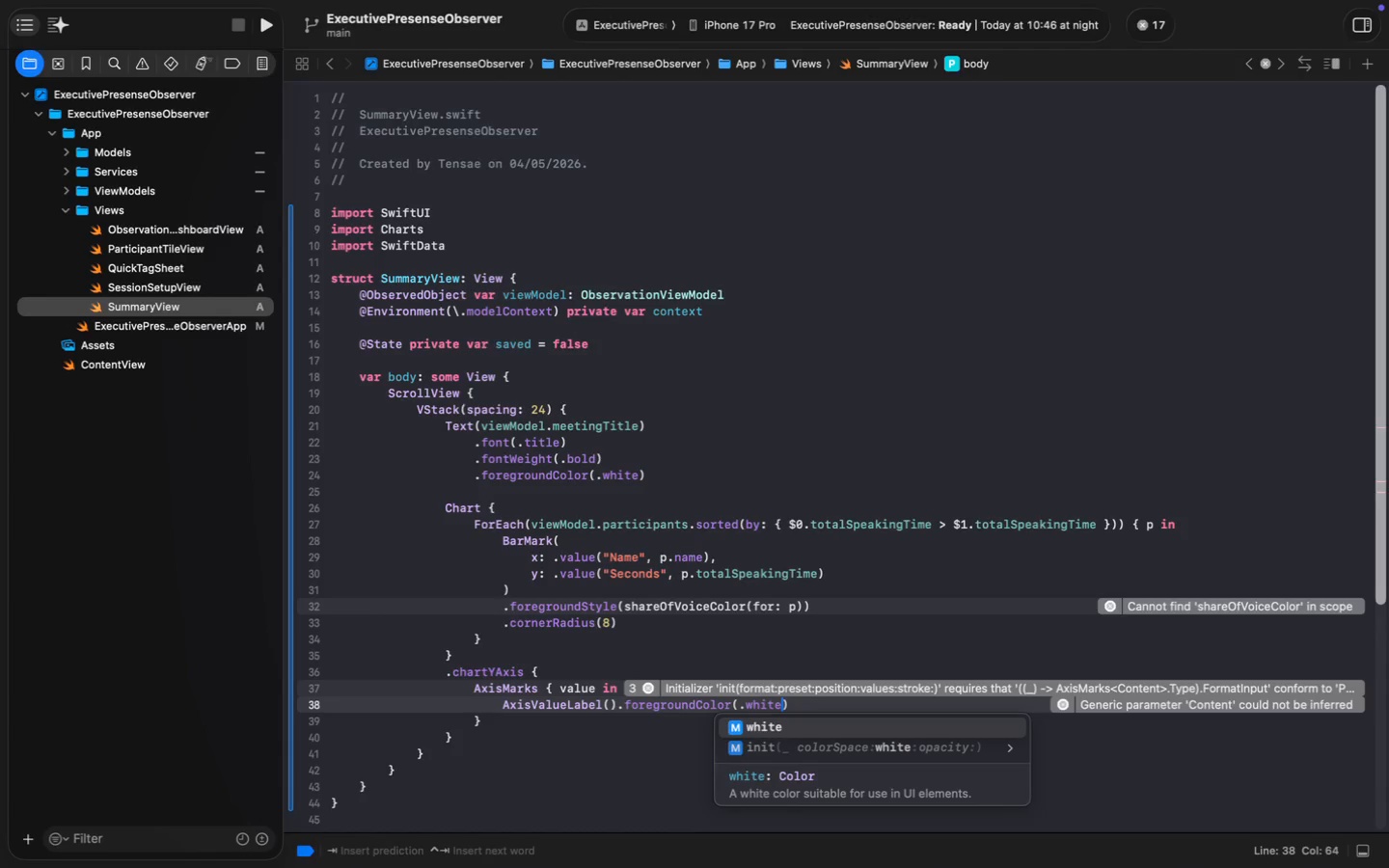 
key(Enter)
 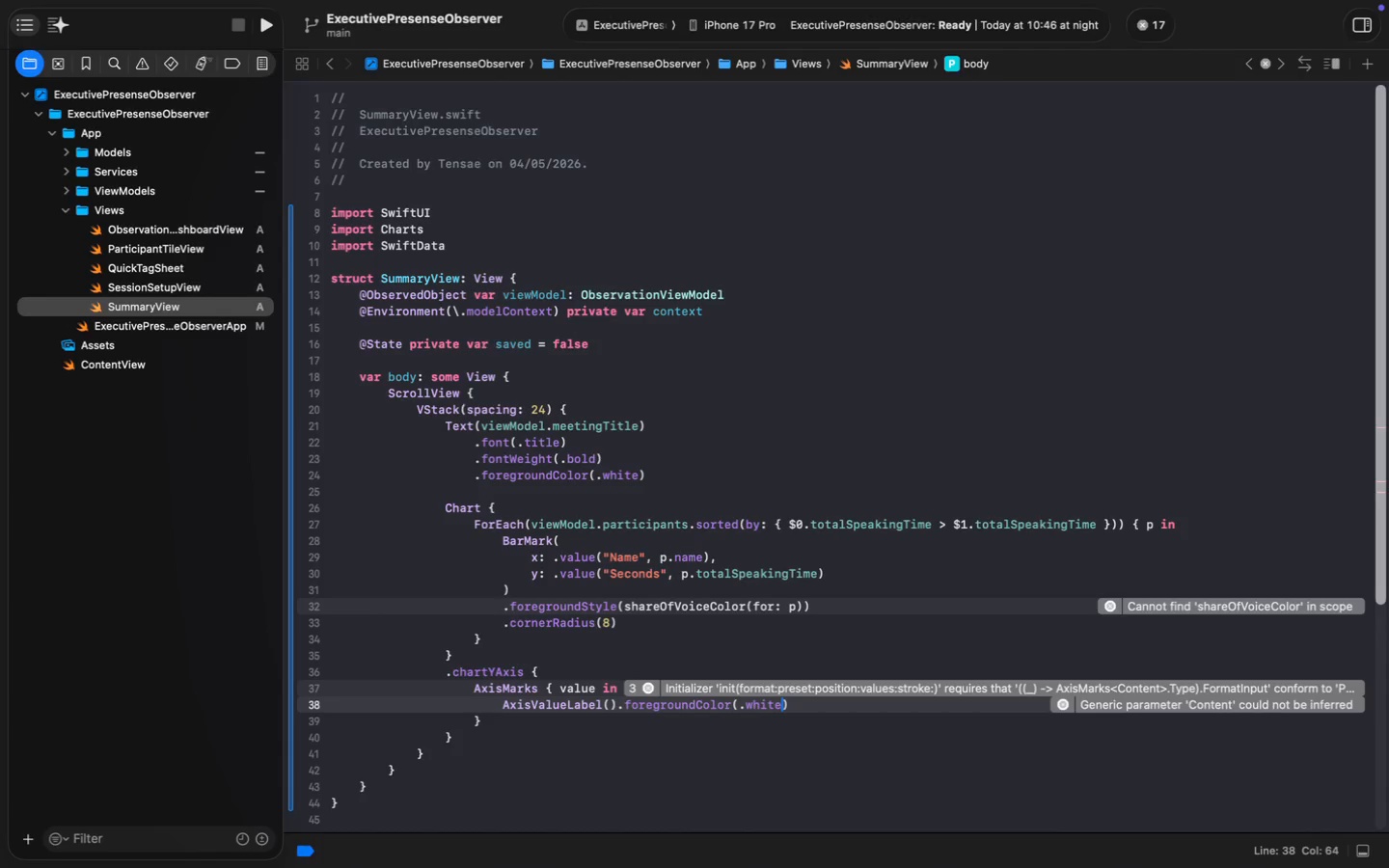 
key(ArrowRight)
 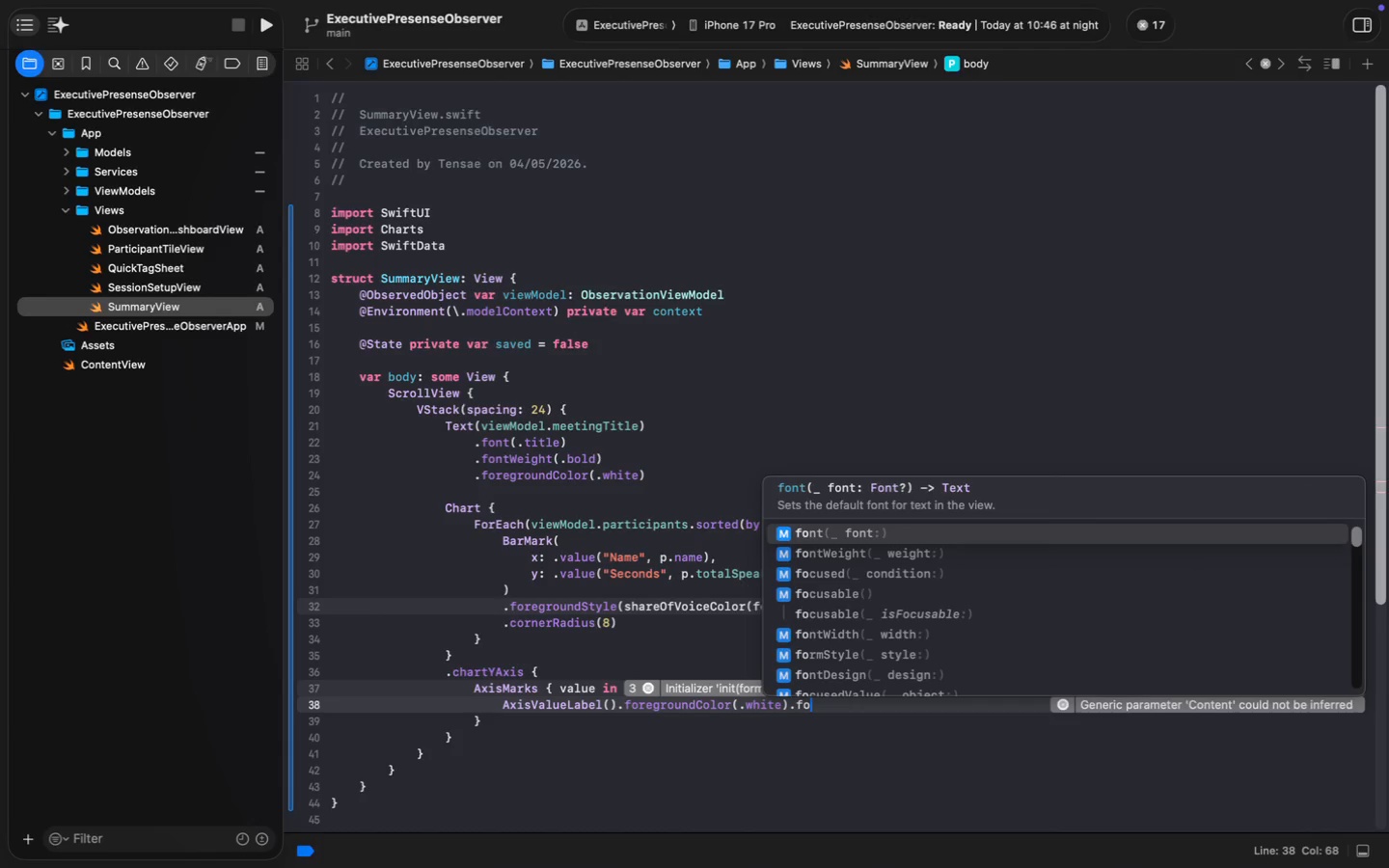 
type(.fo)
 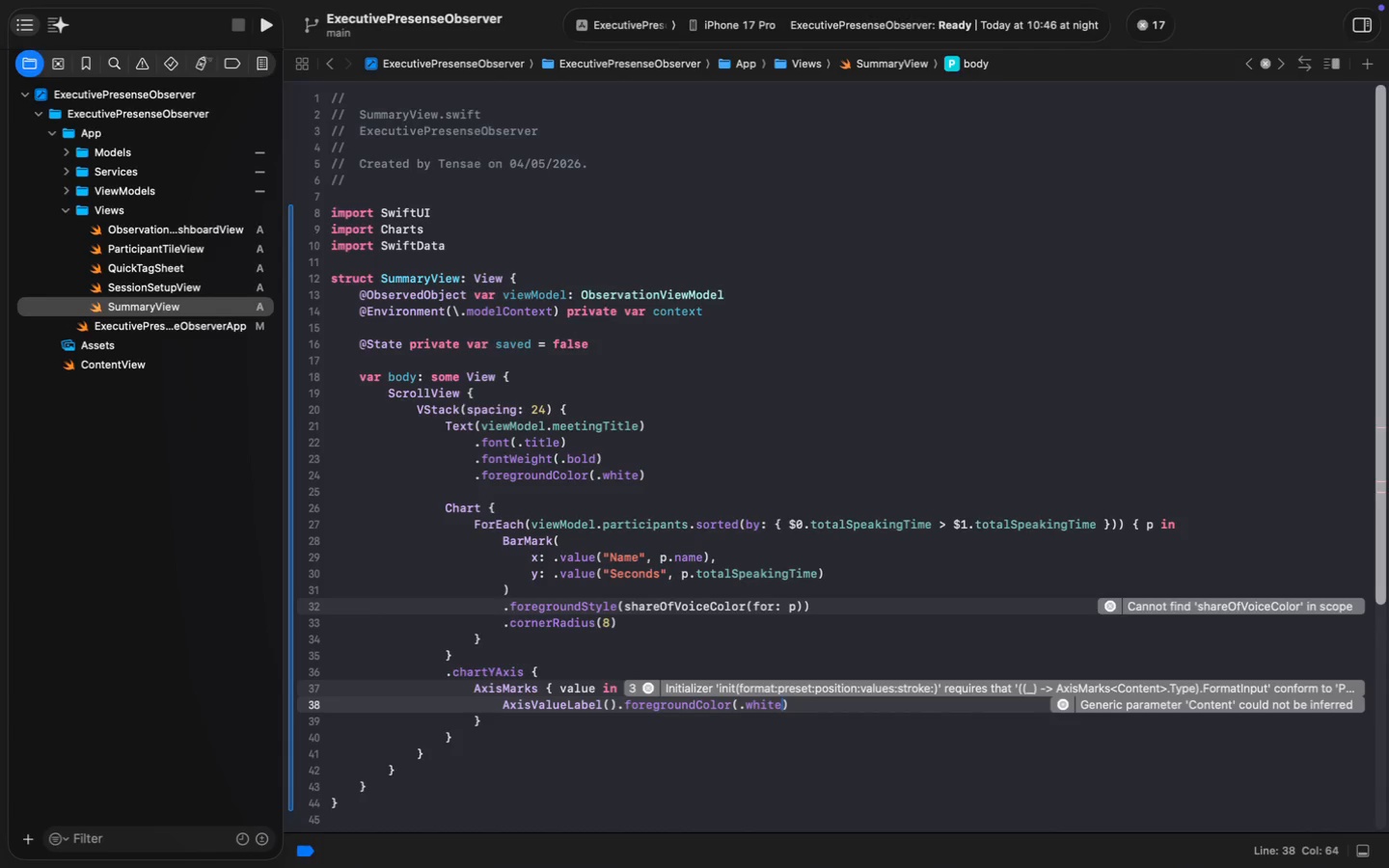 
key(Enter)
 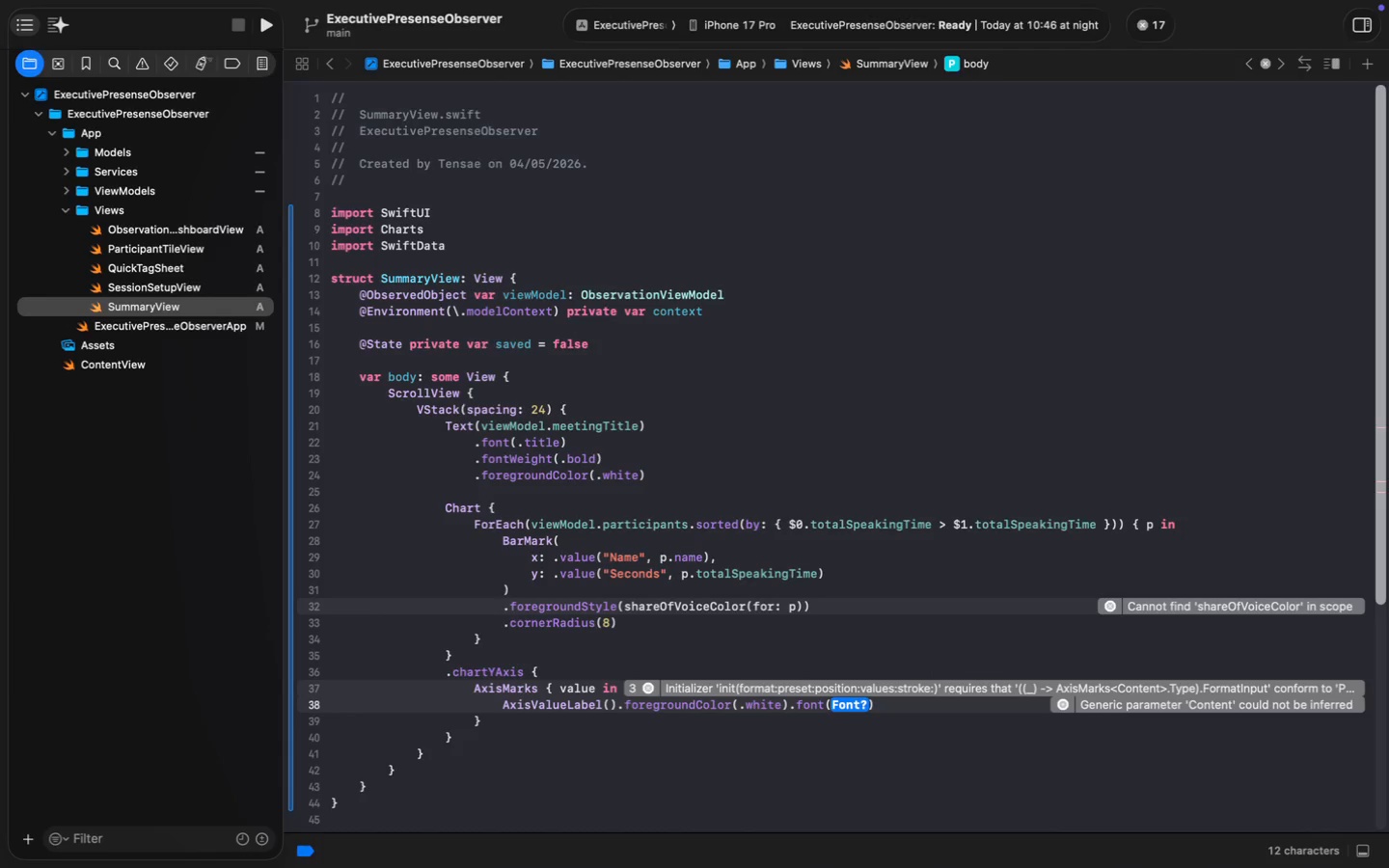 
type(.ca)
 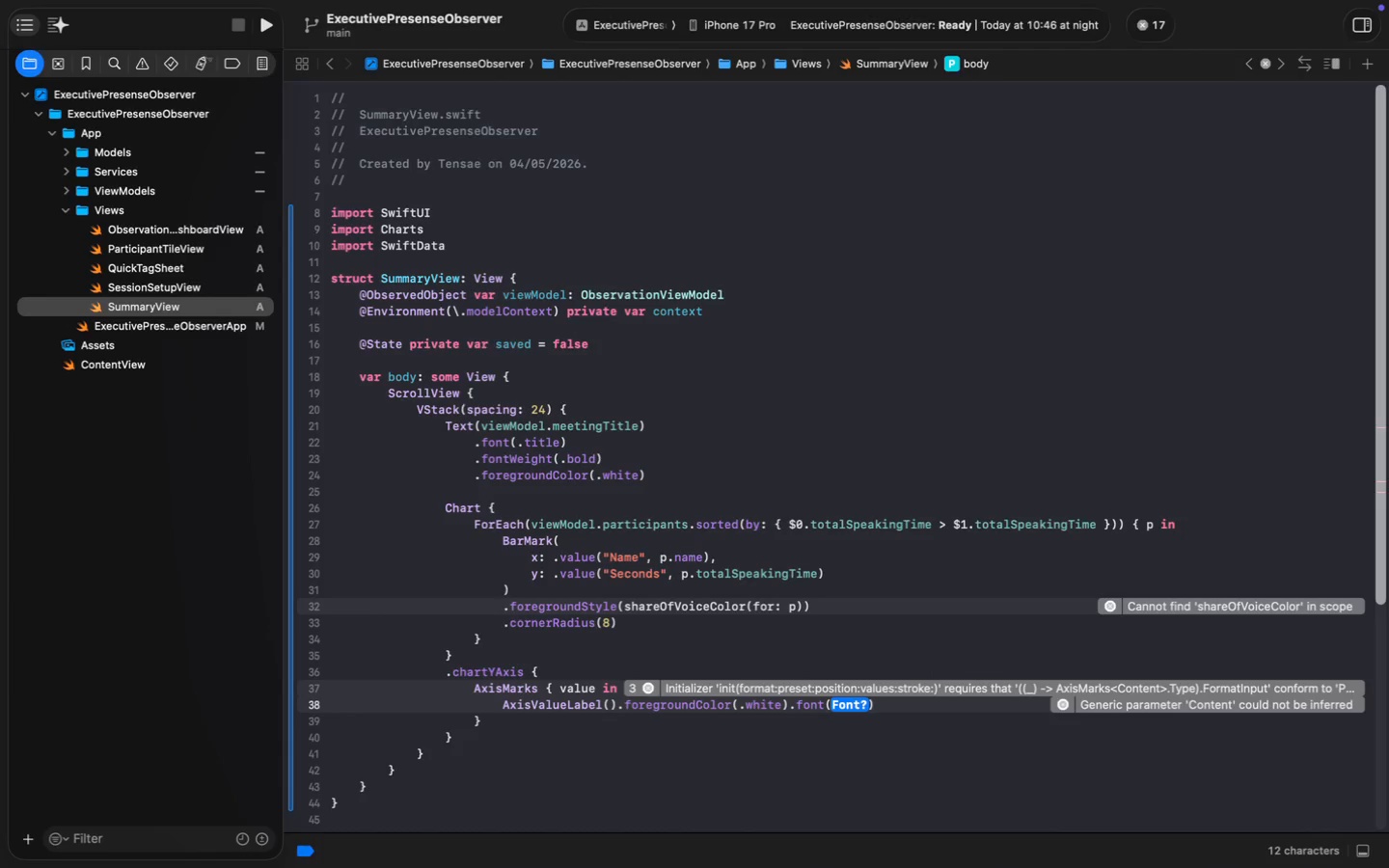 
key(Enter)
 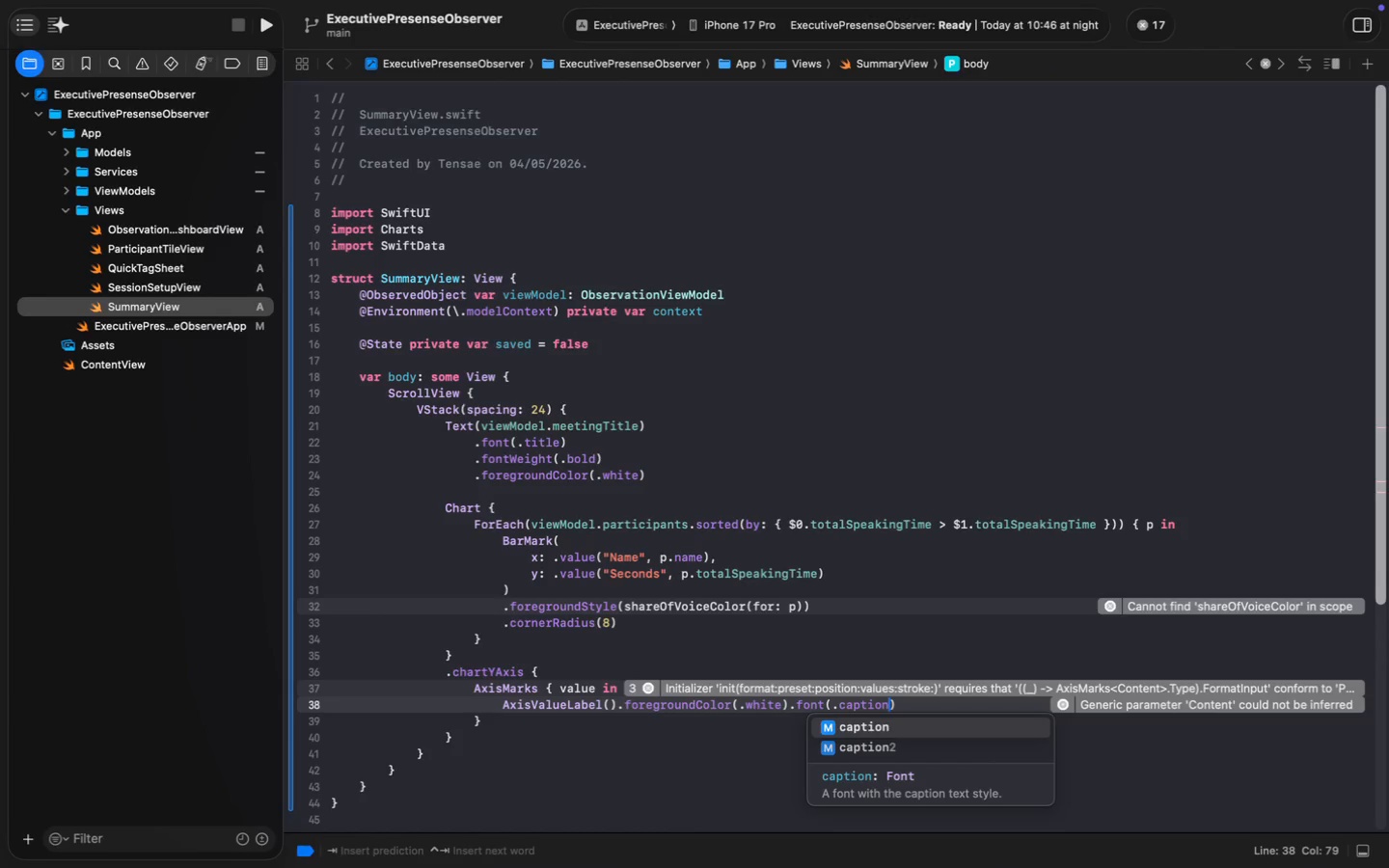 
key(Backspace)
key(Backspace)
key(Backspace)
key(Backspace)
key(Backspace)
type(ption)
 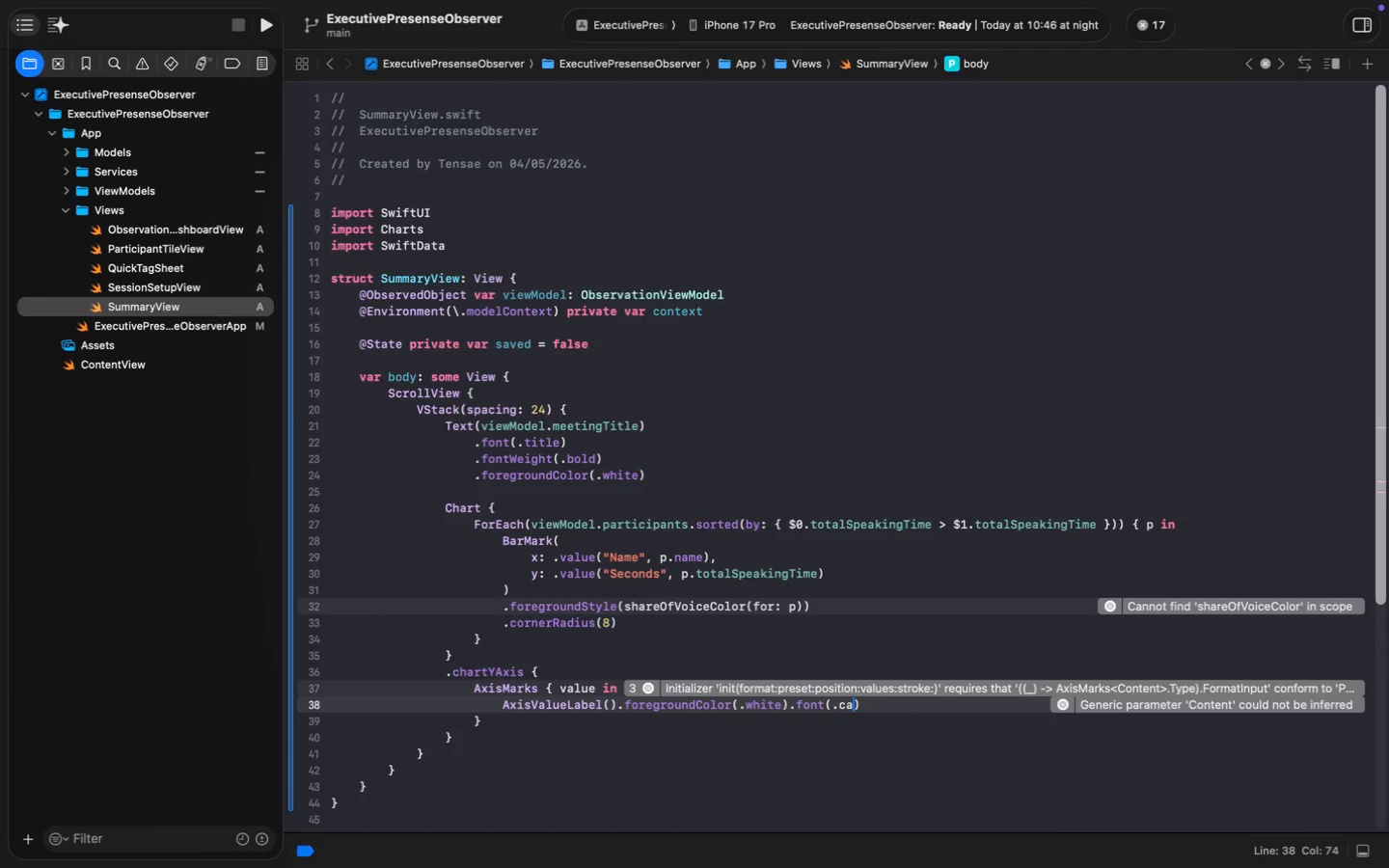 
key(ArrowDown)
 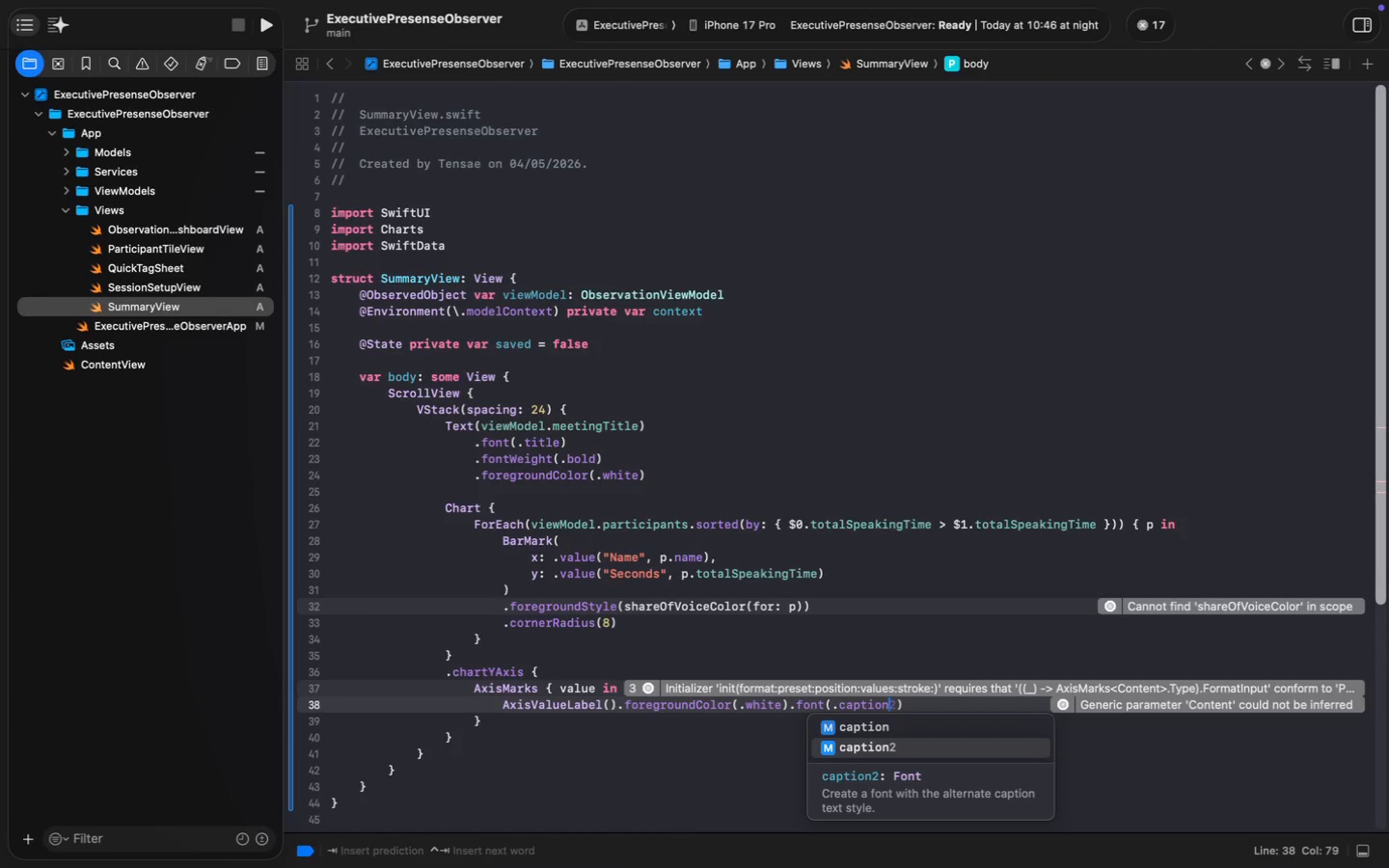 
key(ArrowUp)
 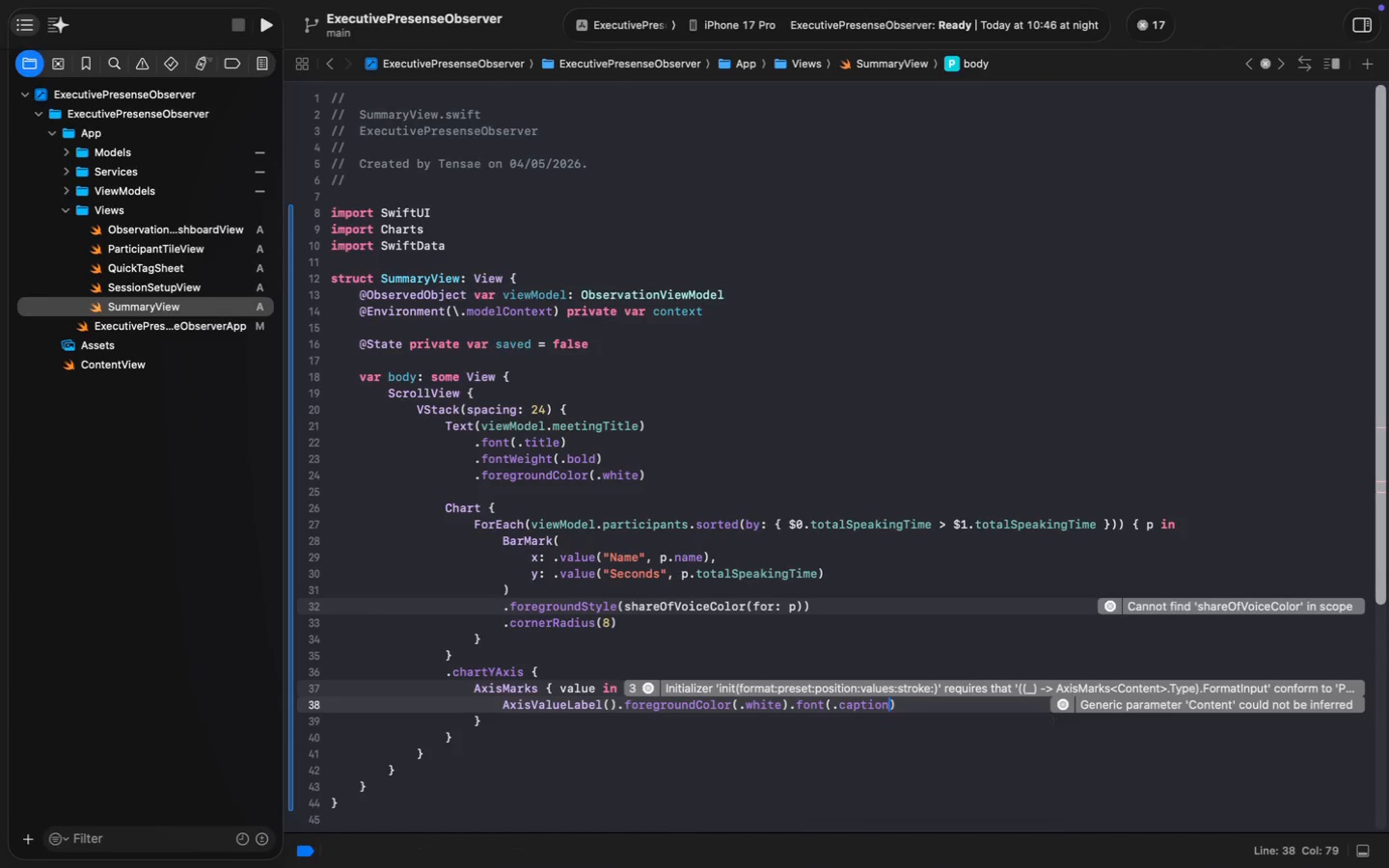 
key(Enter)
 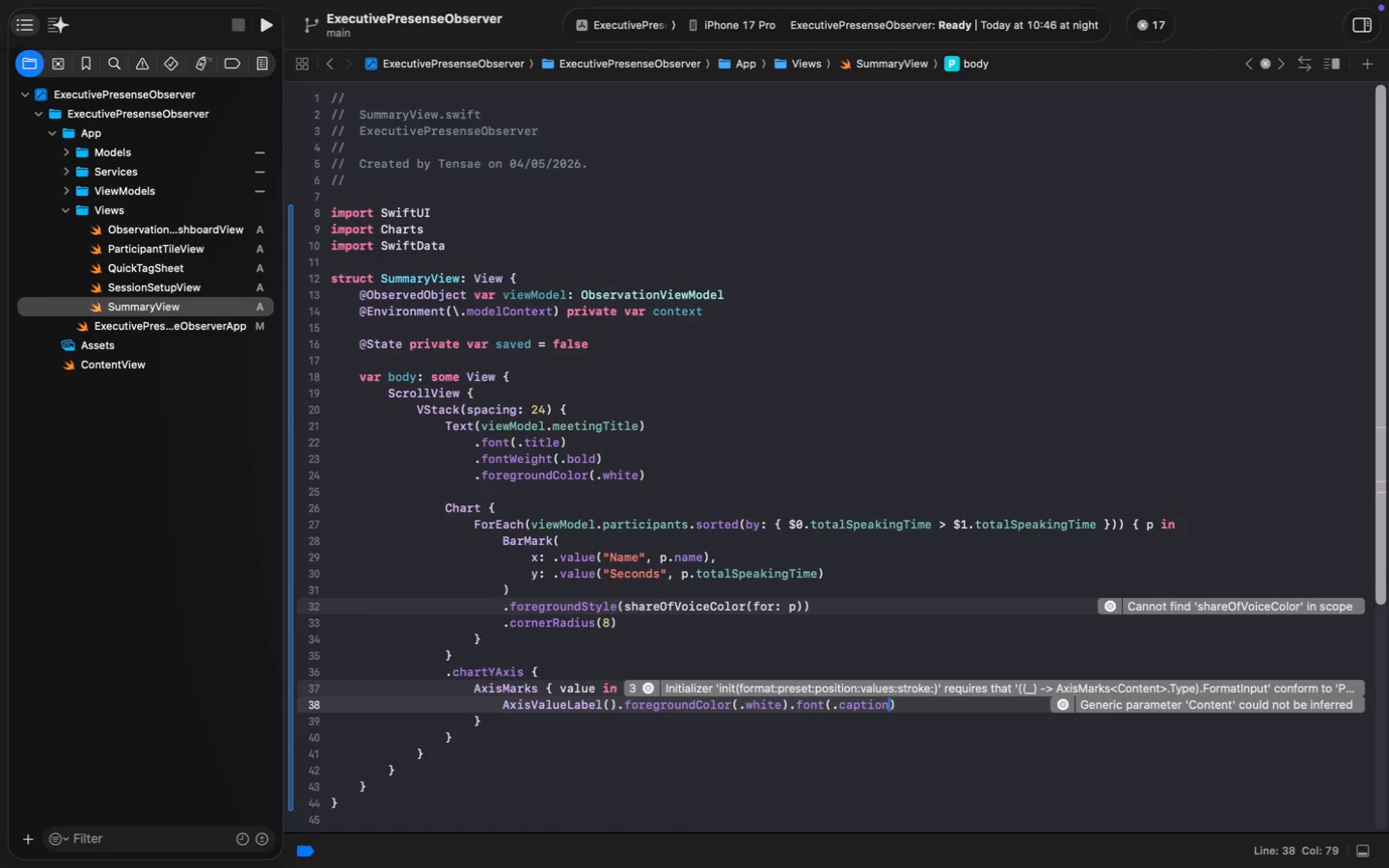 
key(ArrowRight)
 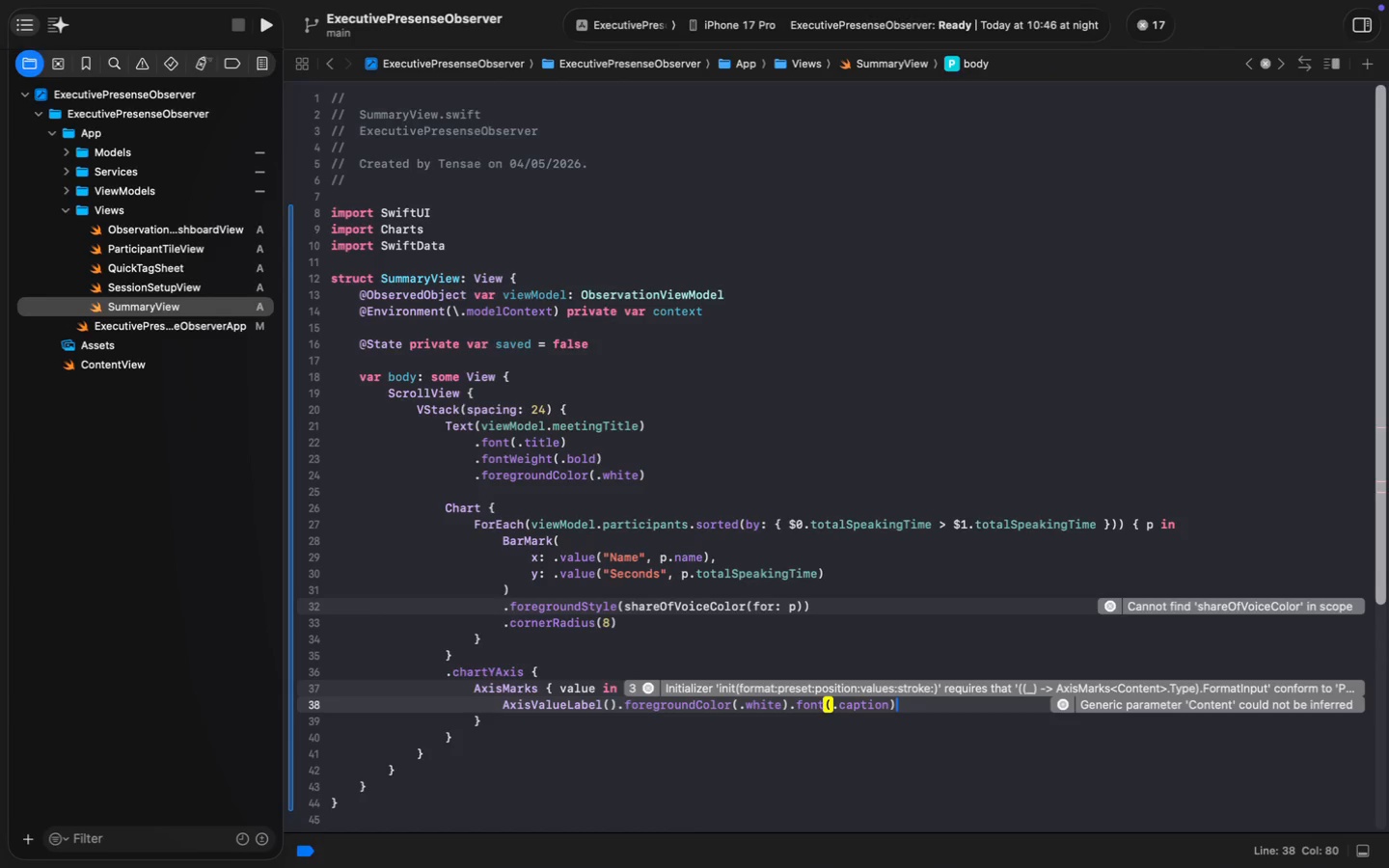 
key(ArrowDown)
 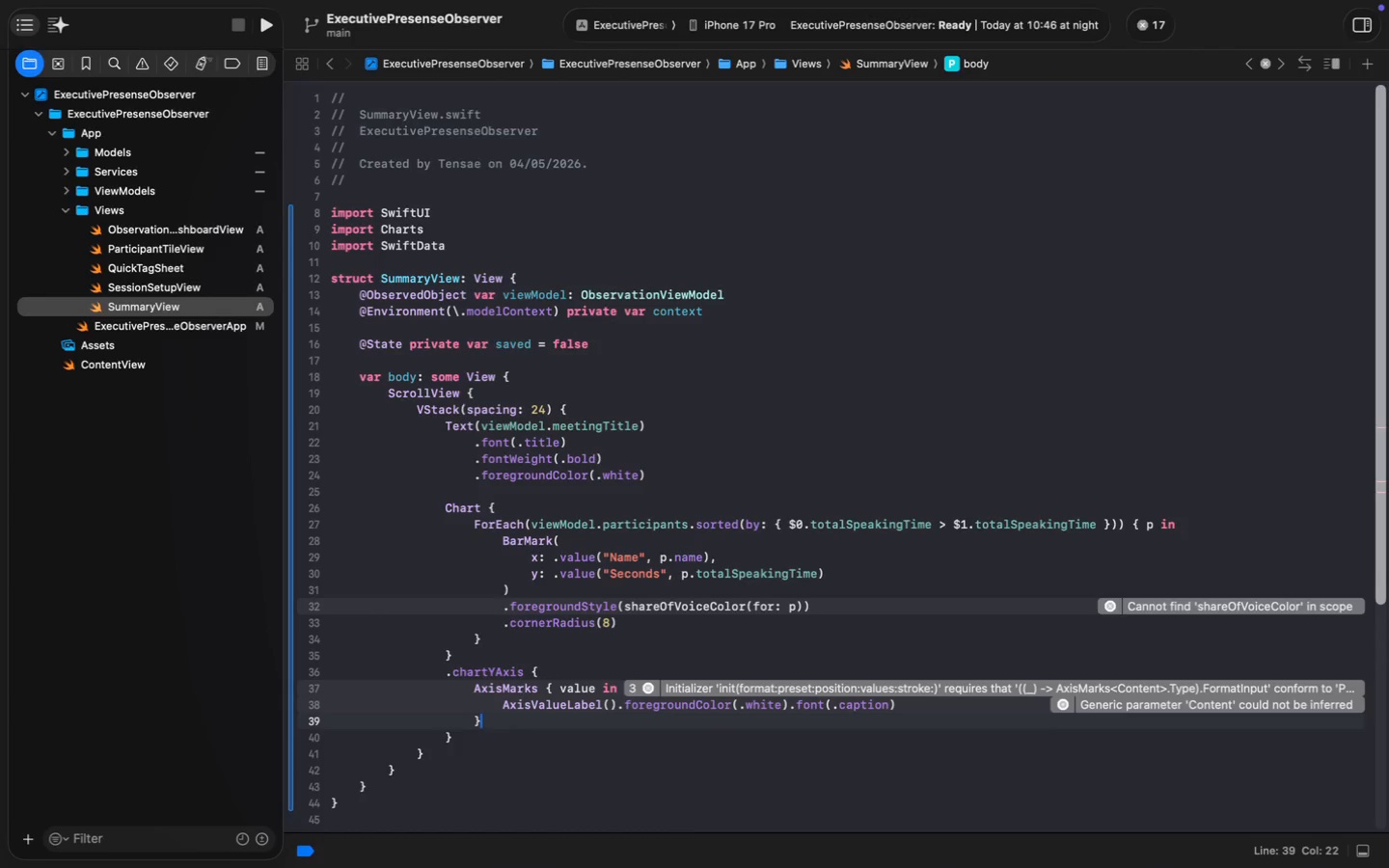 
key(ArrowDown)
 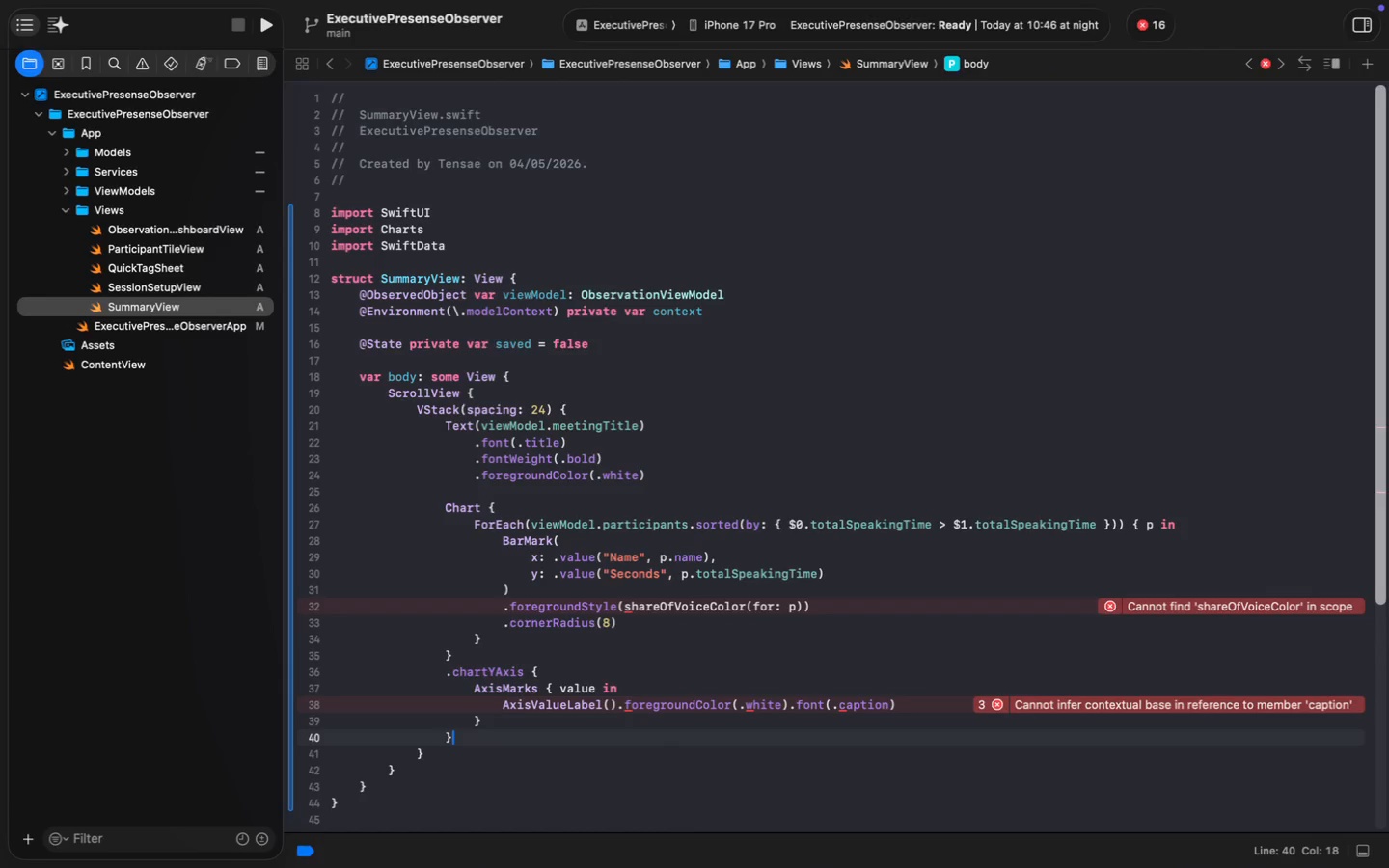 
key(Enter)
 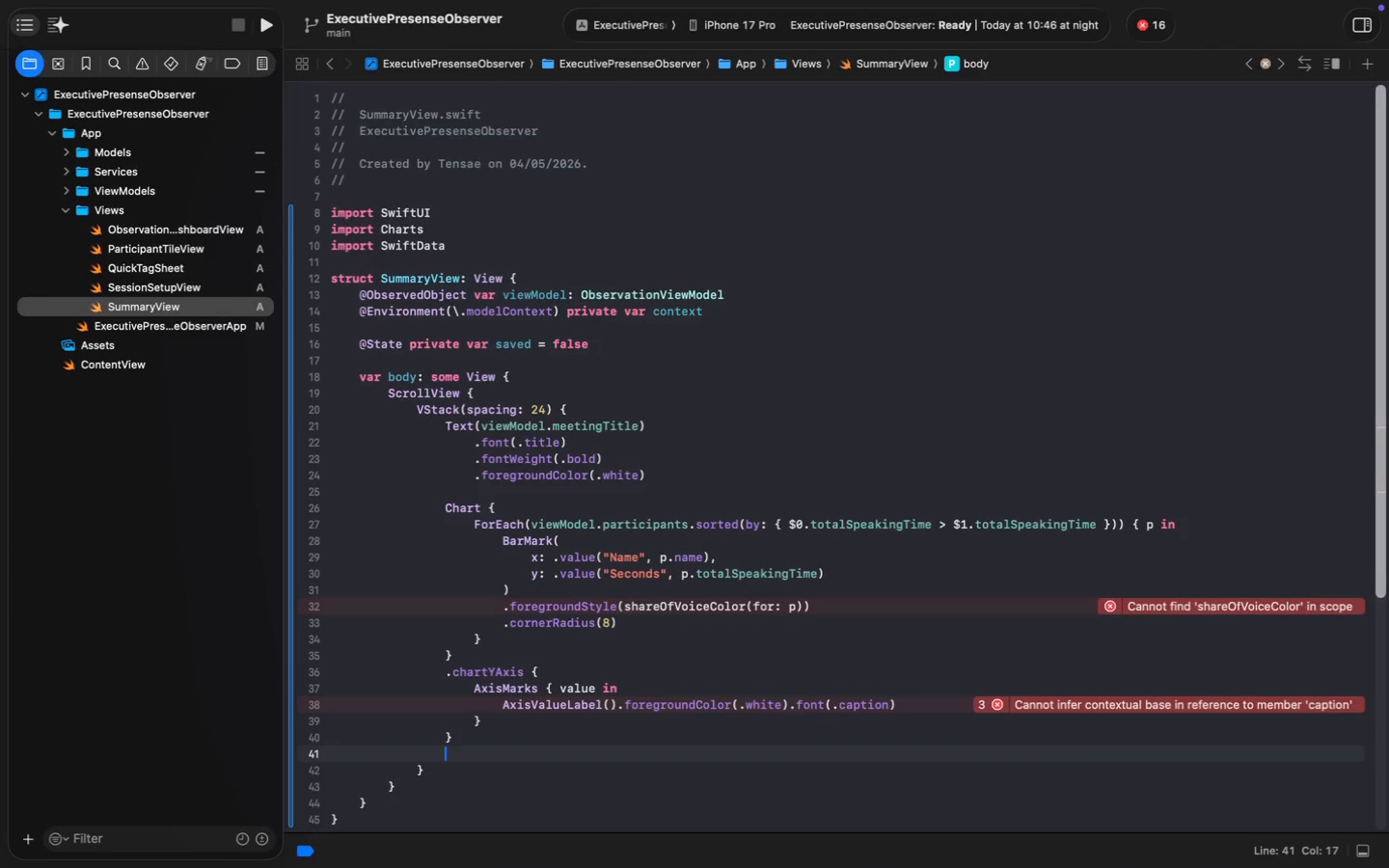 
type(.chartxa)
 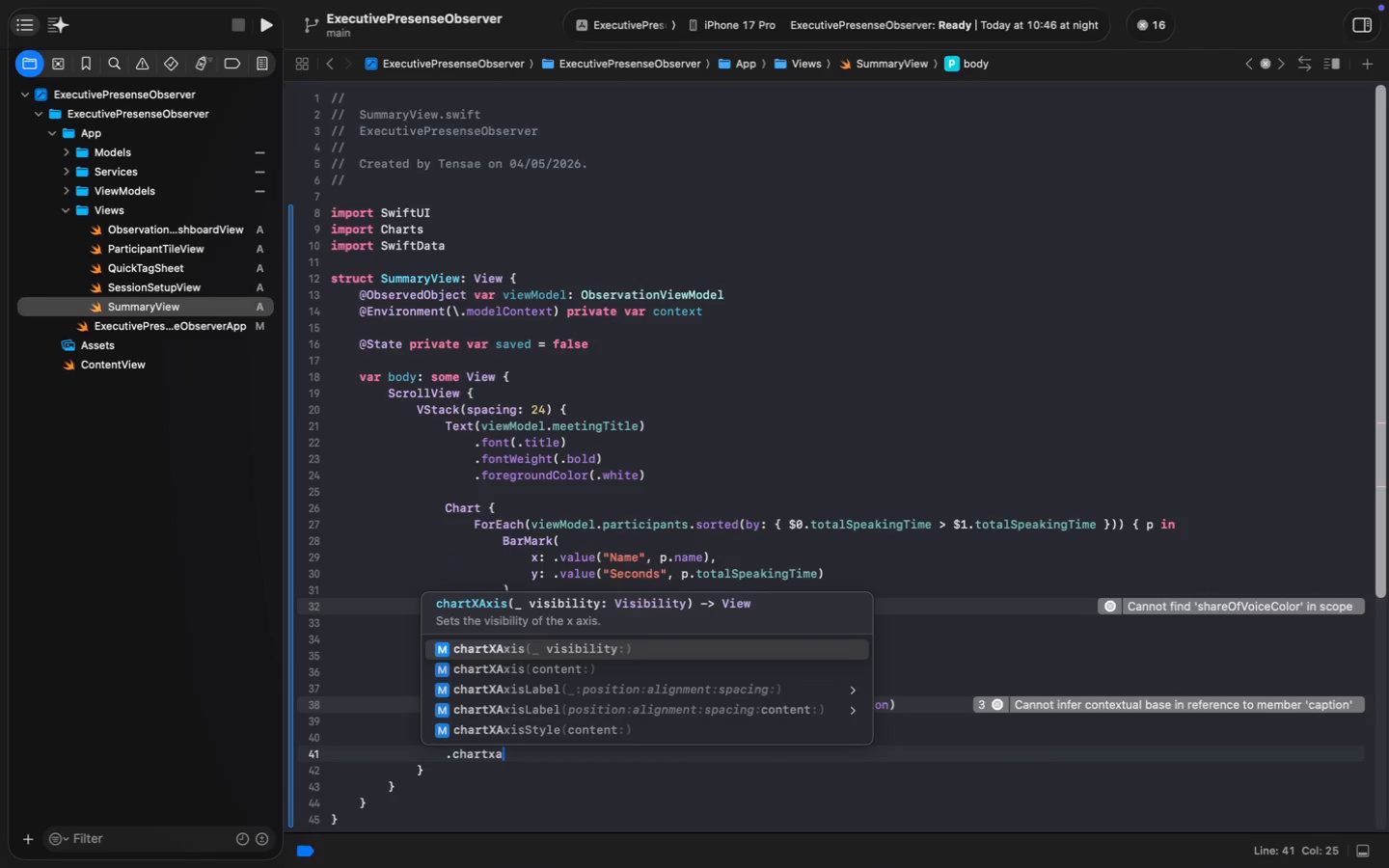 
key(Enter)
 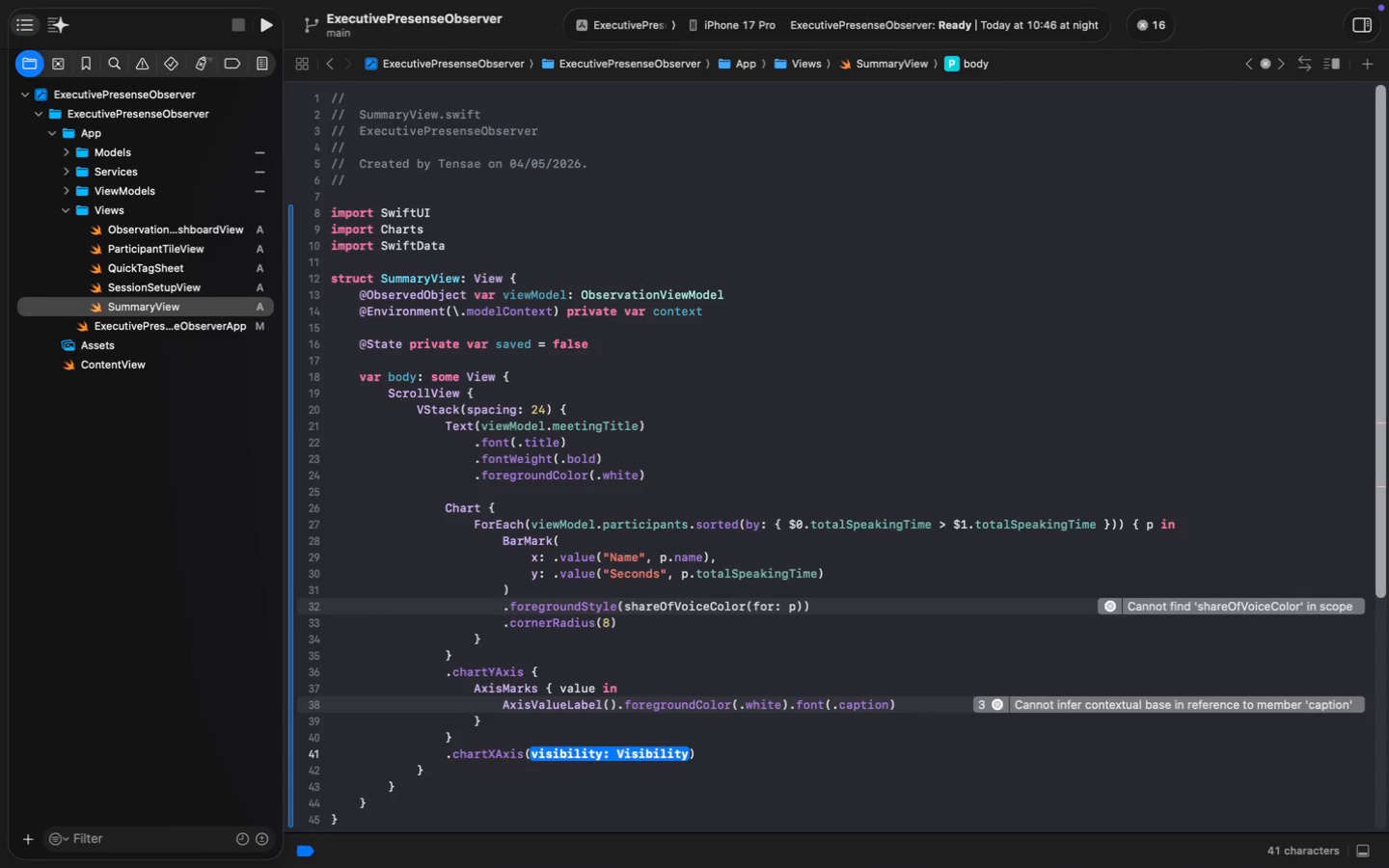 
key(Backspace)
 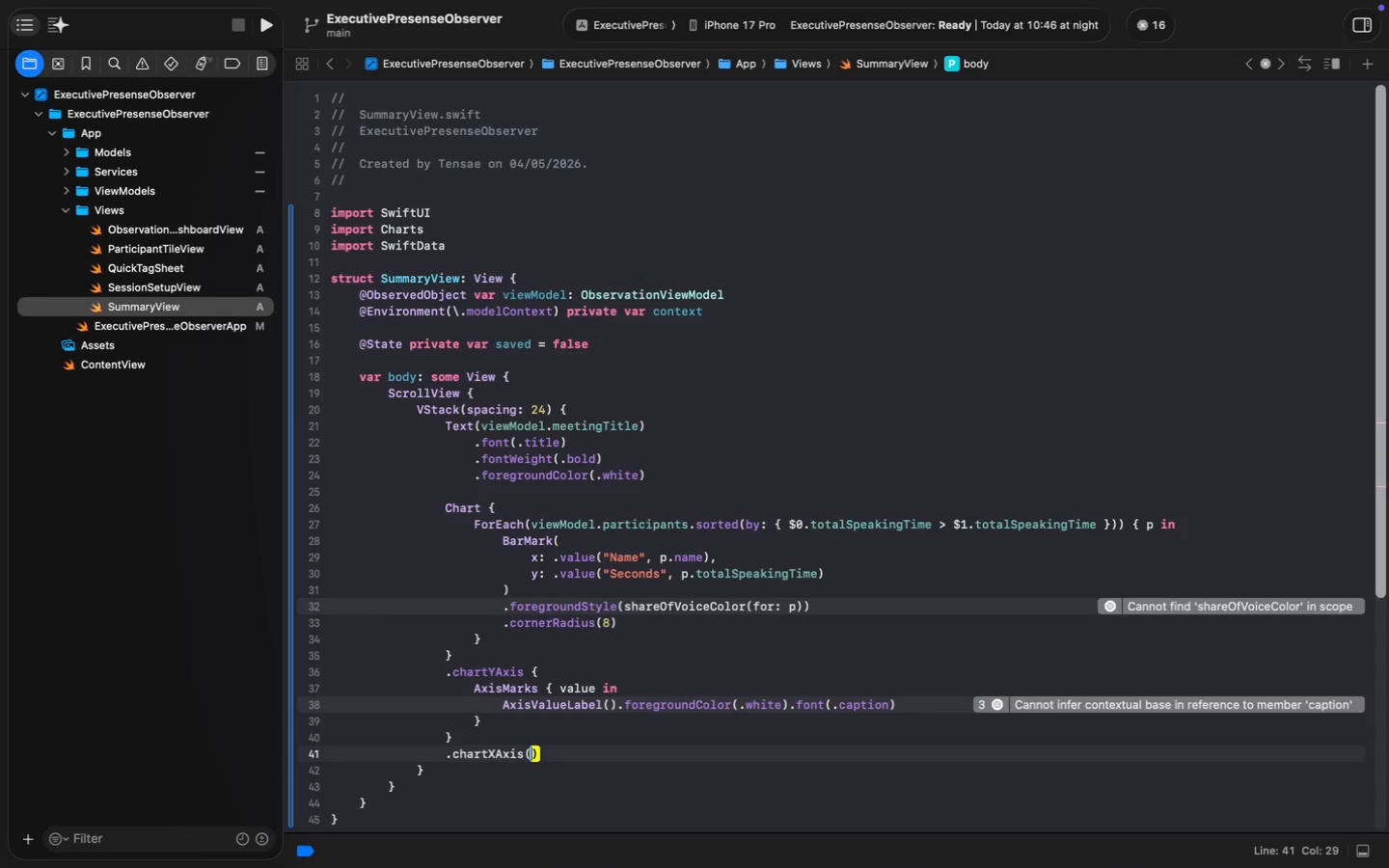 
key(Backspace)
 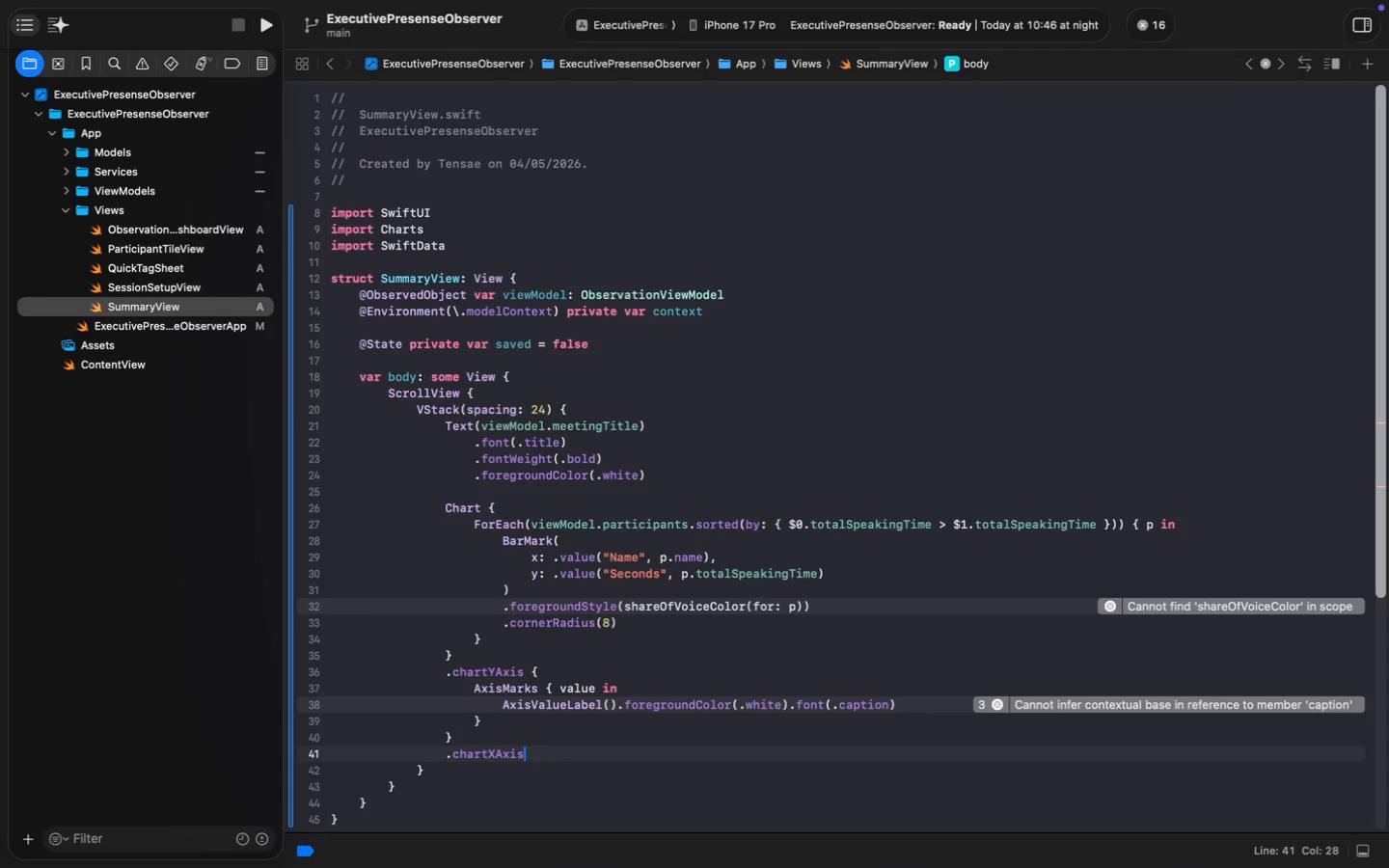 
key(Space)
 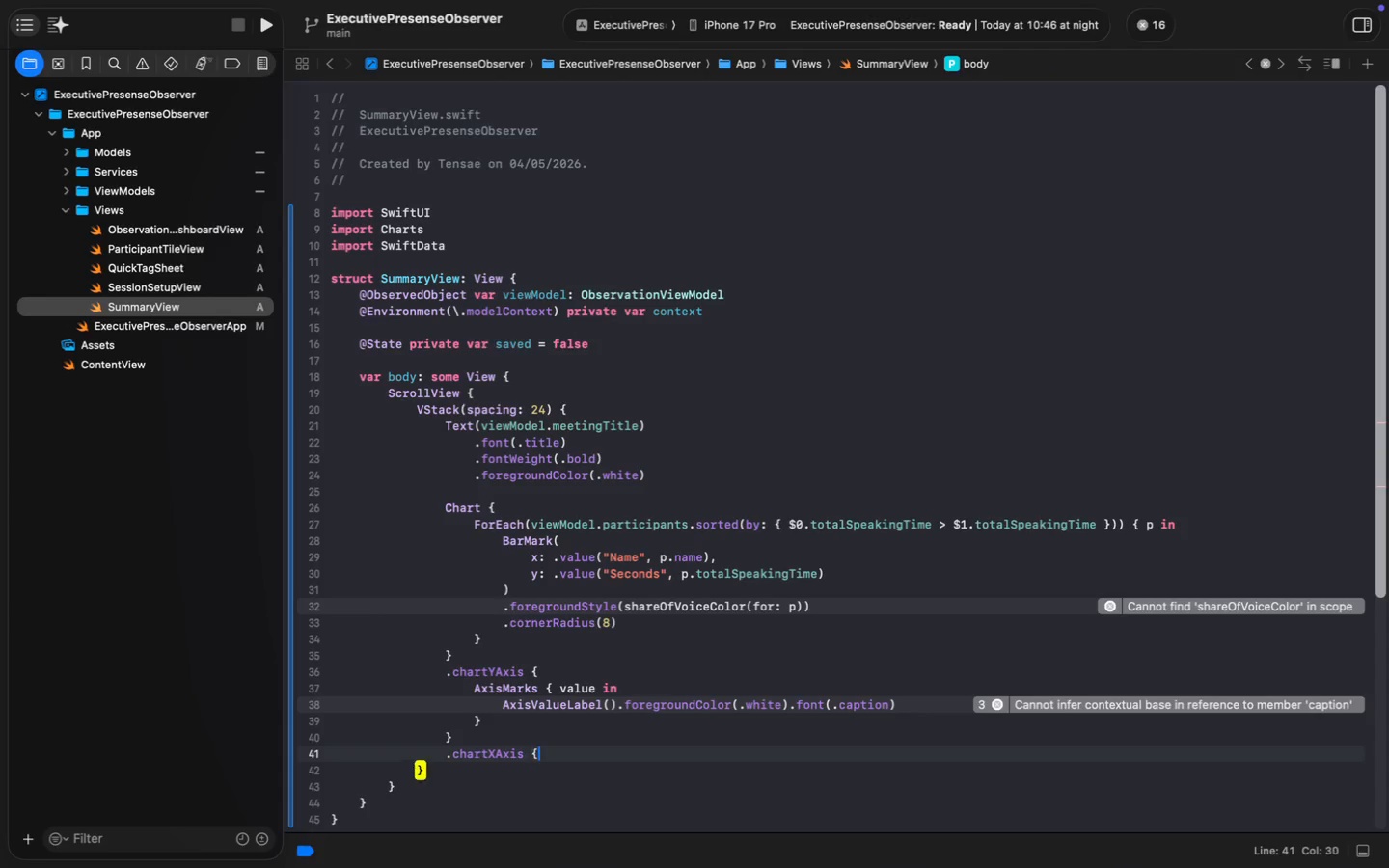 
key(Shift+ShiftLeft)
 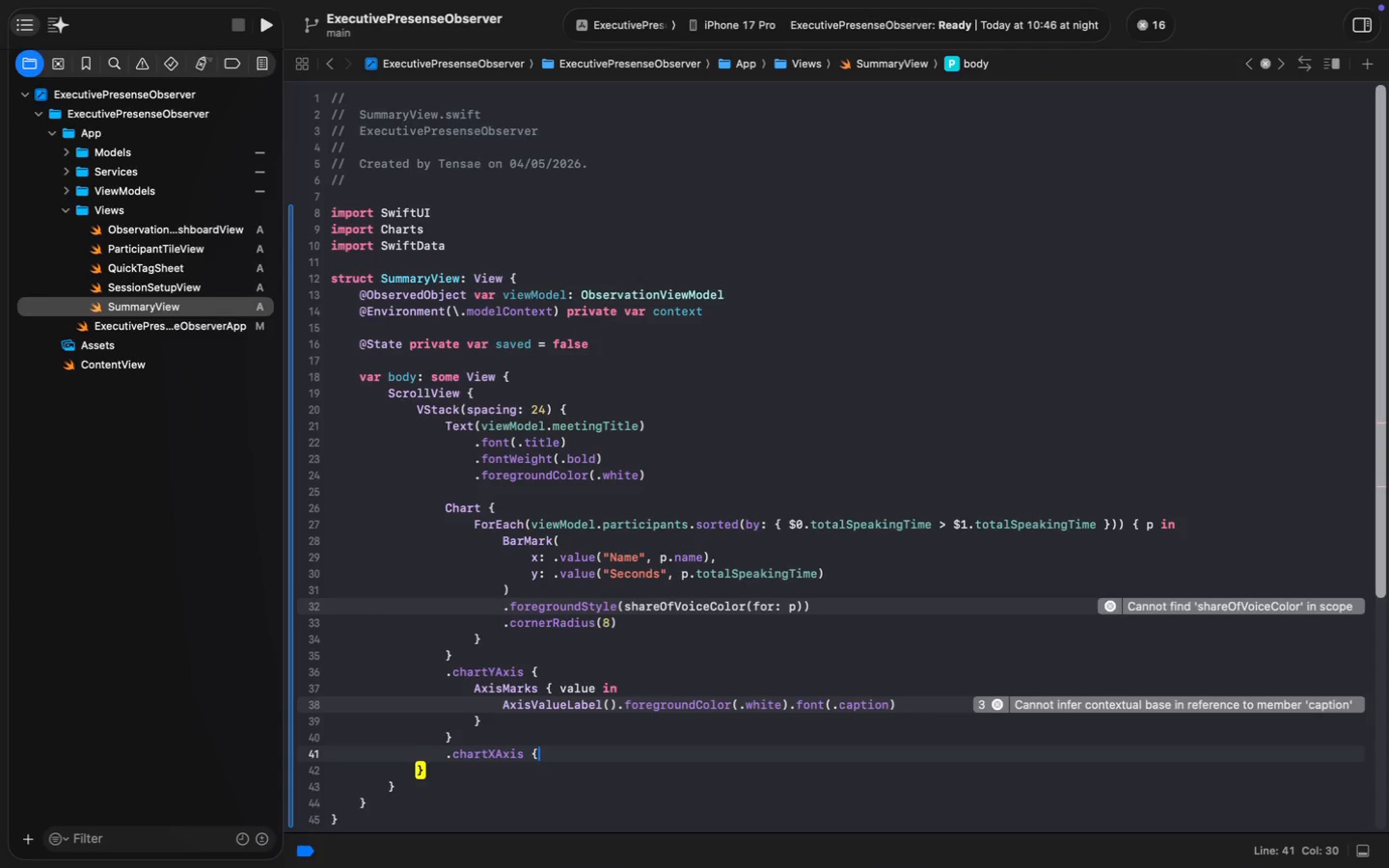 
key(Shift+BracketLeft)
 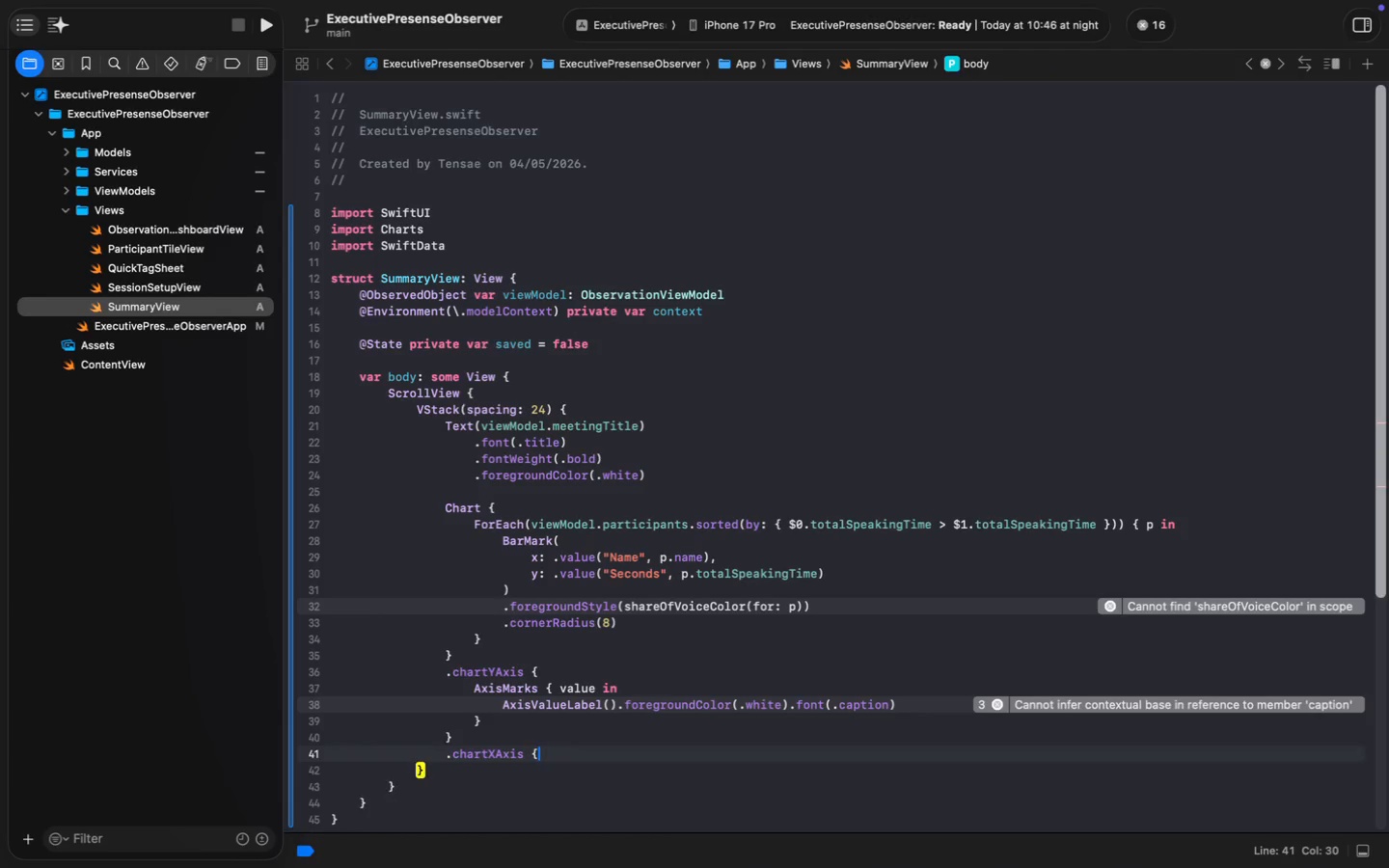 
key(Enter)
 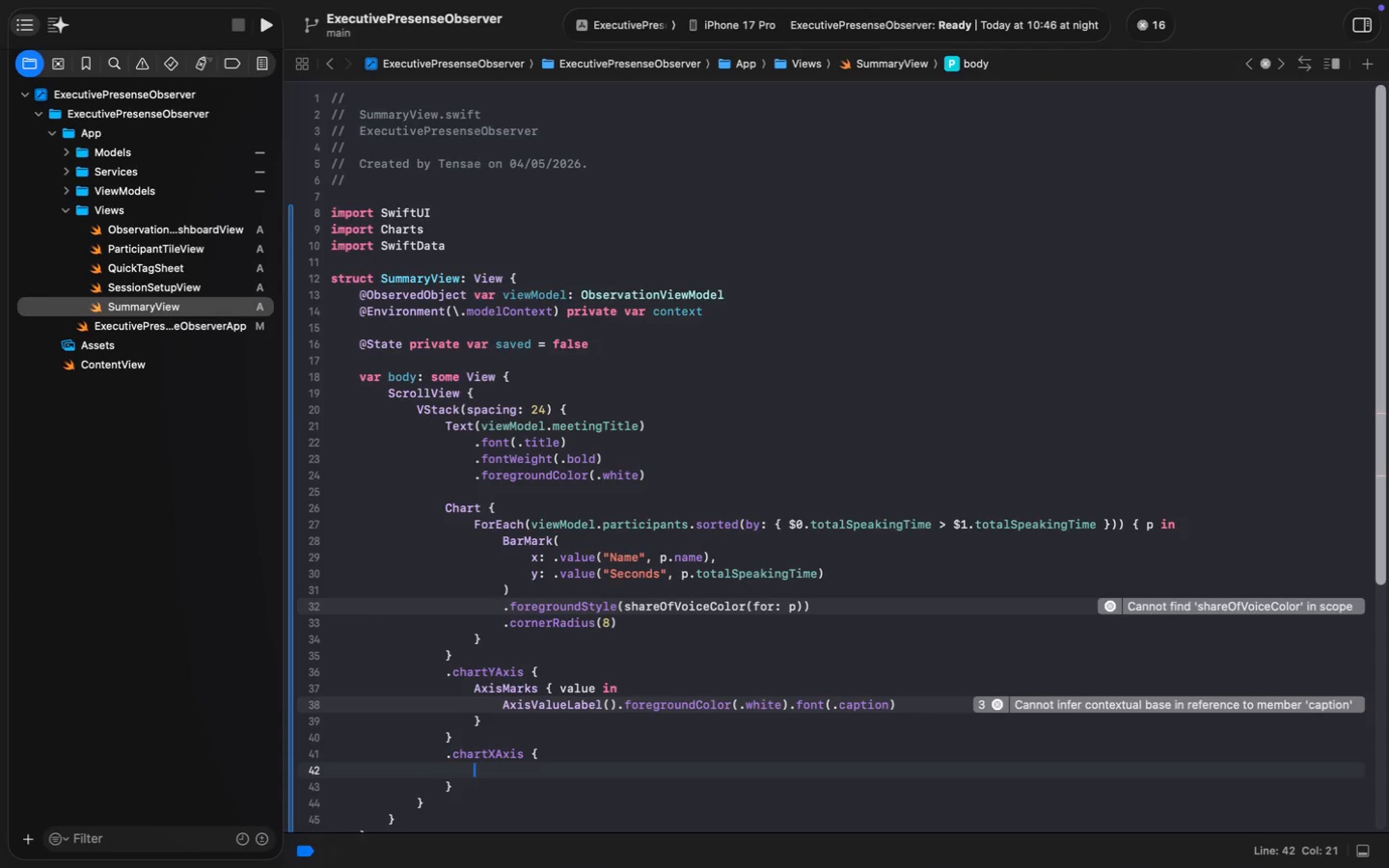 
type(axisM)
 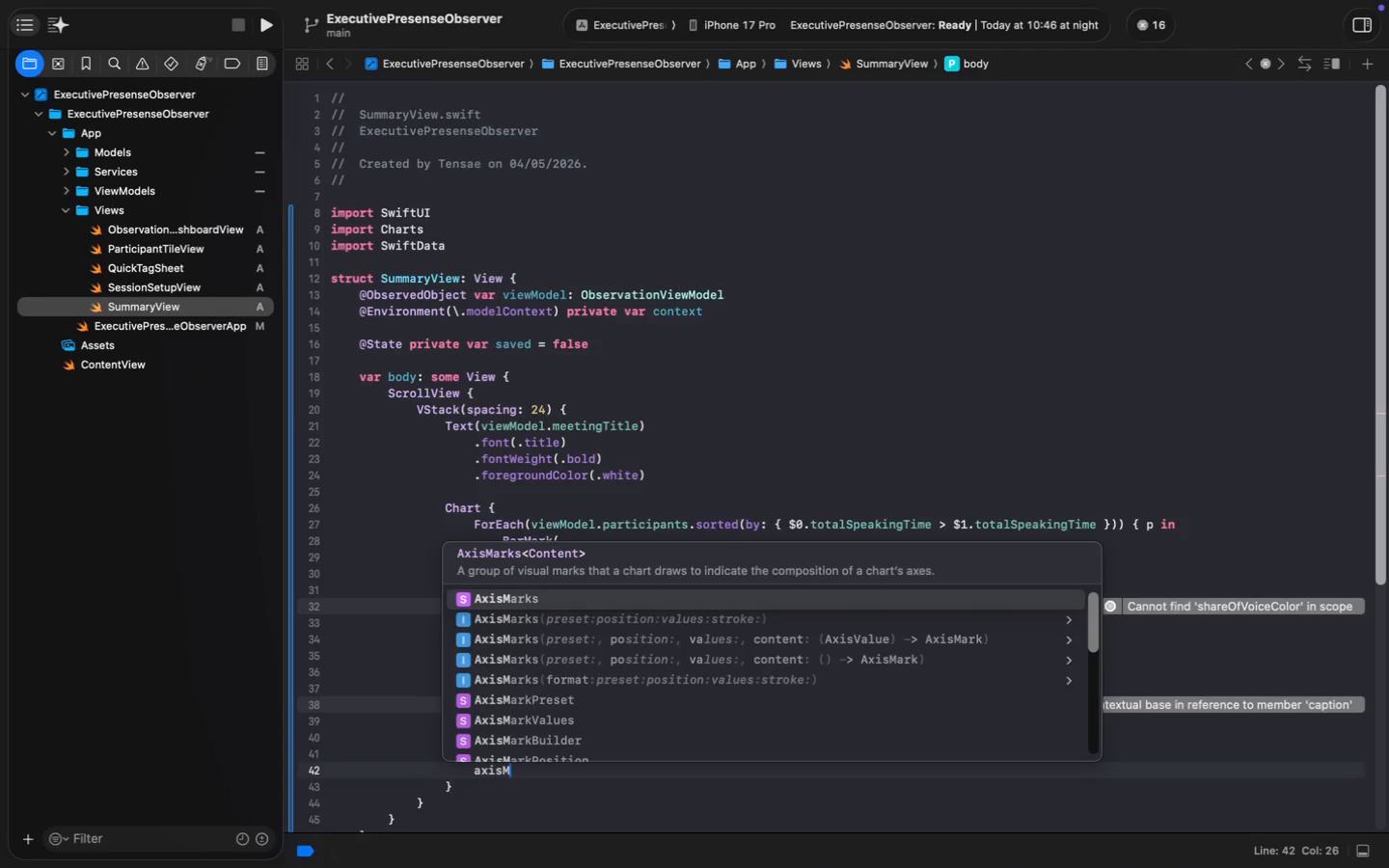 
key(Enter)
 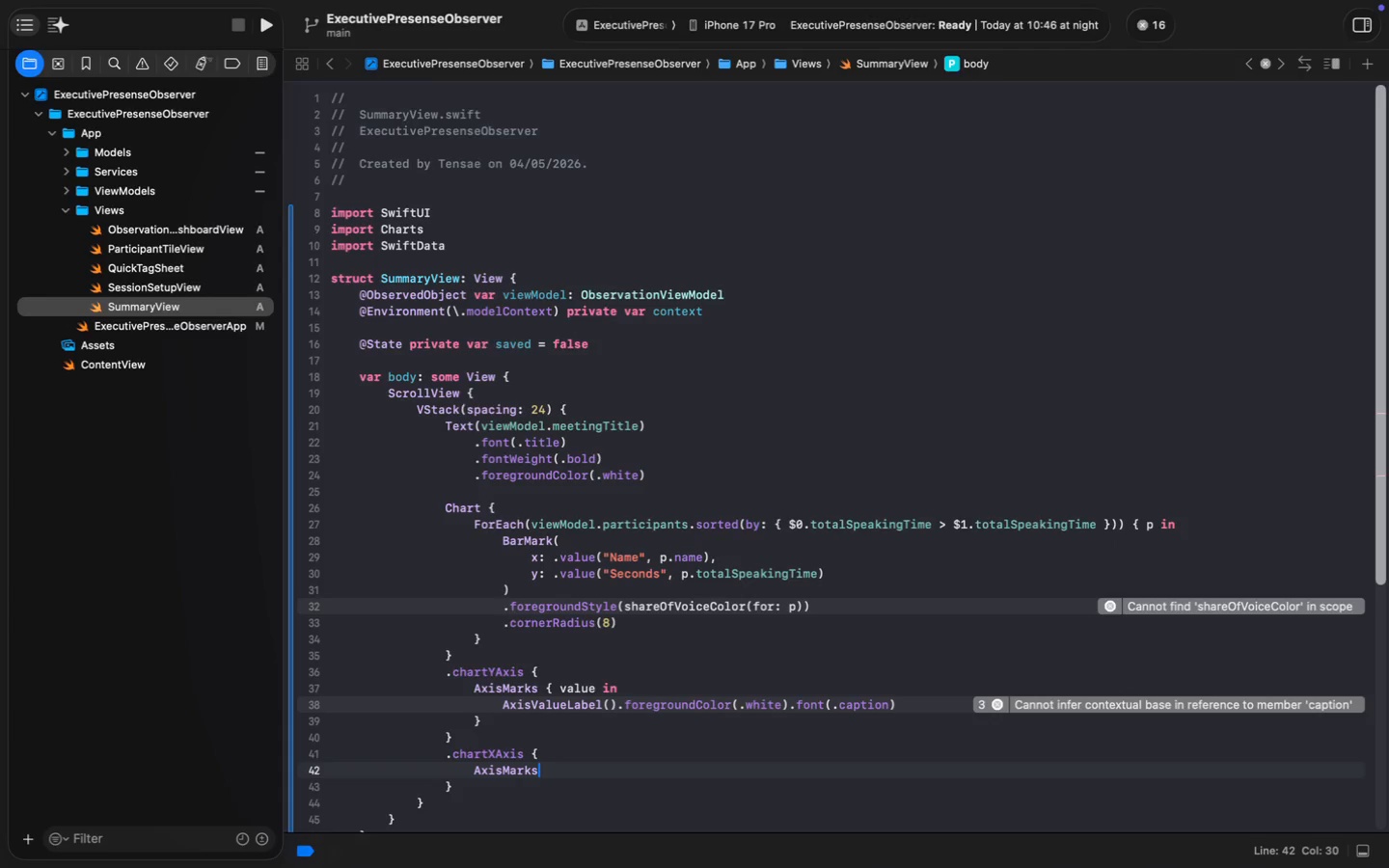 
key(Space)
 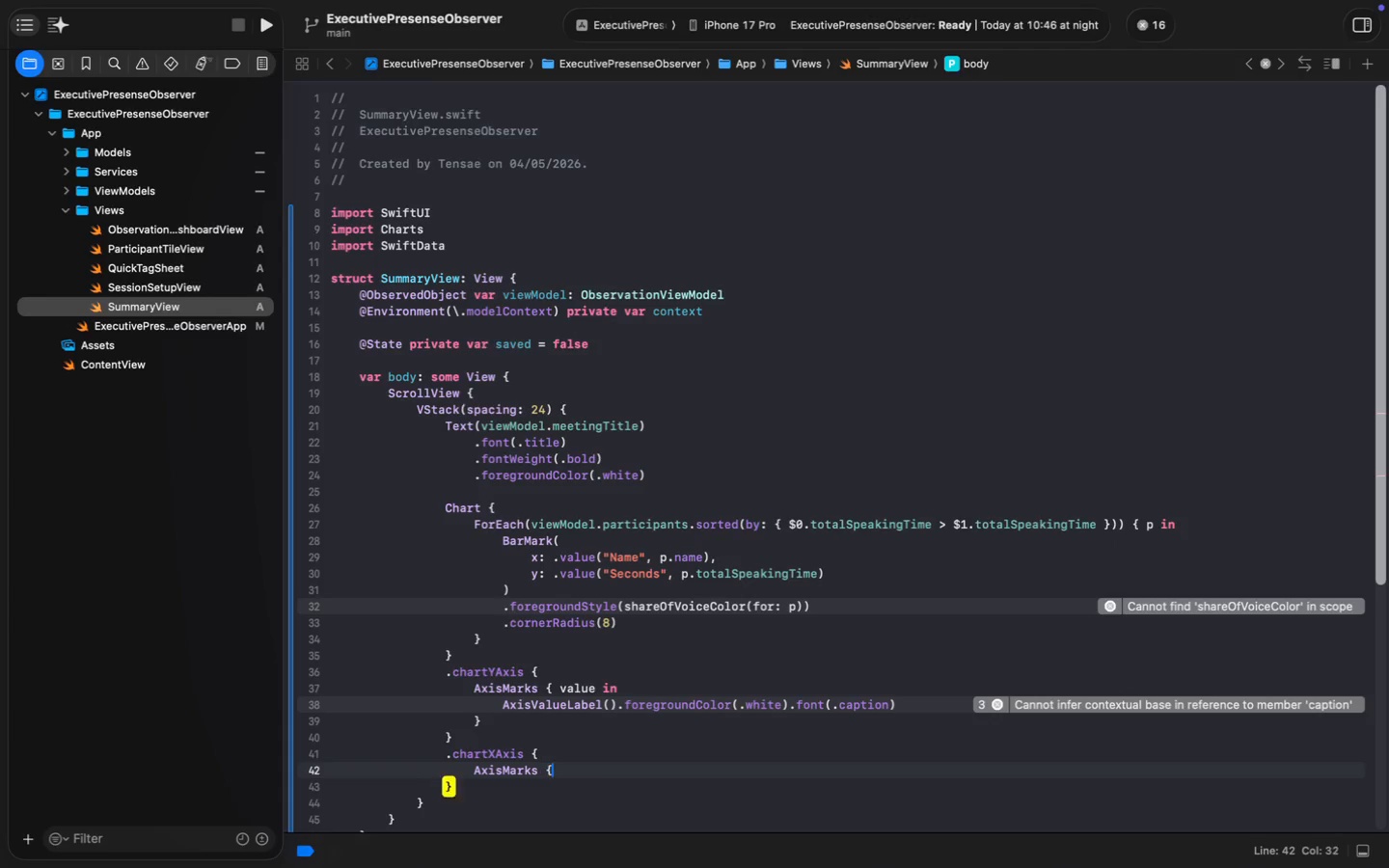 
key(Shift+ShiftLeft)
 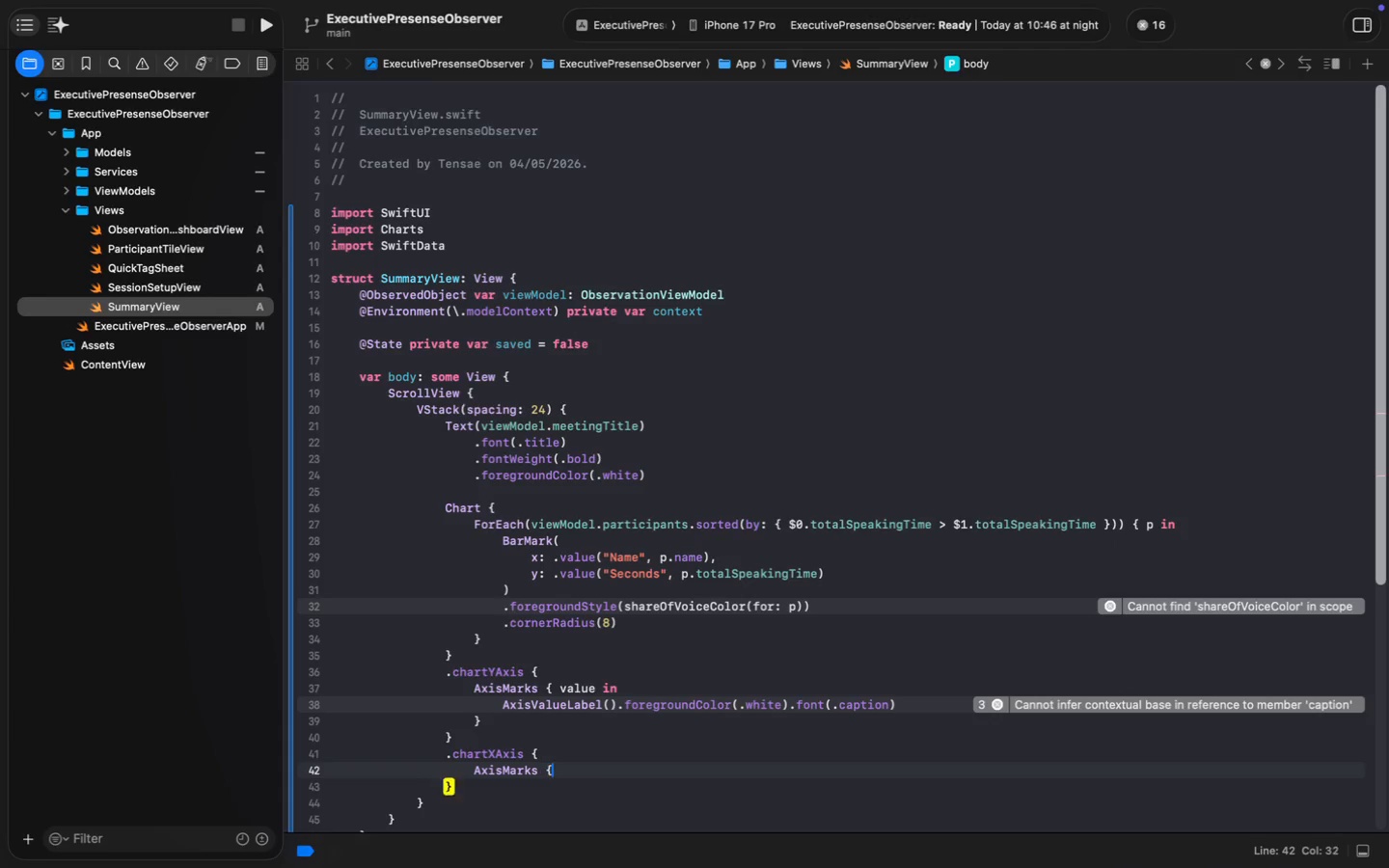 
key(Shift+BracketLeft)
 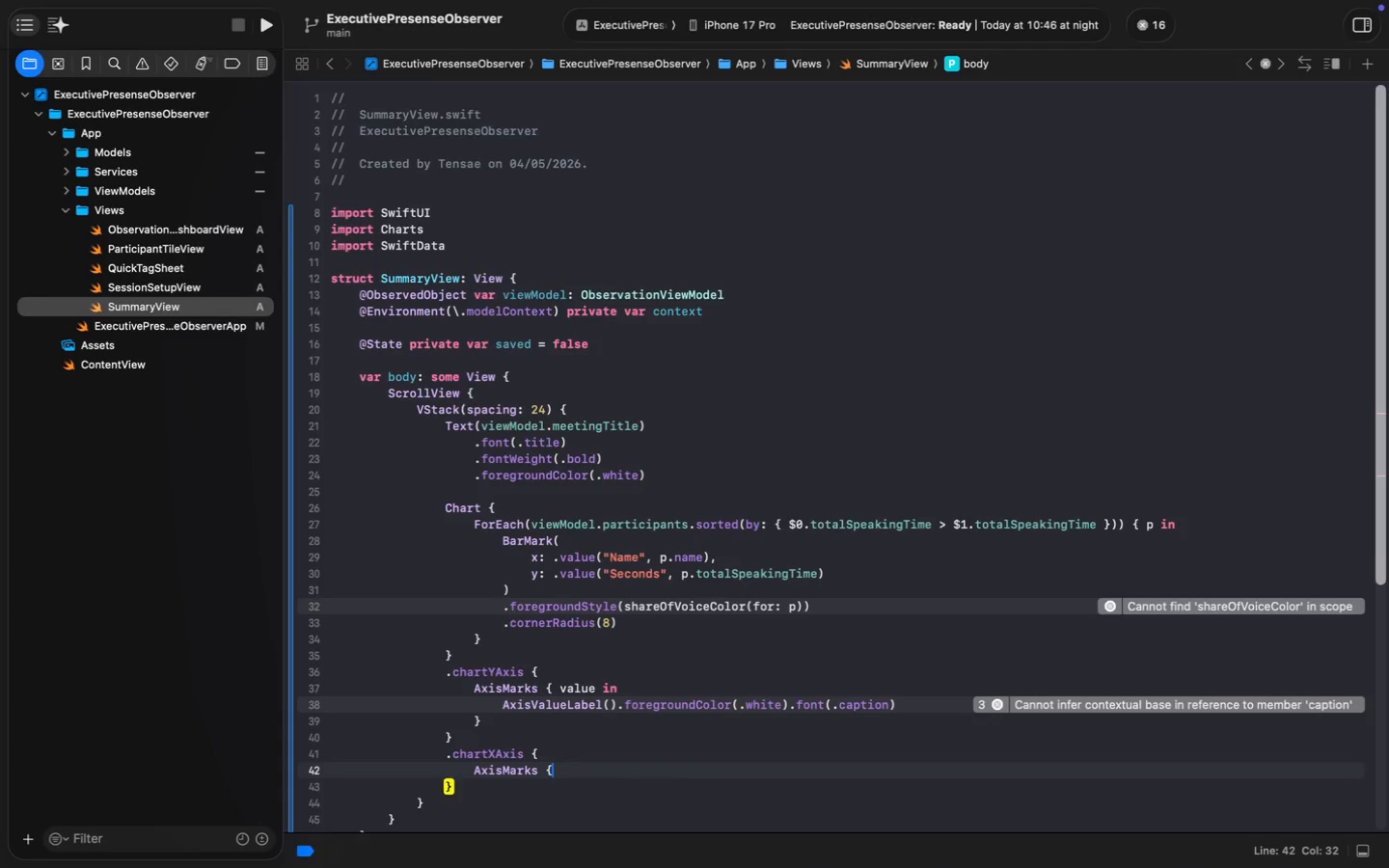 
key(Enter)
 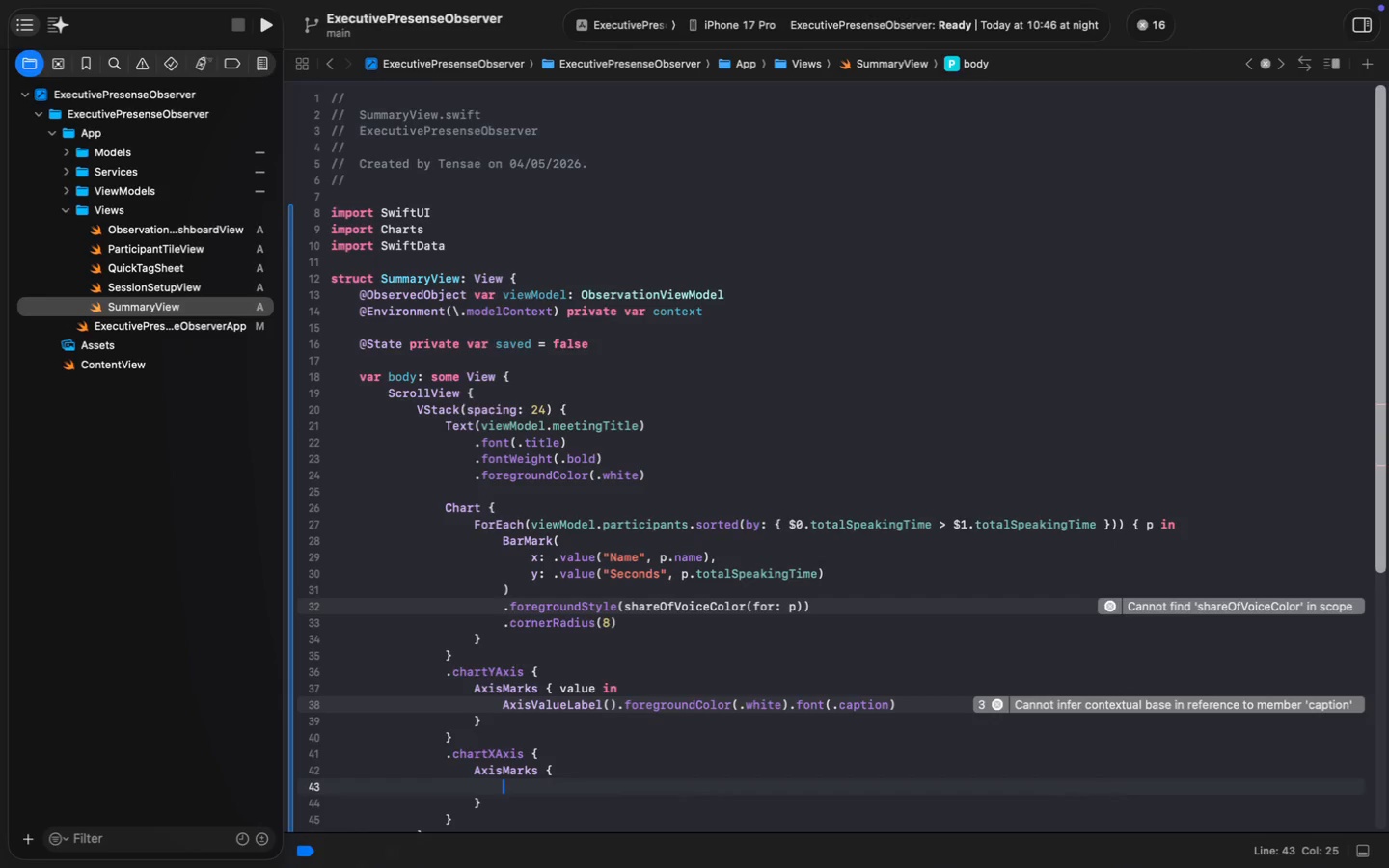 
key(ArrowUp)
 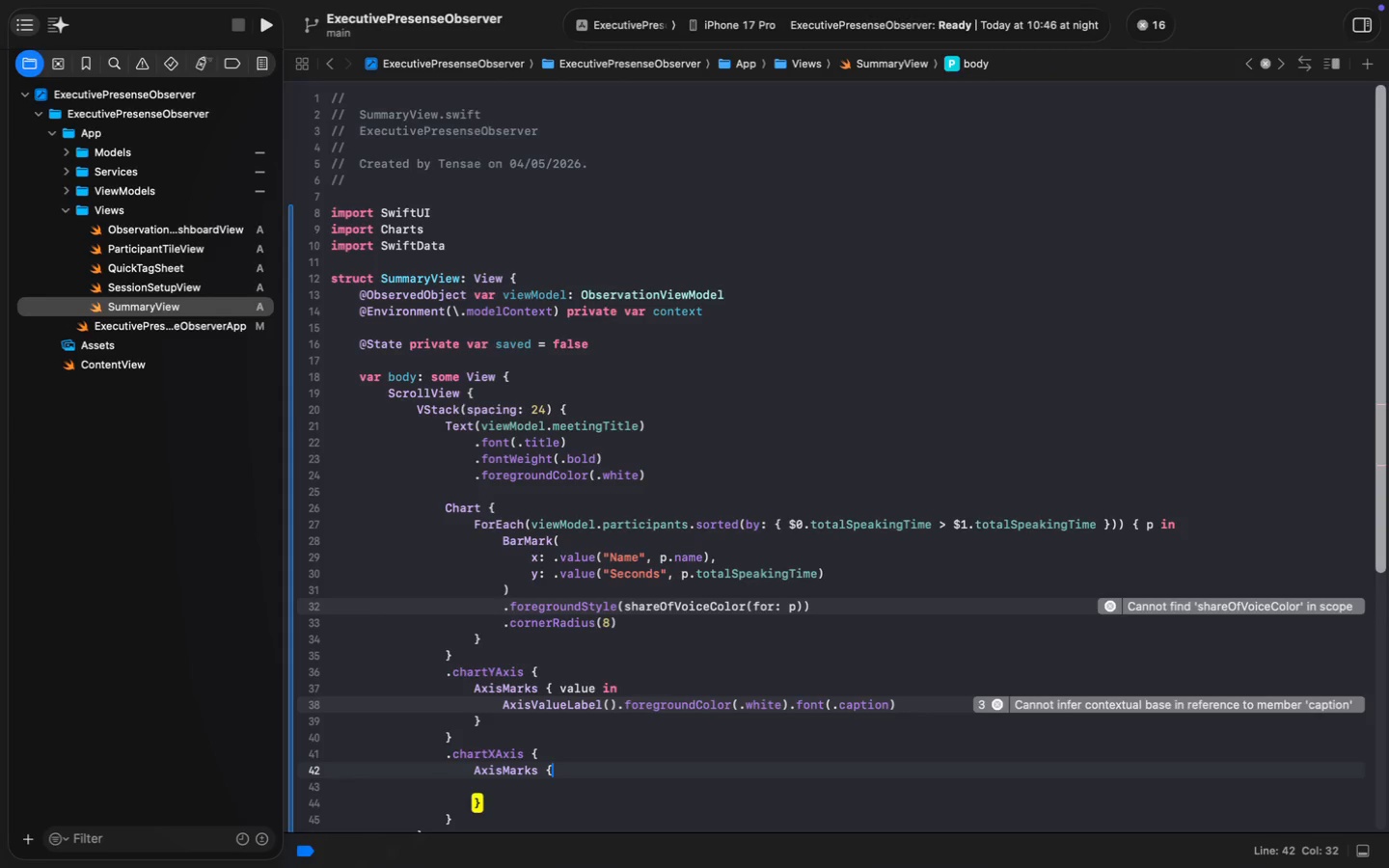 
key(Meta+MetaRight)
 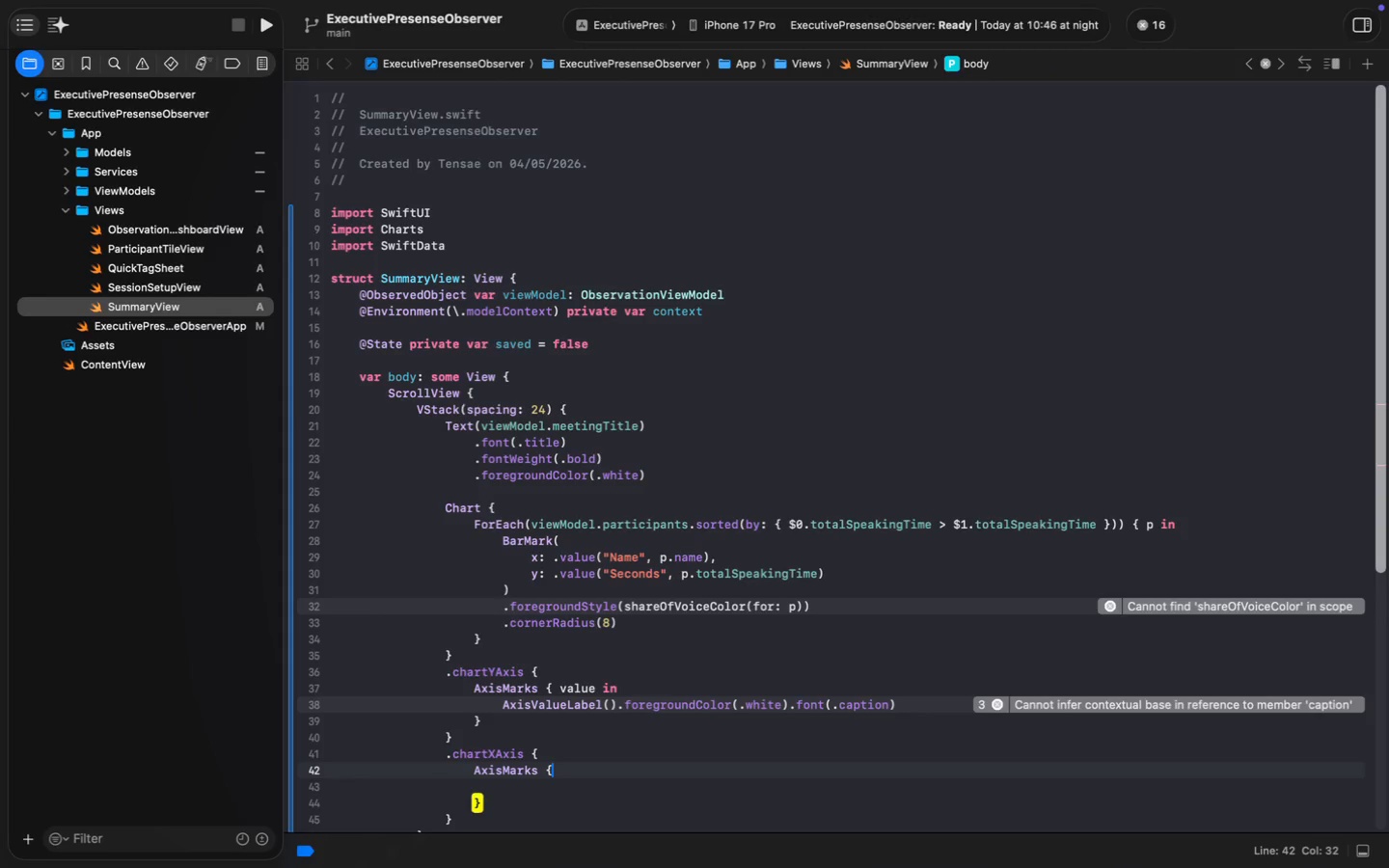 
key(Meta+ArrowRight)
 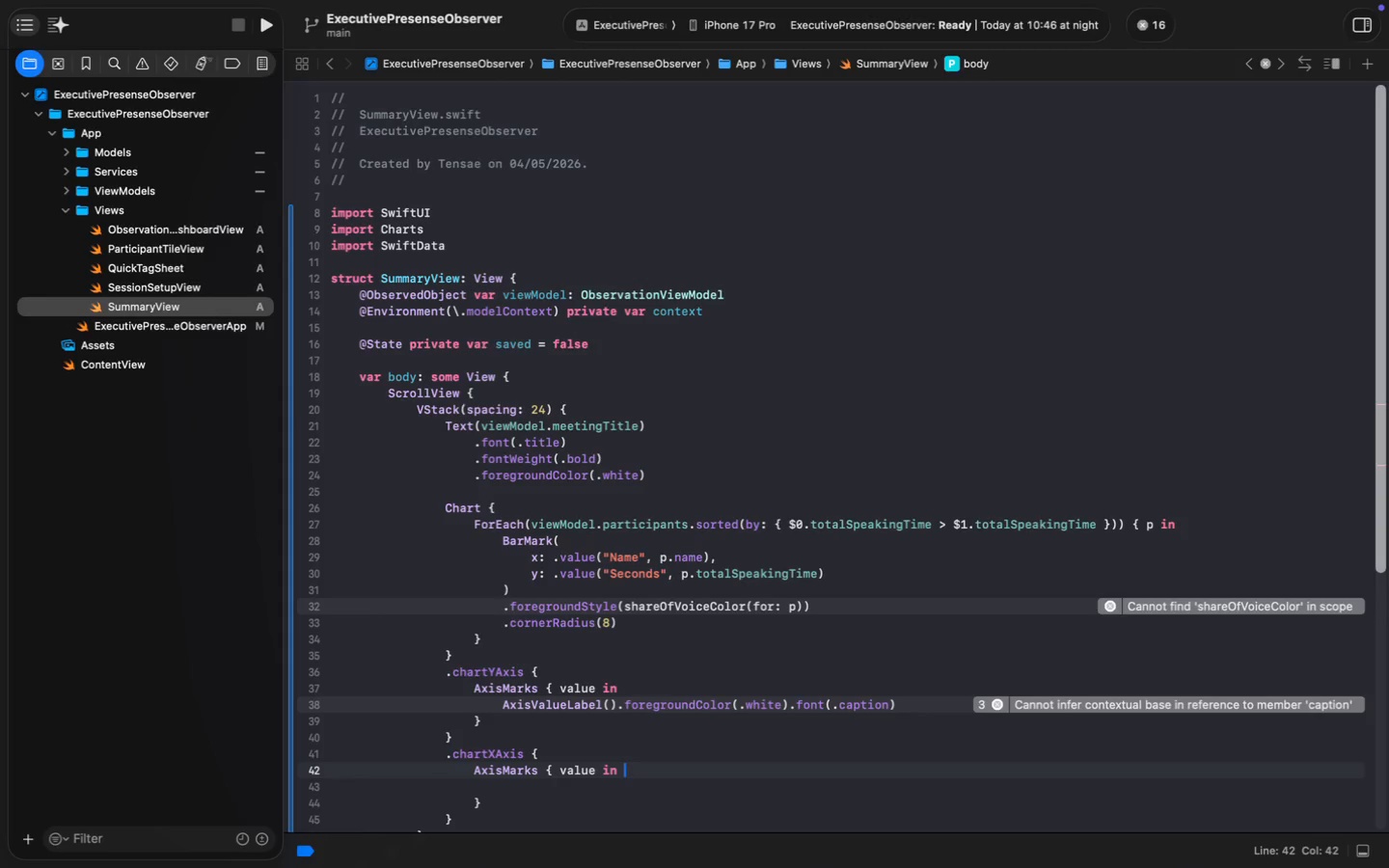 
type( value in )
key(Backspace)
 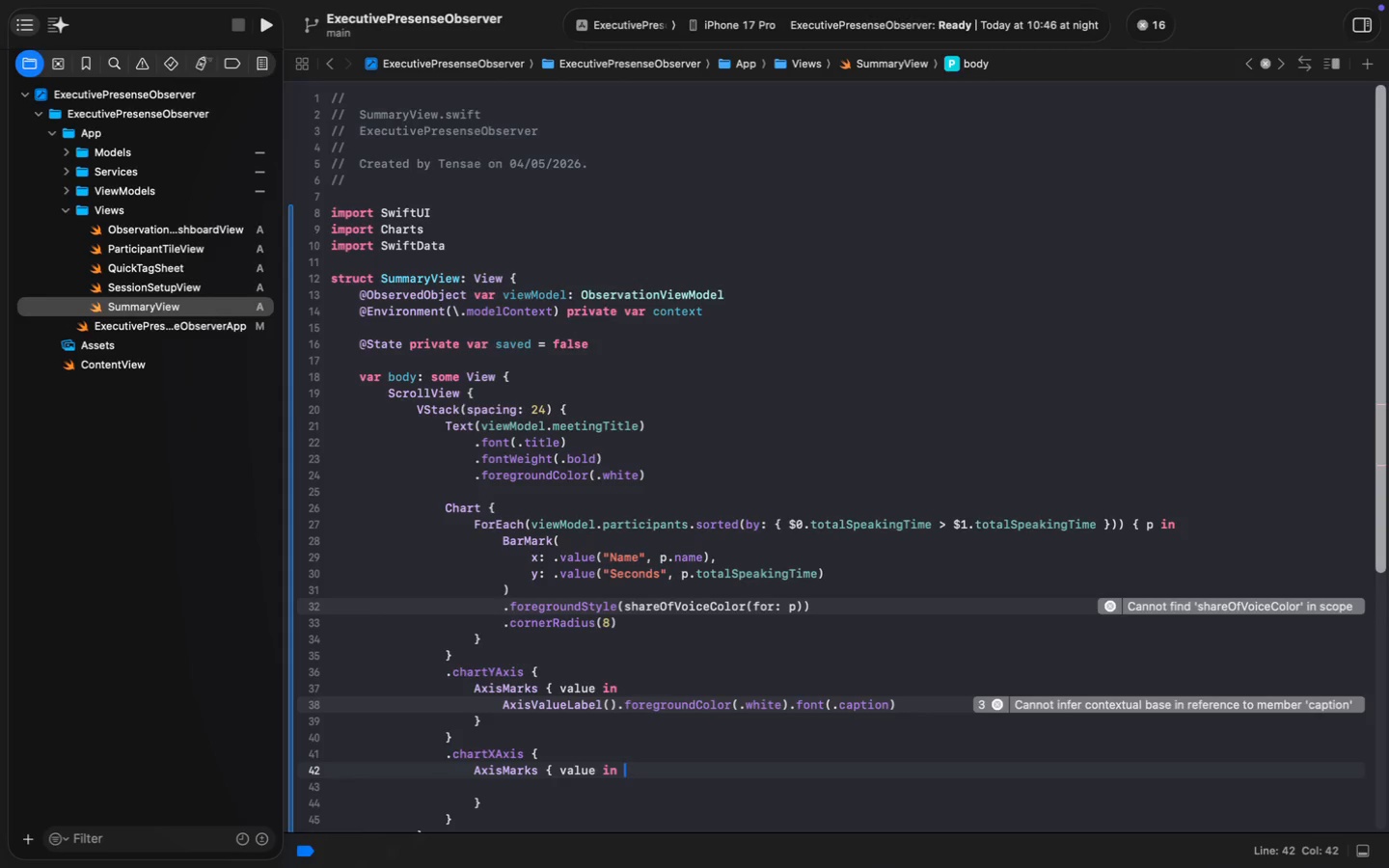 
key(ArrowDown)
 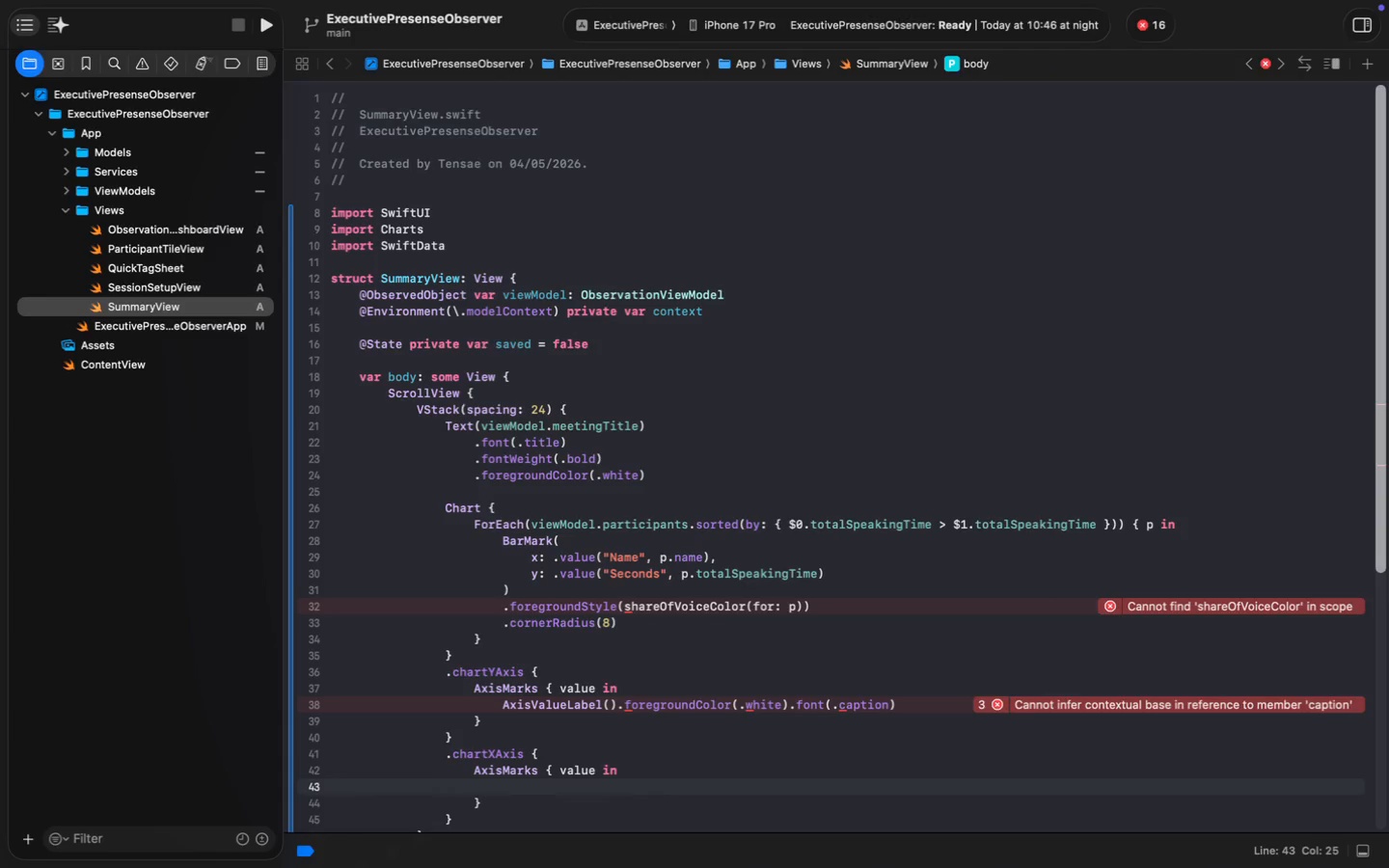 
wait(12.81)
 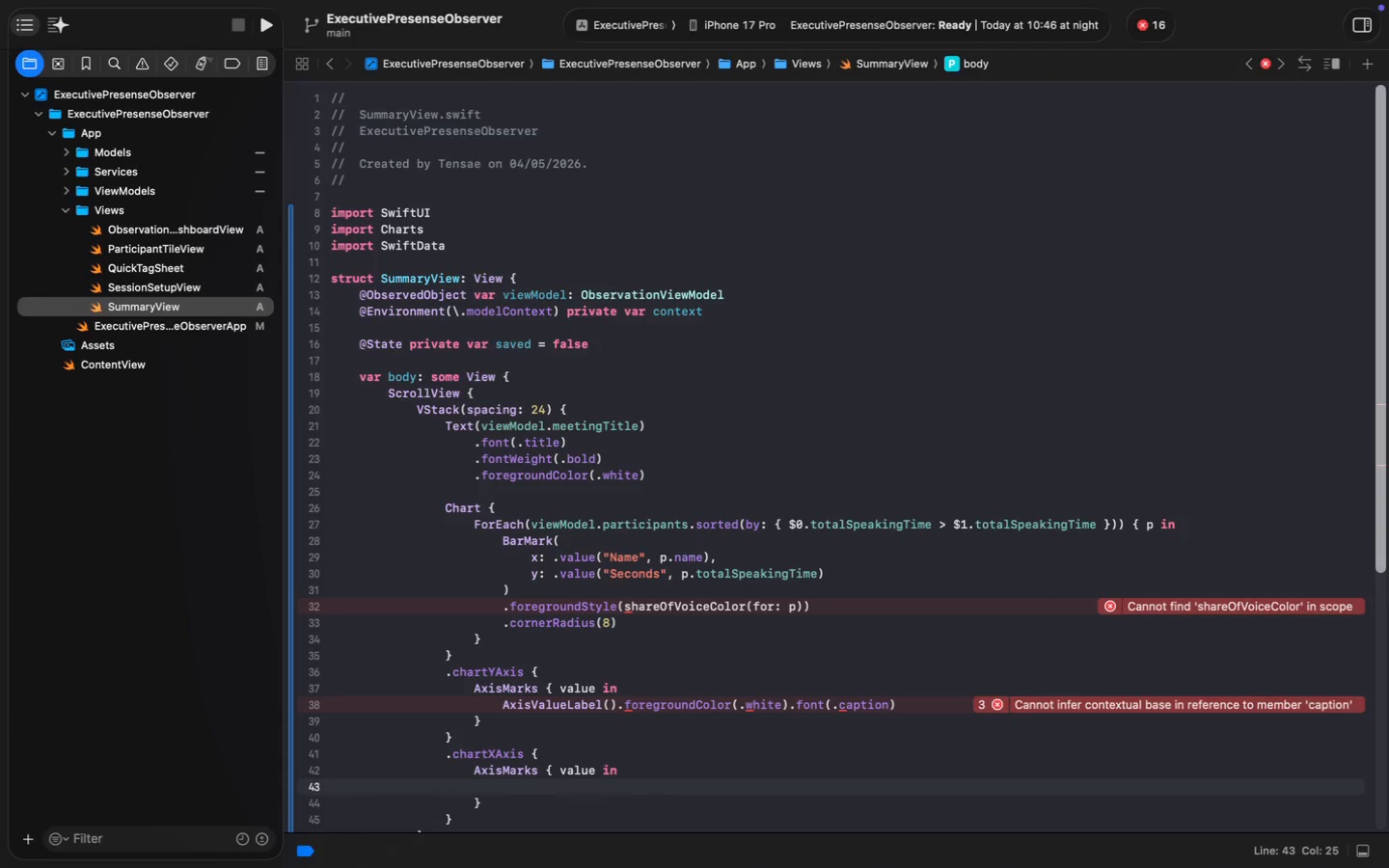 
left_click([684, 646])
 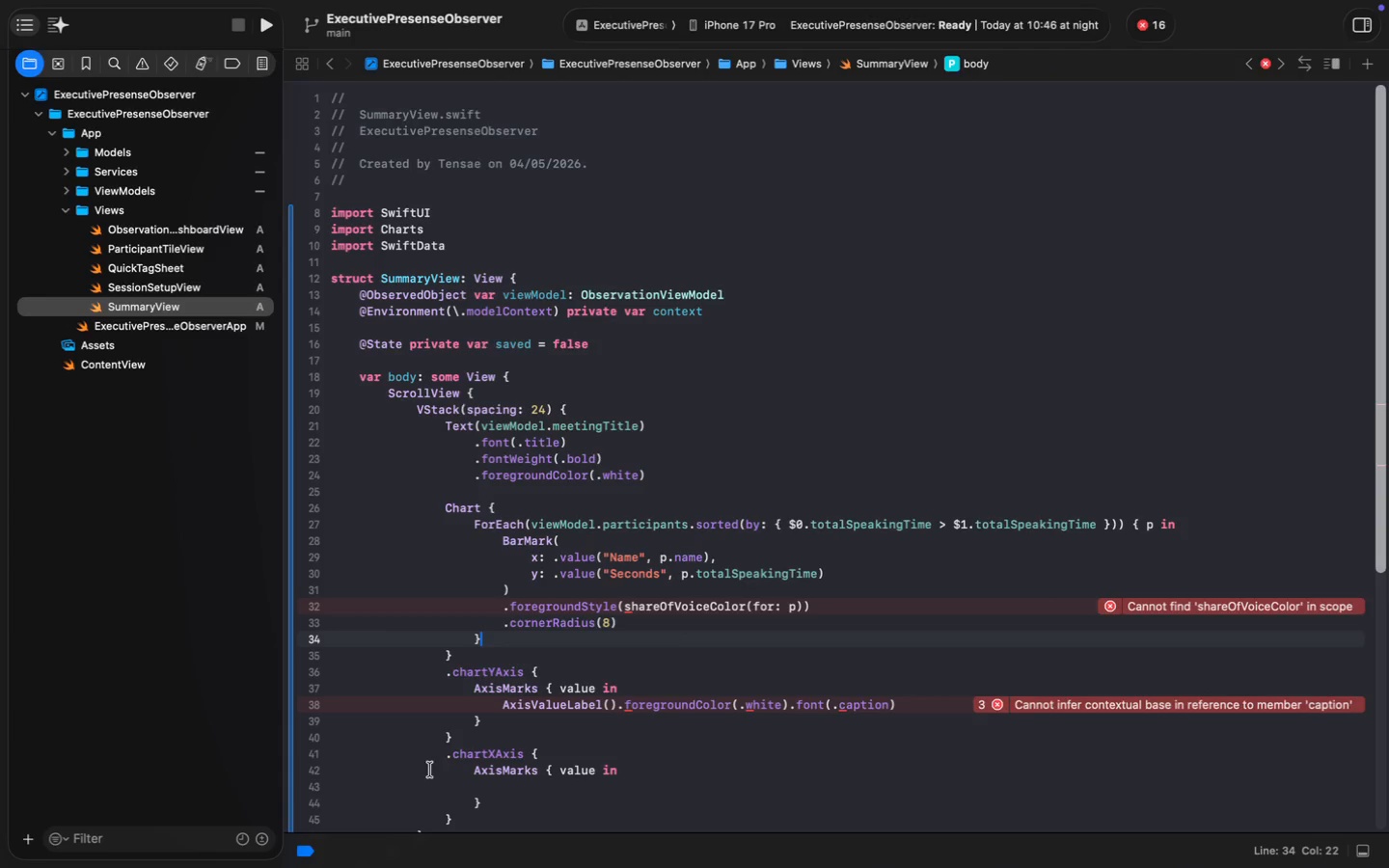 
left_click([504, 705])
 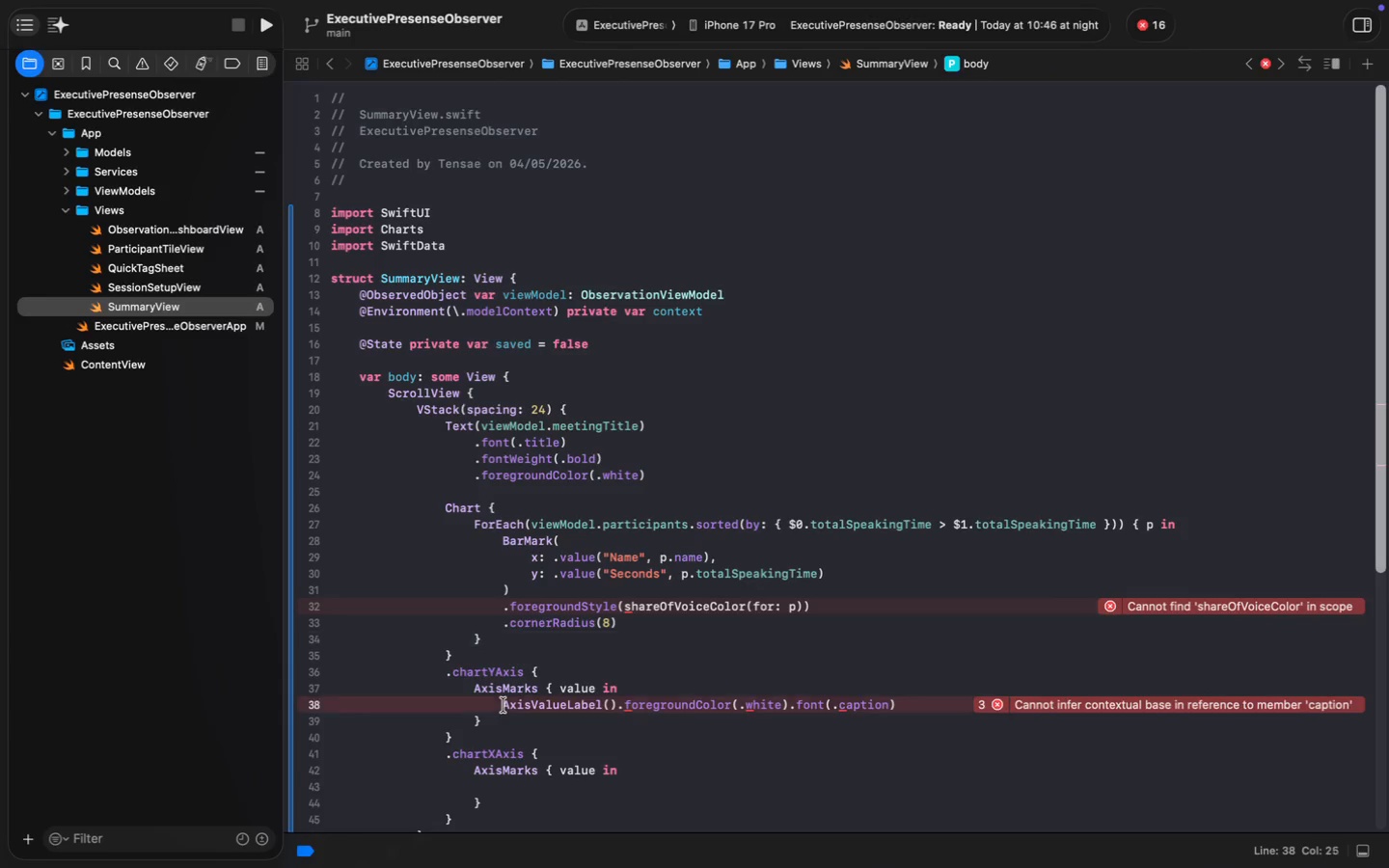 
key(Meta+Shift+ArrowRight)
 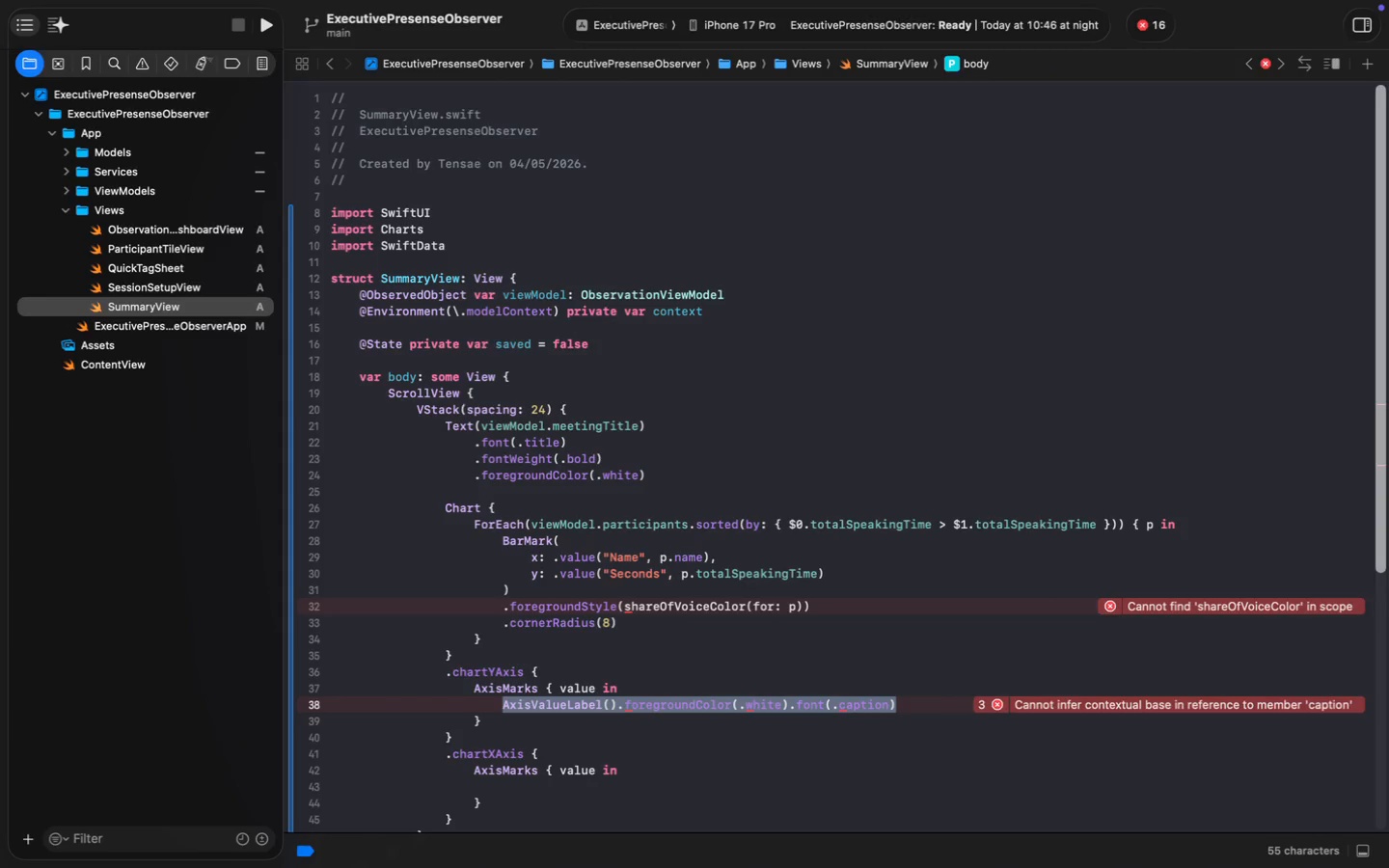 
key(Meta+X)
 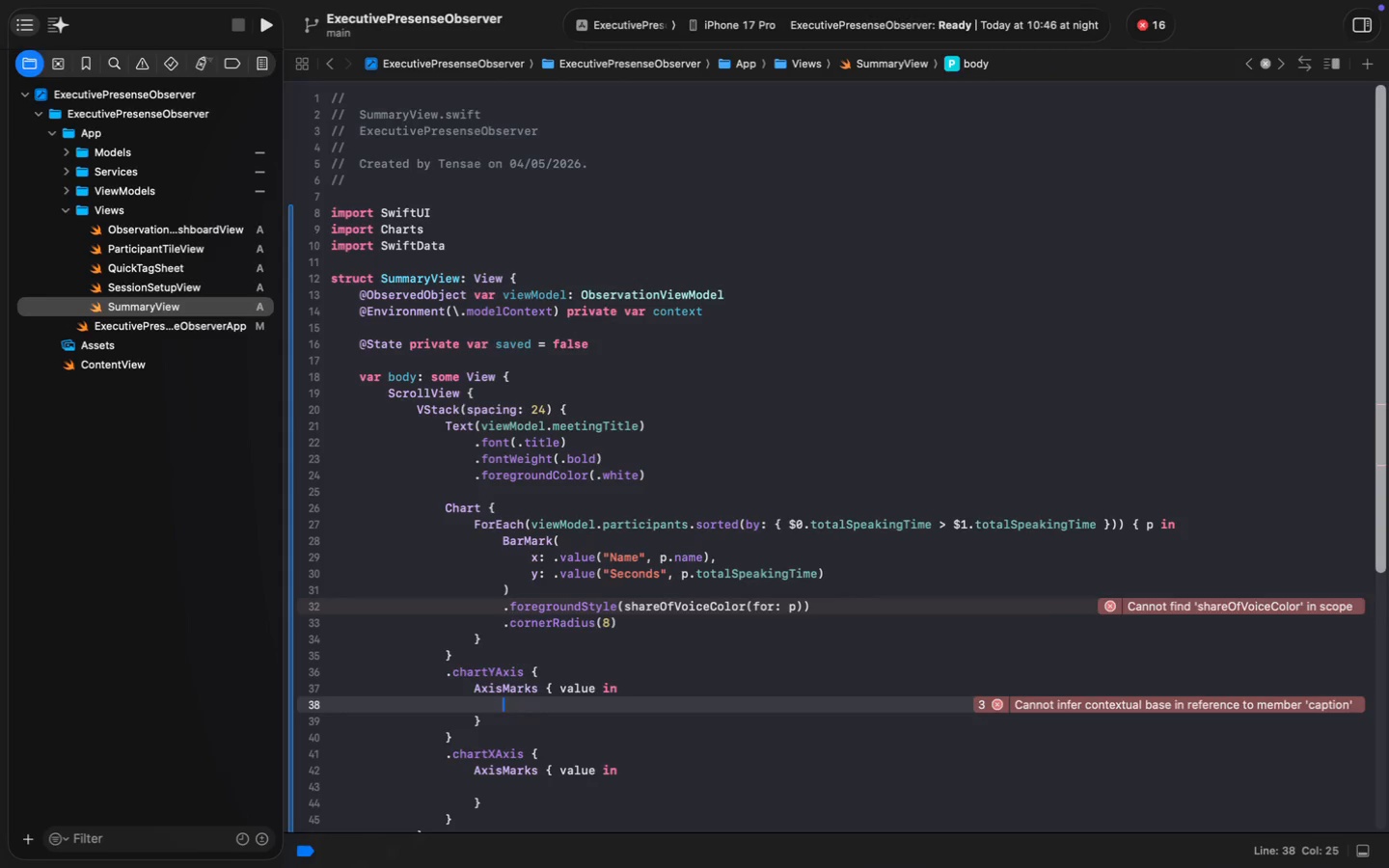 
key(ArrowUp)
 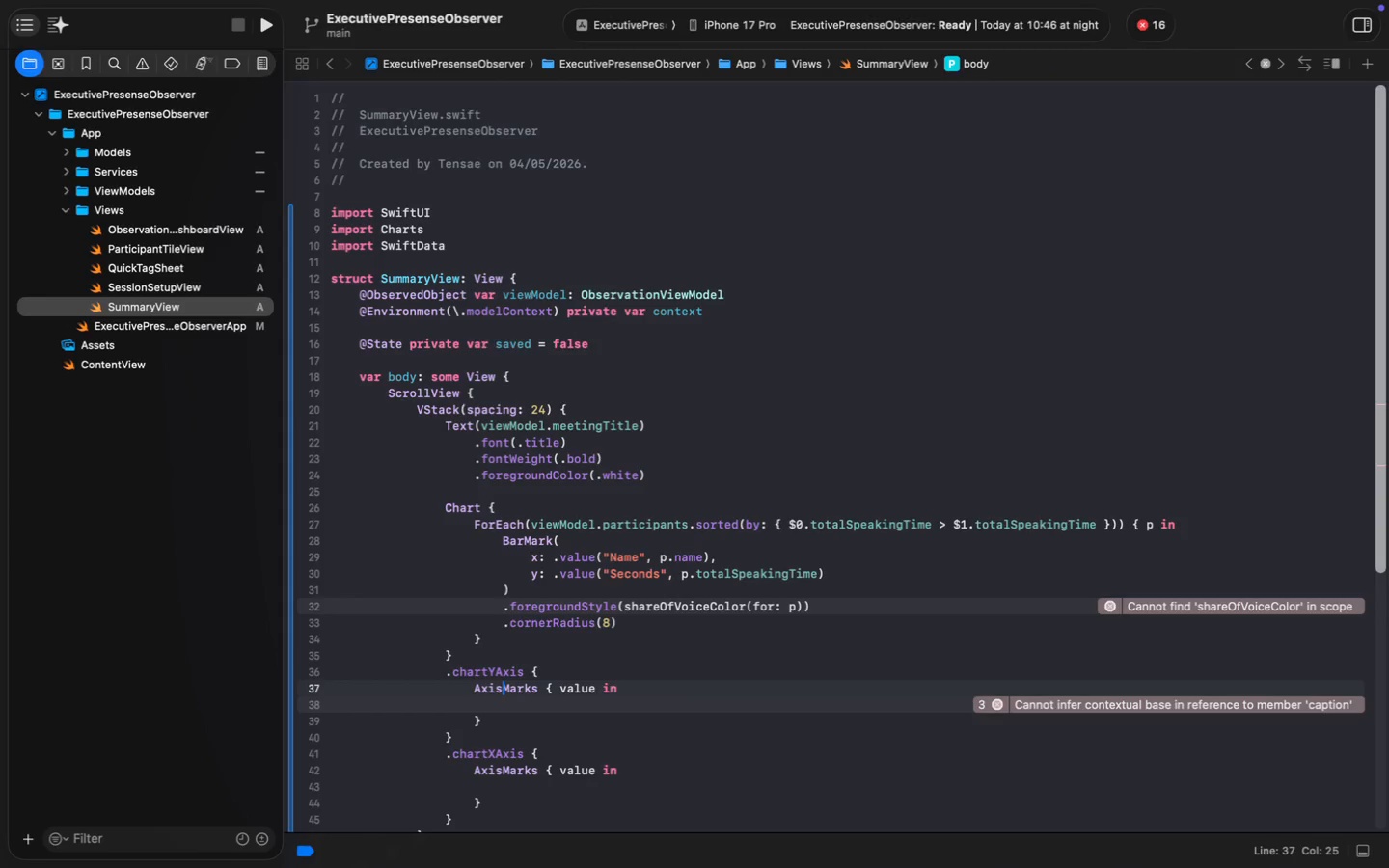 
key(ArrowUp)
 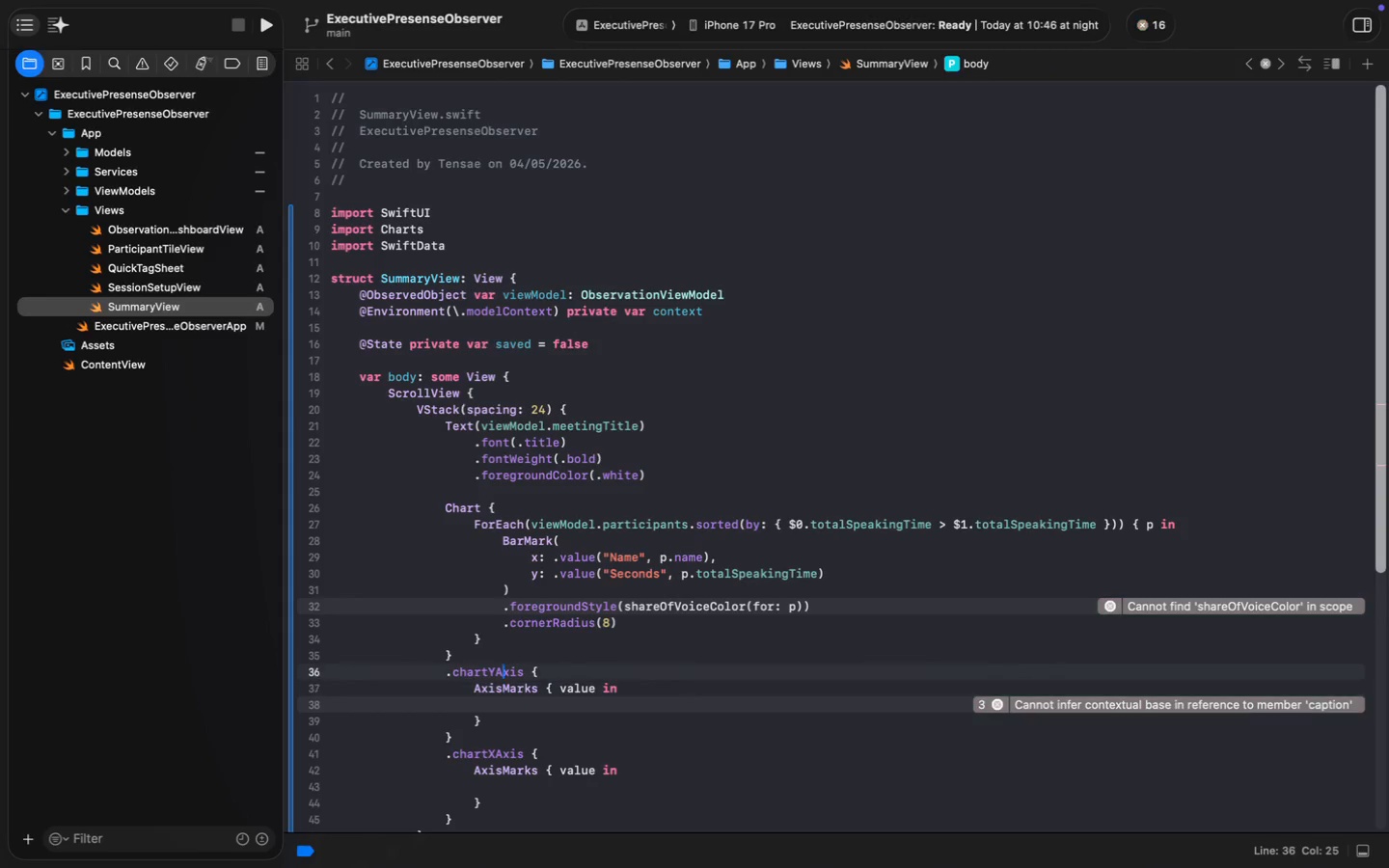 
key(ArrowUp)
 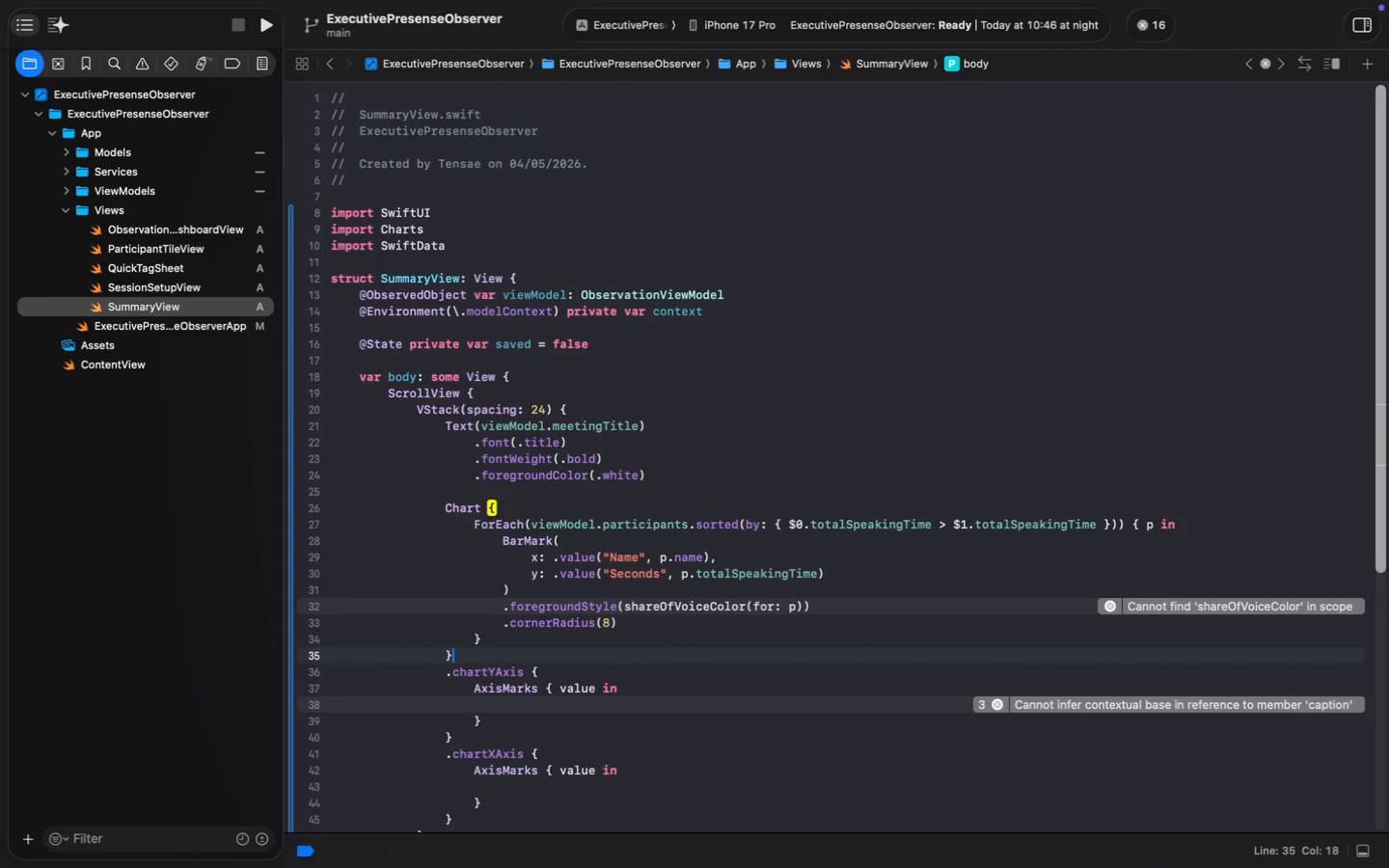 
key(ArrowDown)
 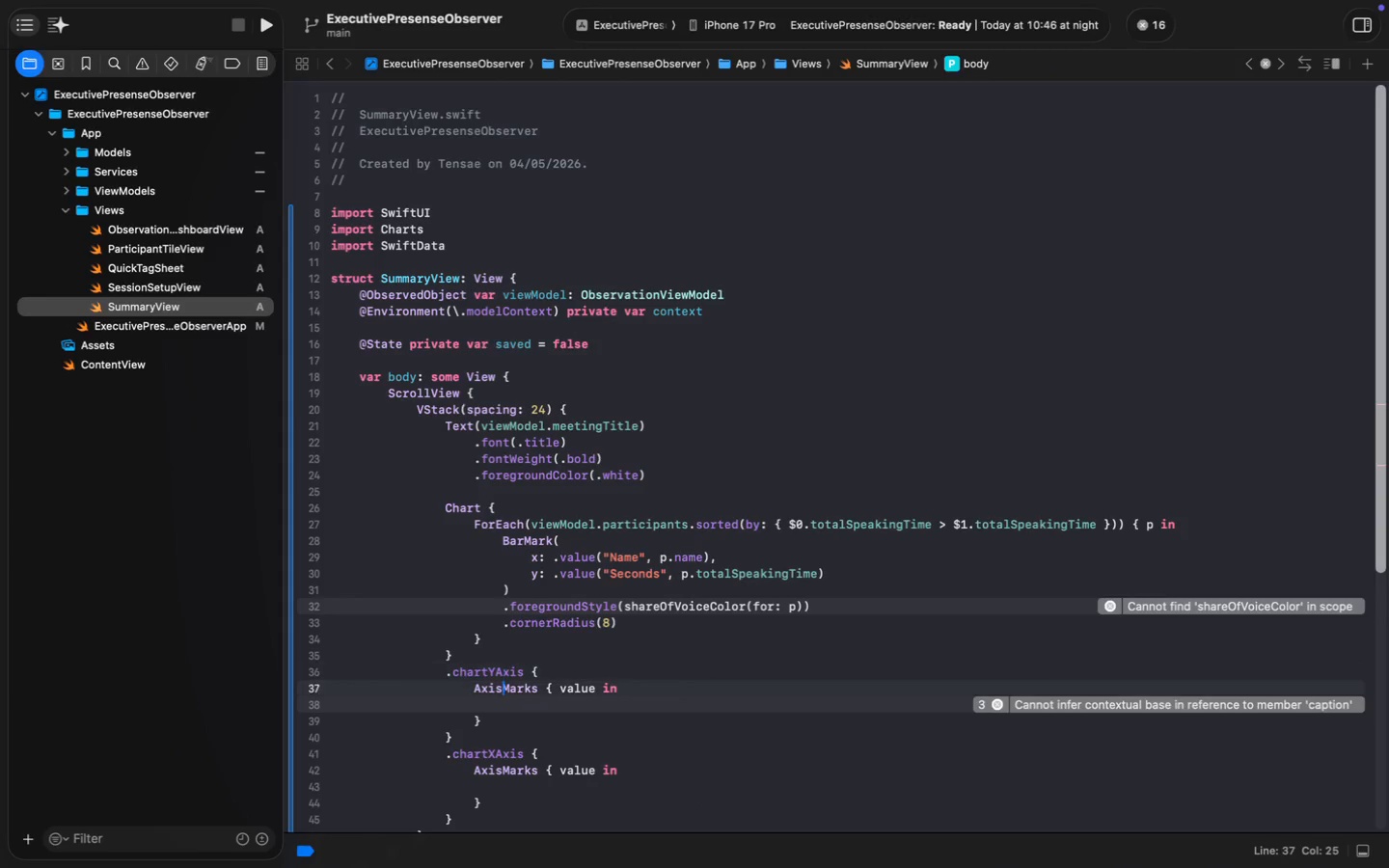 
key(ArrowDown)
 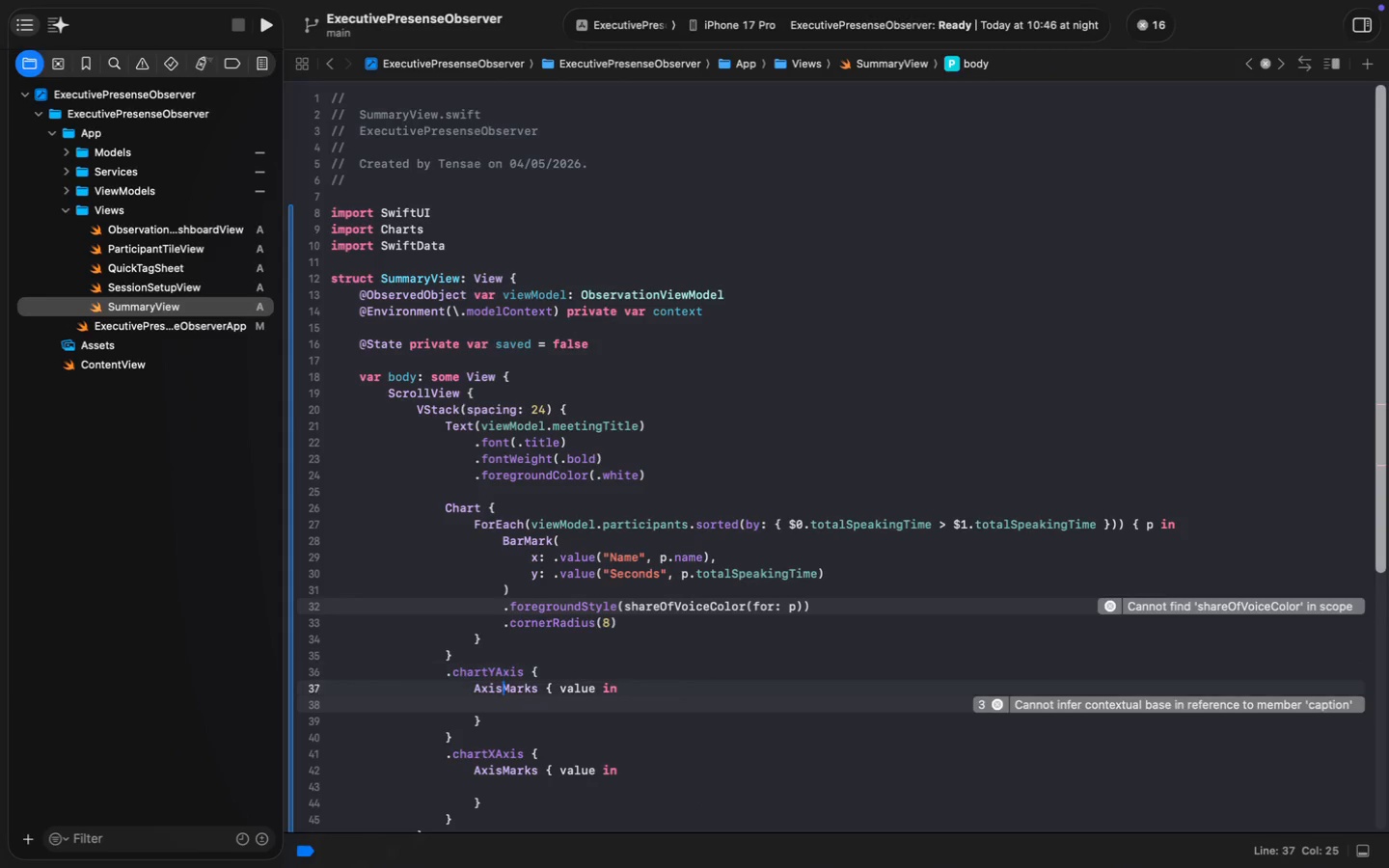 
key(ArrowDown)
 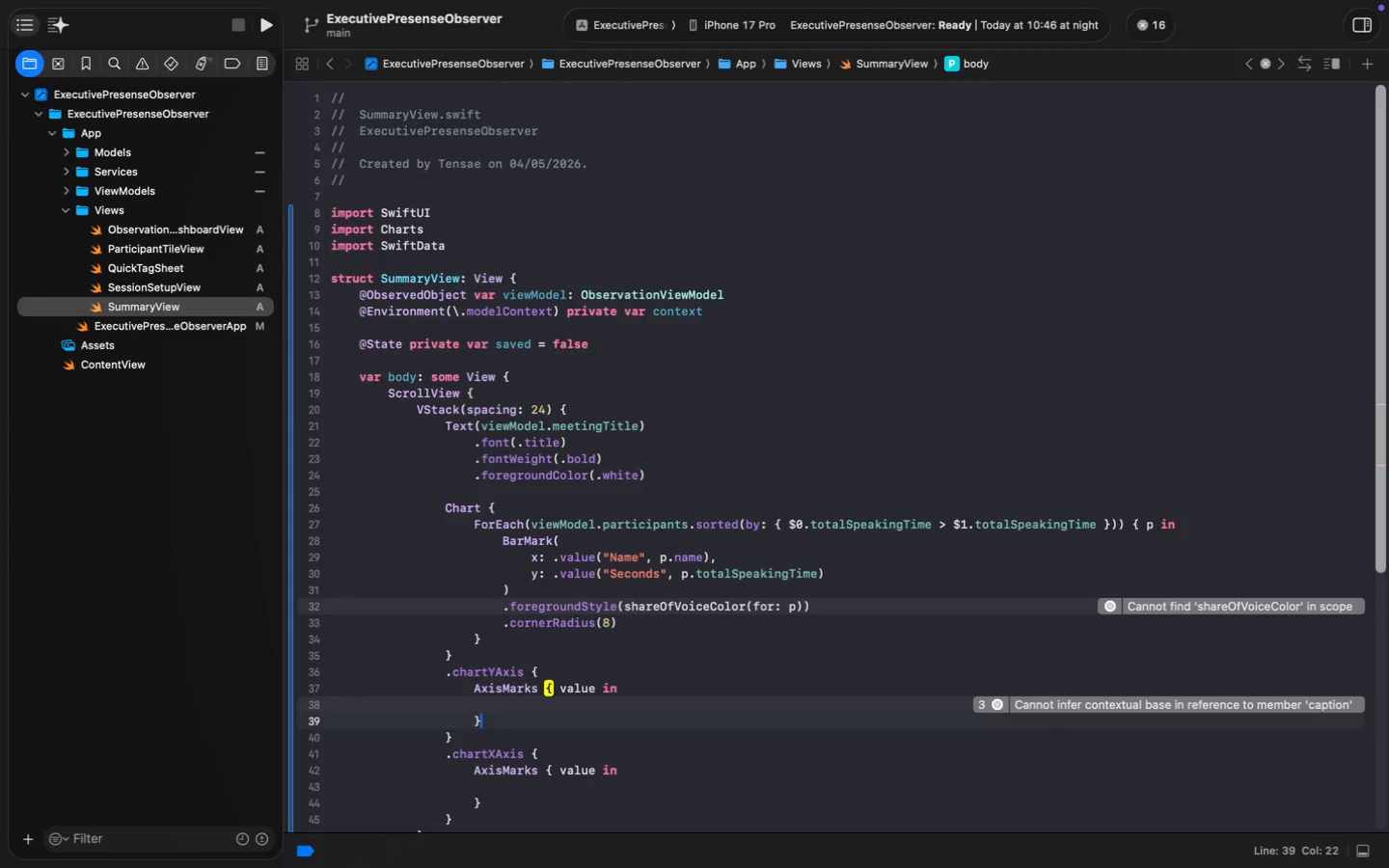 
key(ArrowDown)
 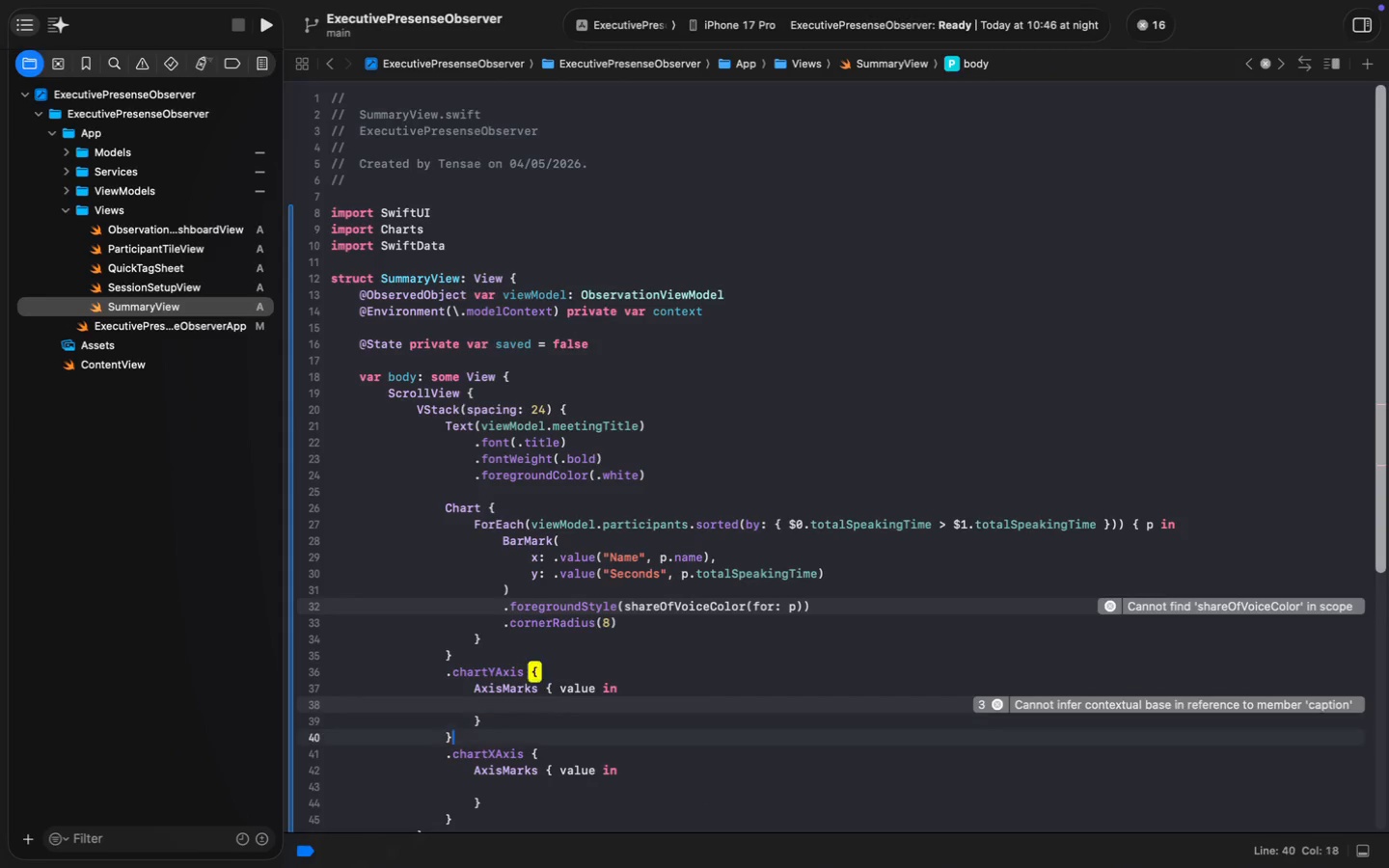 
key(ArrowDown)
 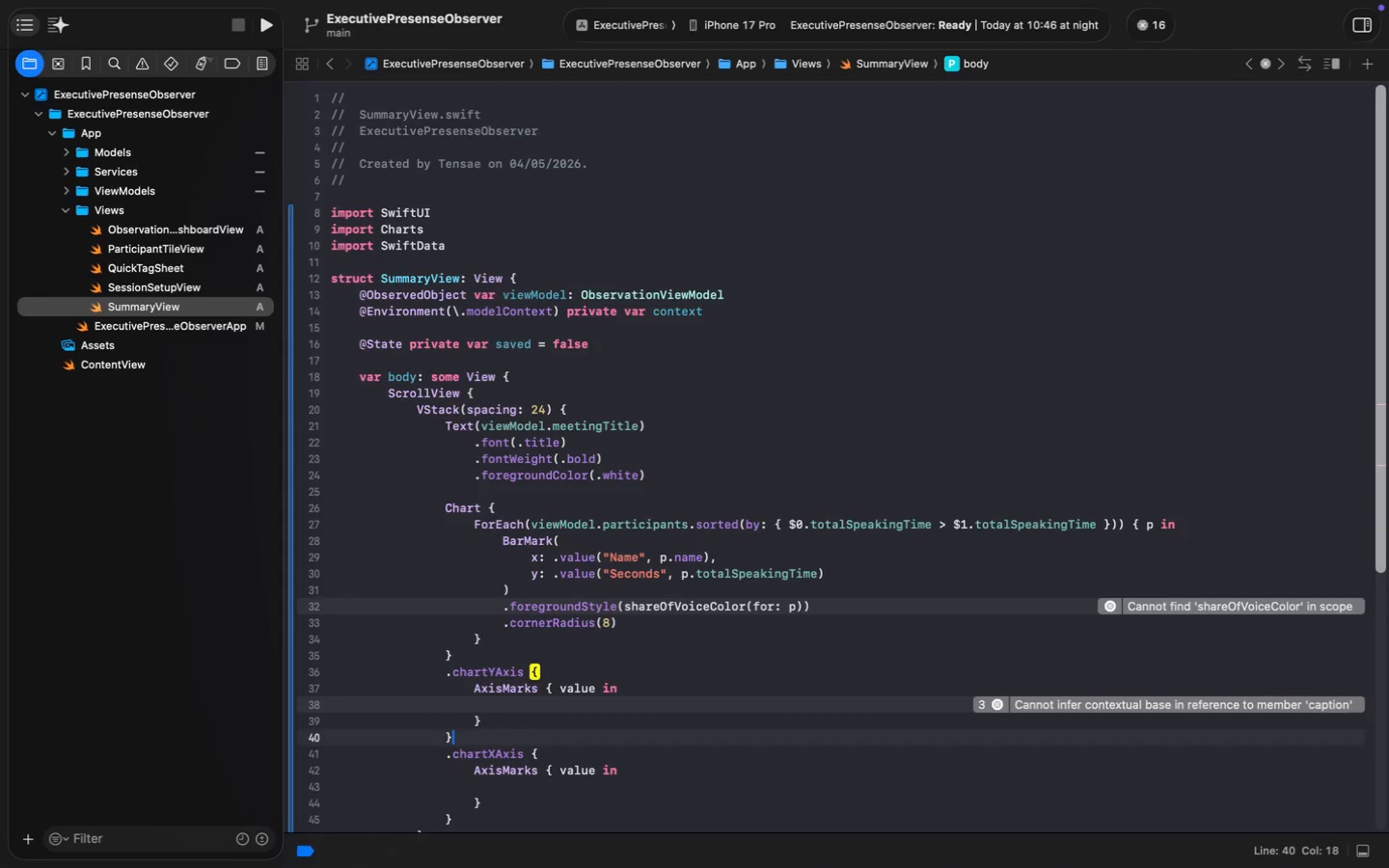 
key(ArrowDown)
 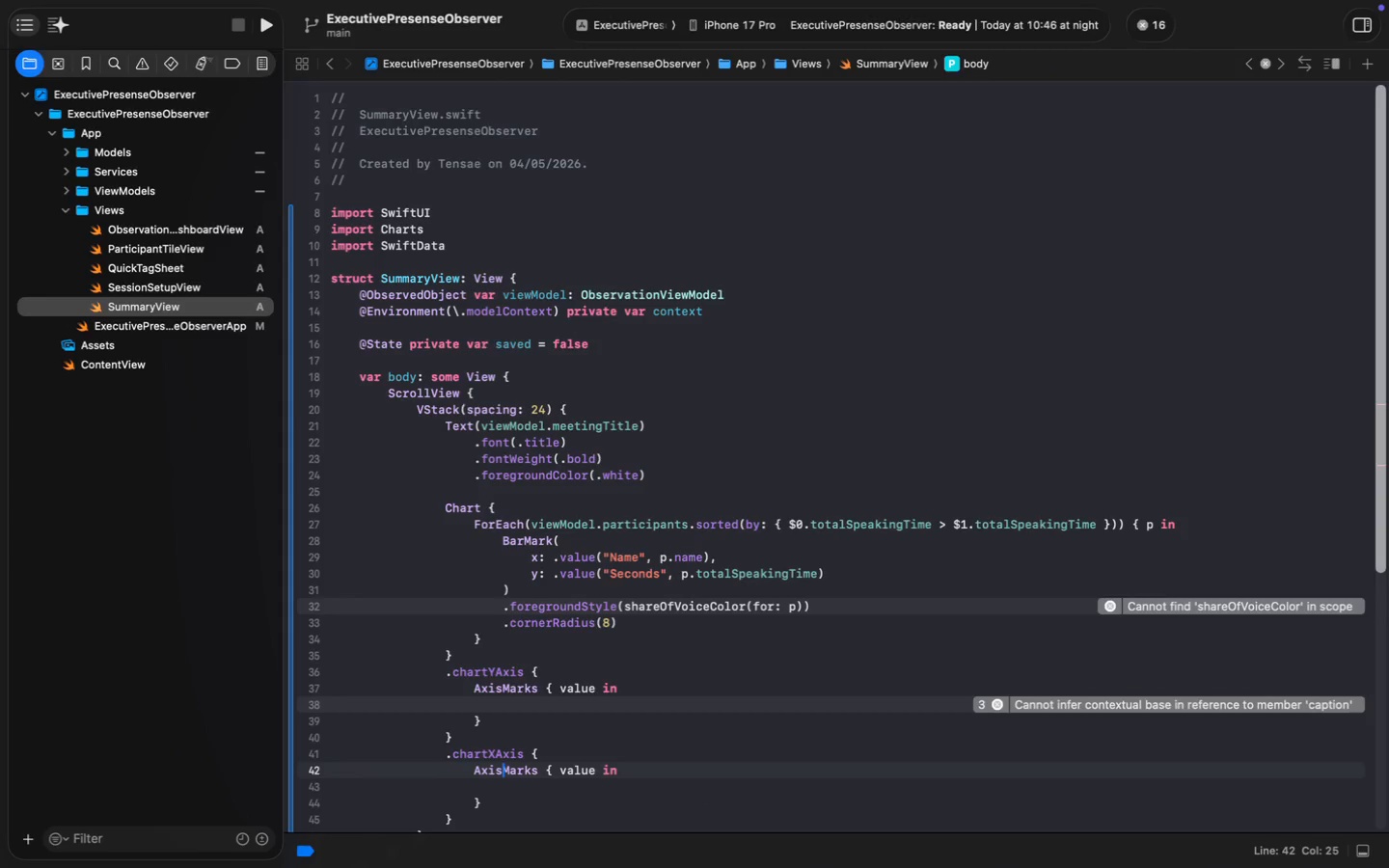 
key(ArrowDown)
 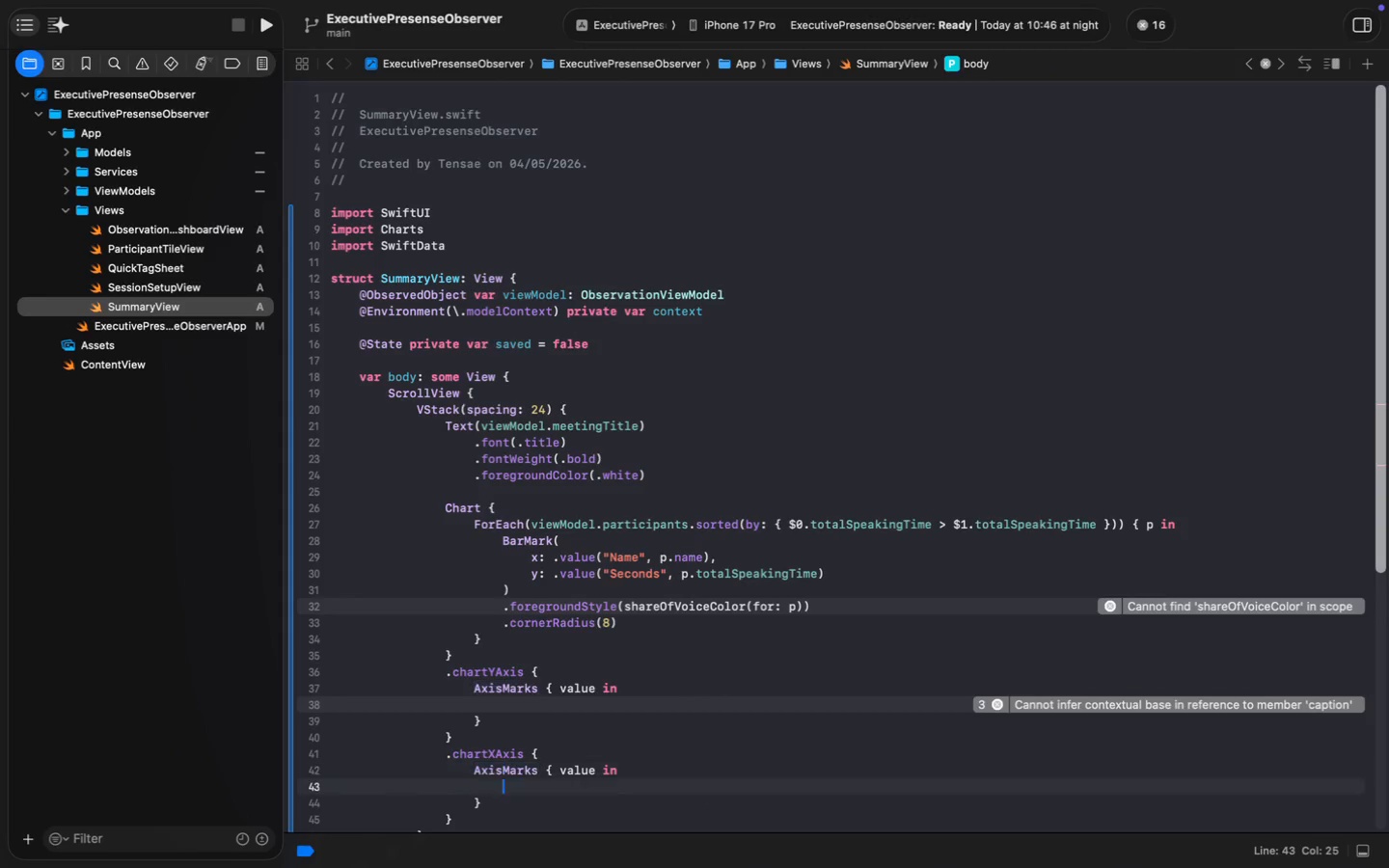 
key(ArrowDown)
 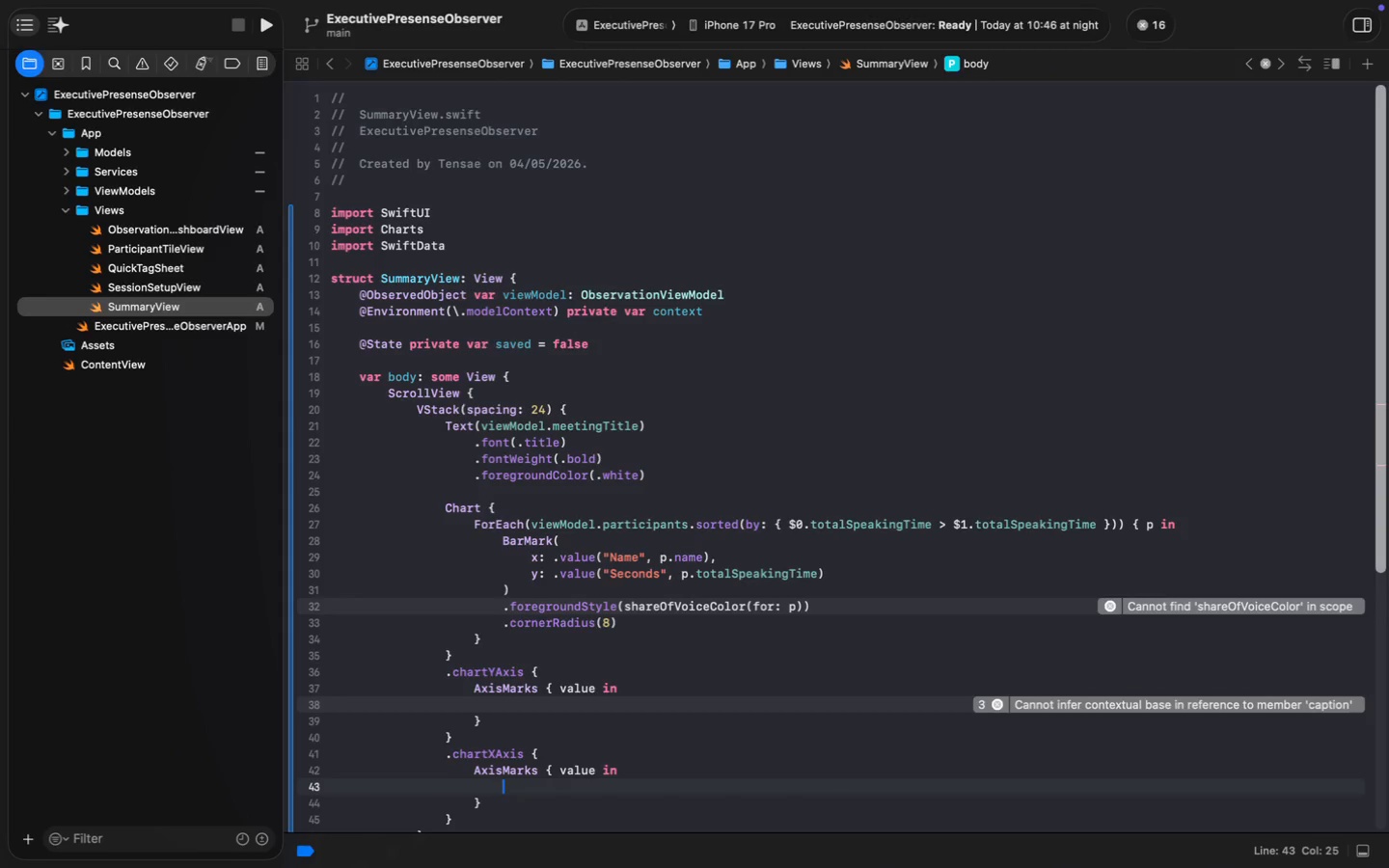 
key(Meta+V)
 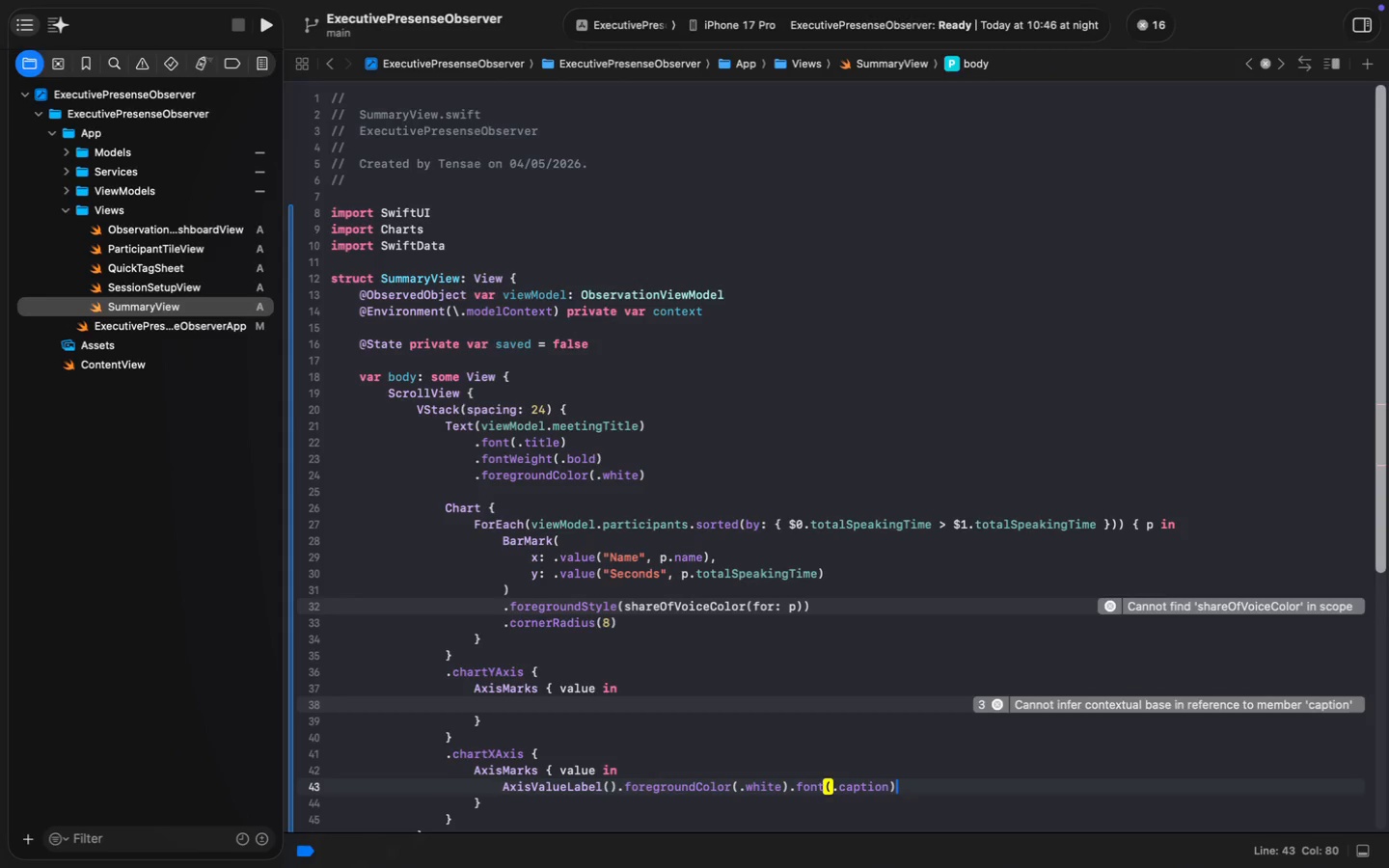 
key(ArrowUp)
 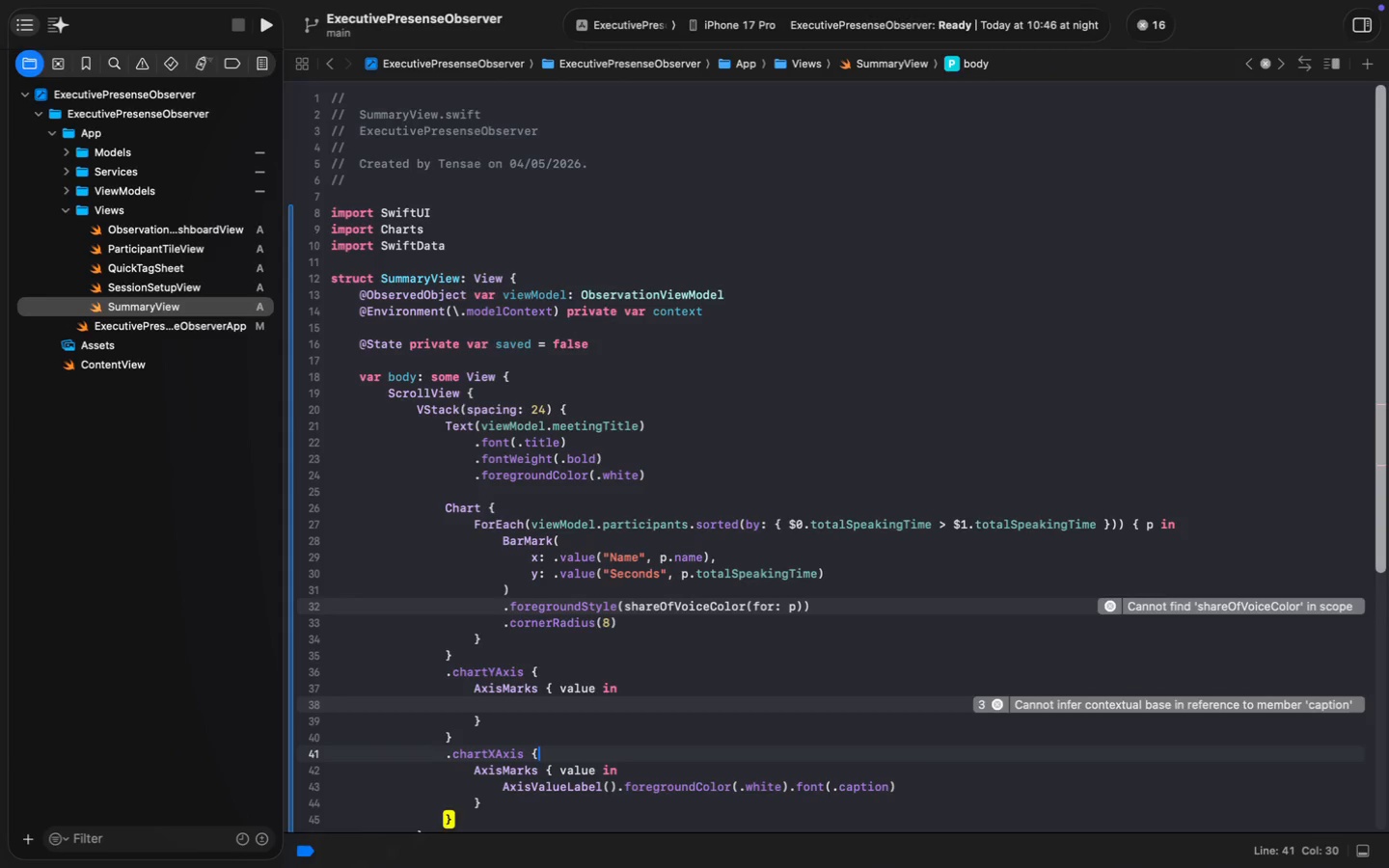 
key(ArrowUp)
 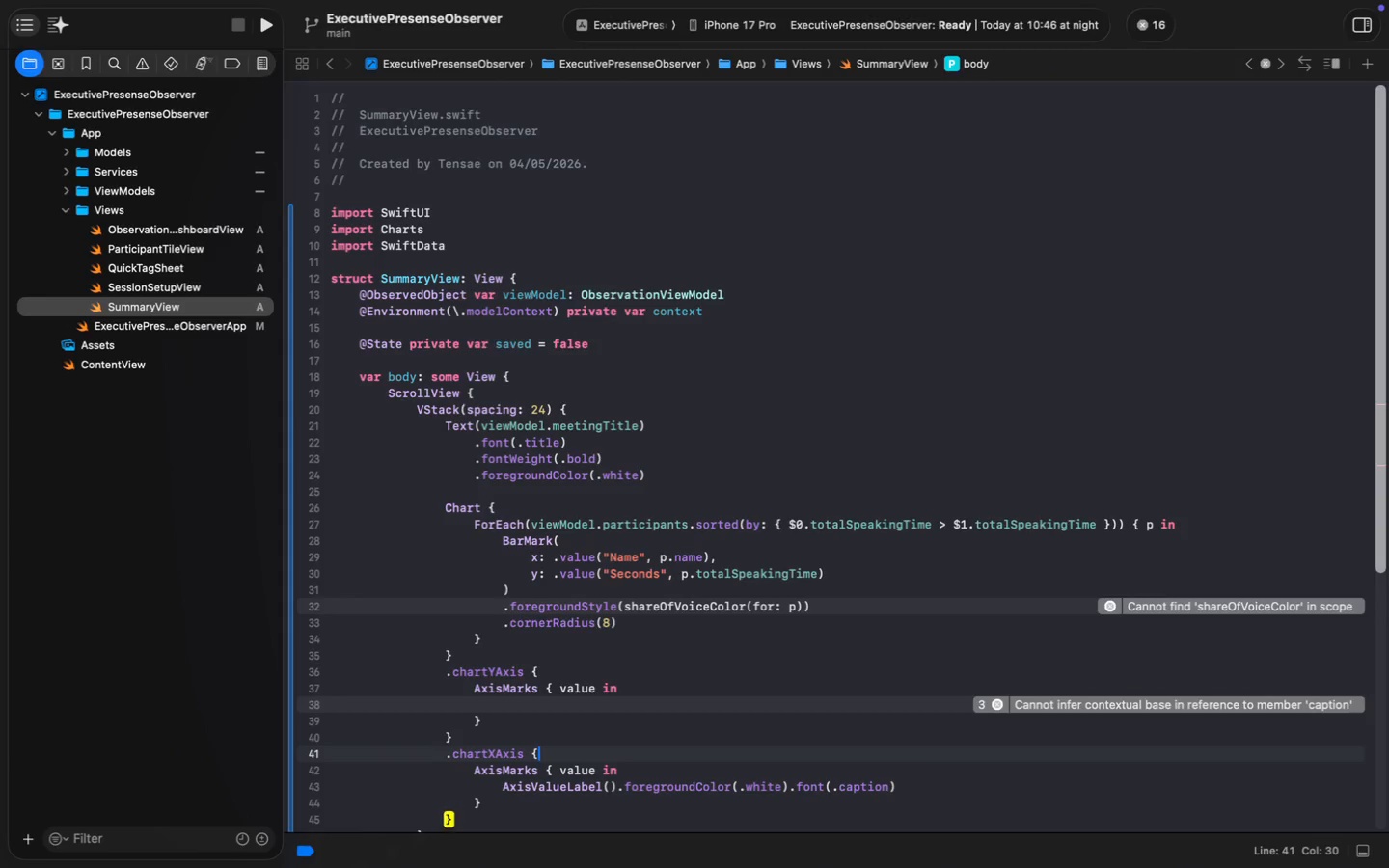 
key(ArrowUp)
 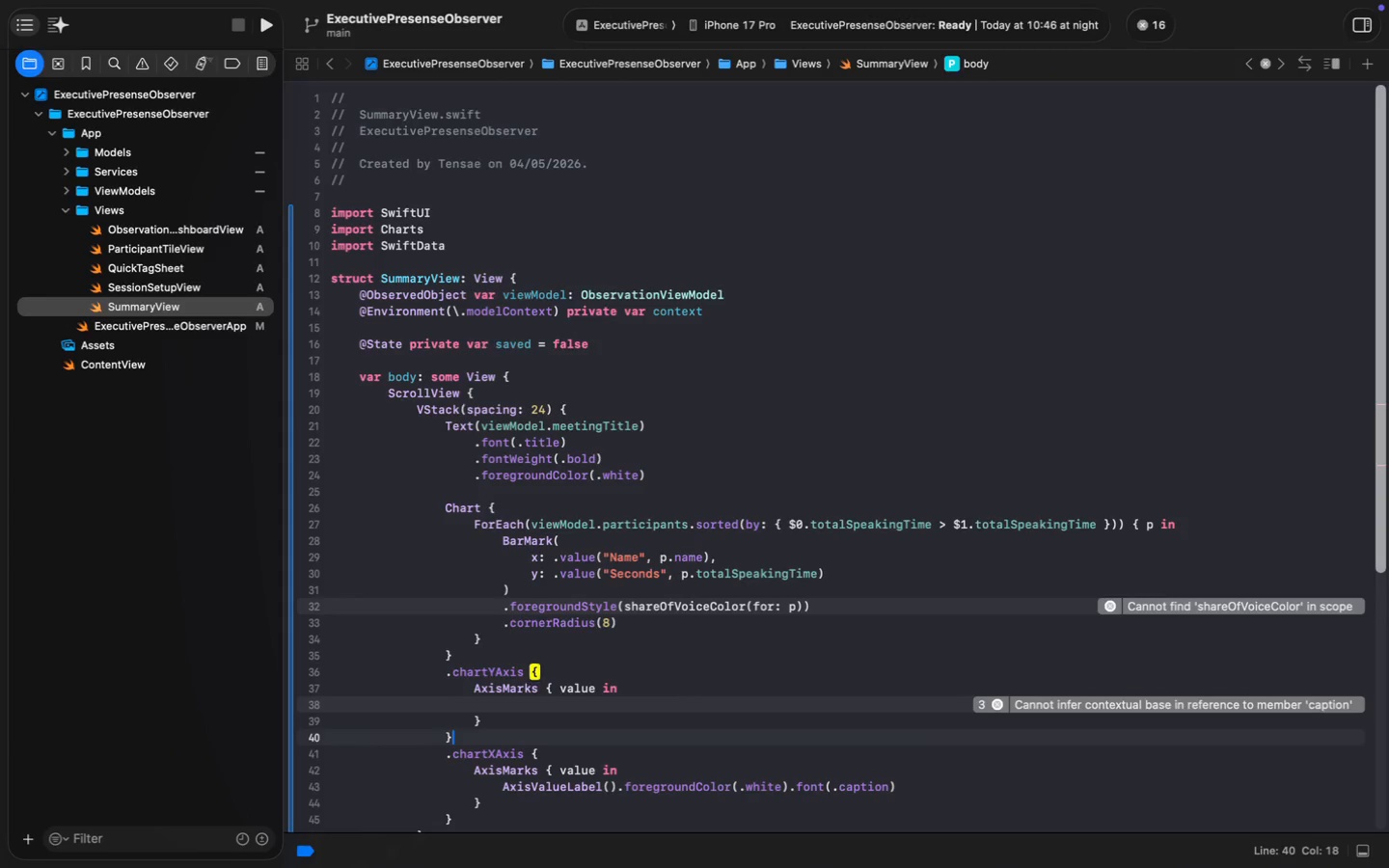 
key(ArrowUp)
 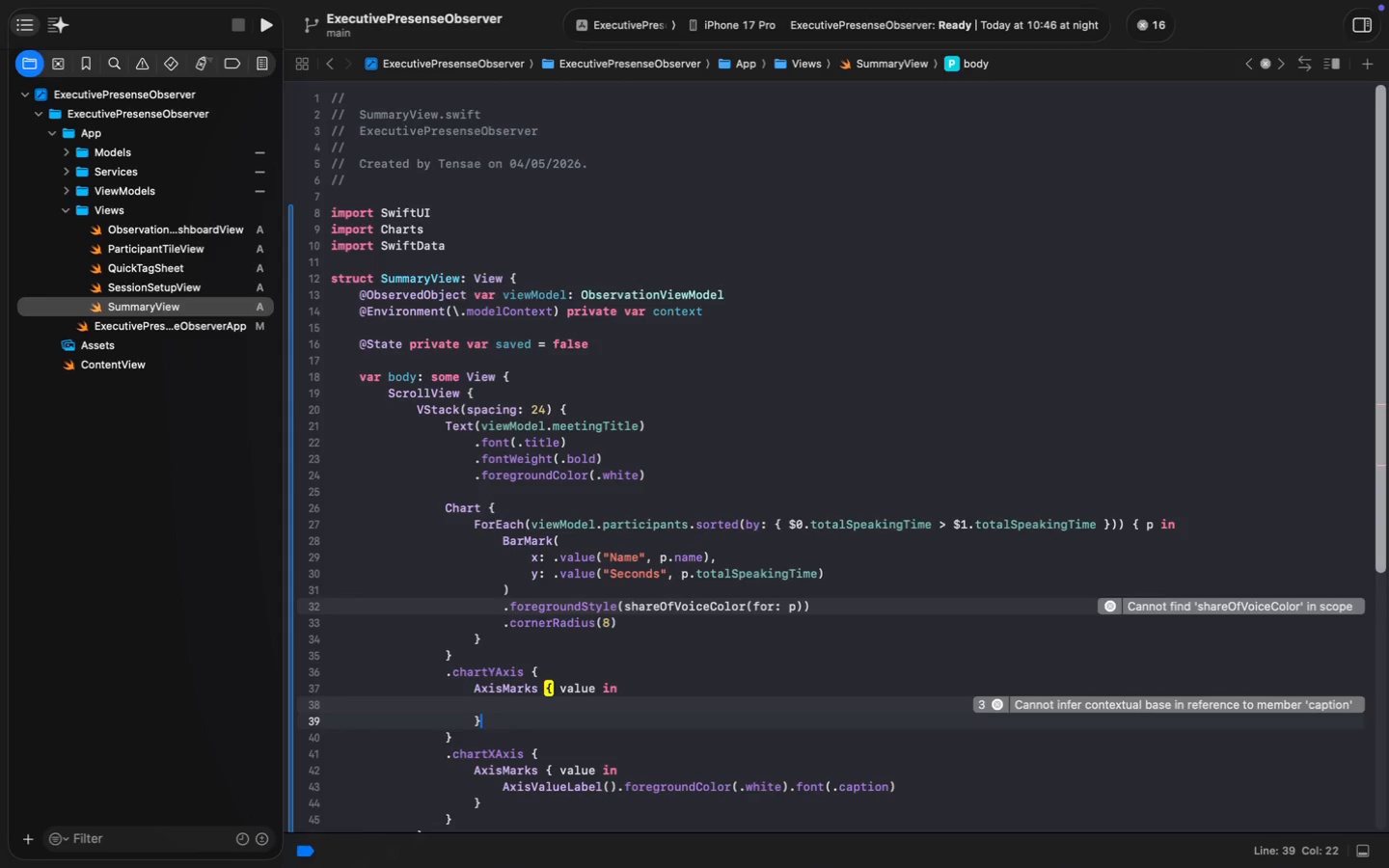 
key(ArrowUp)
 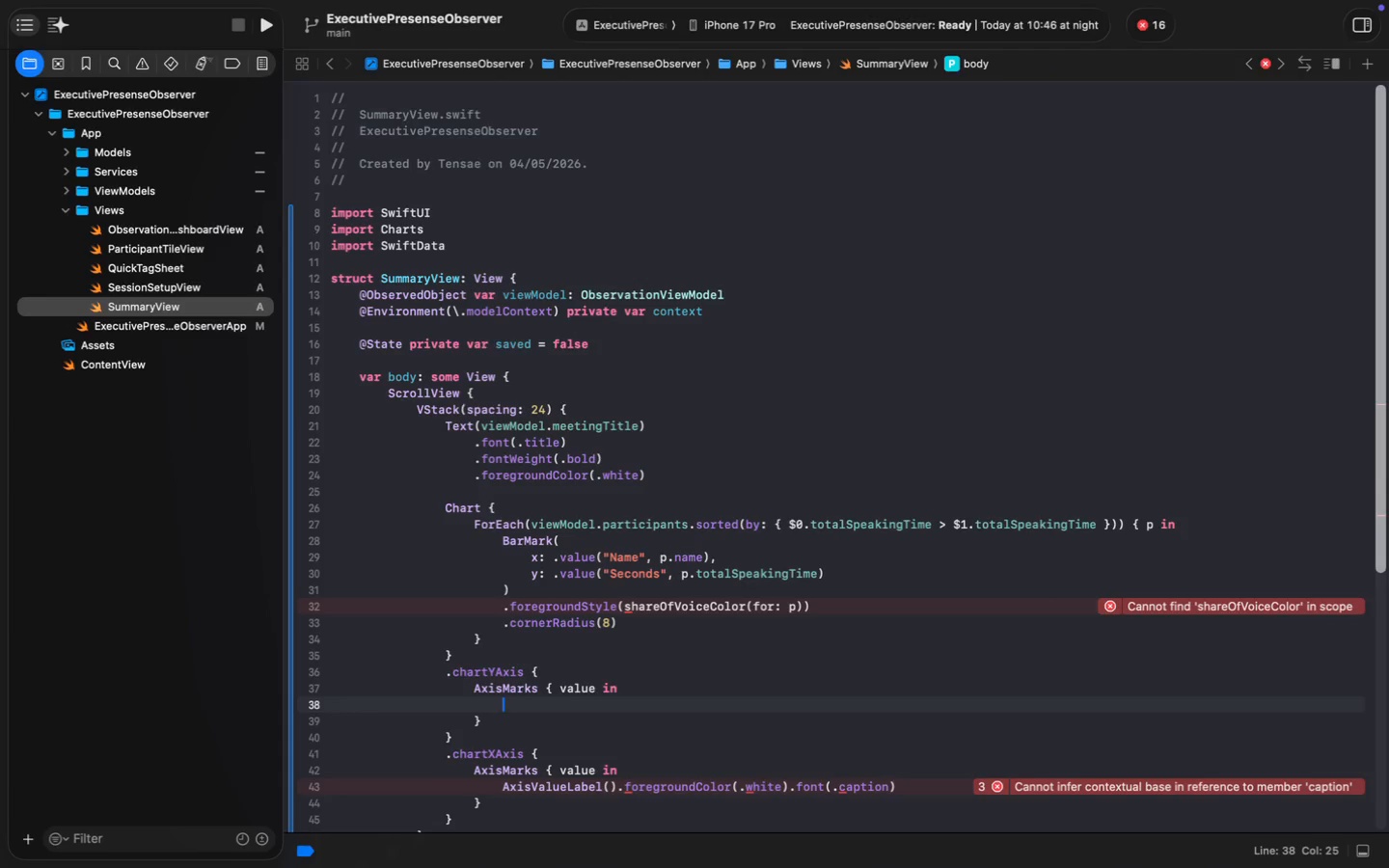 
key(ArrowUp)
 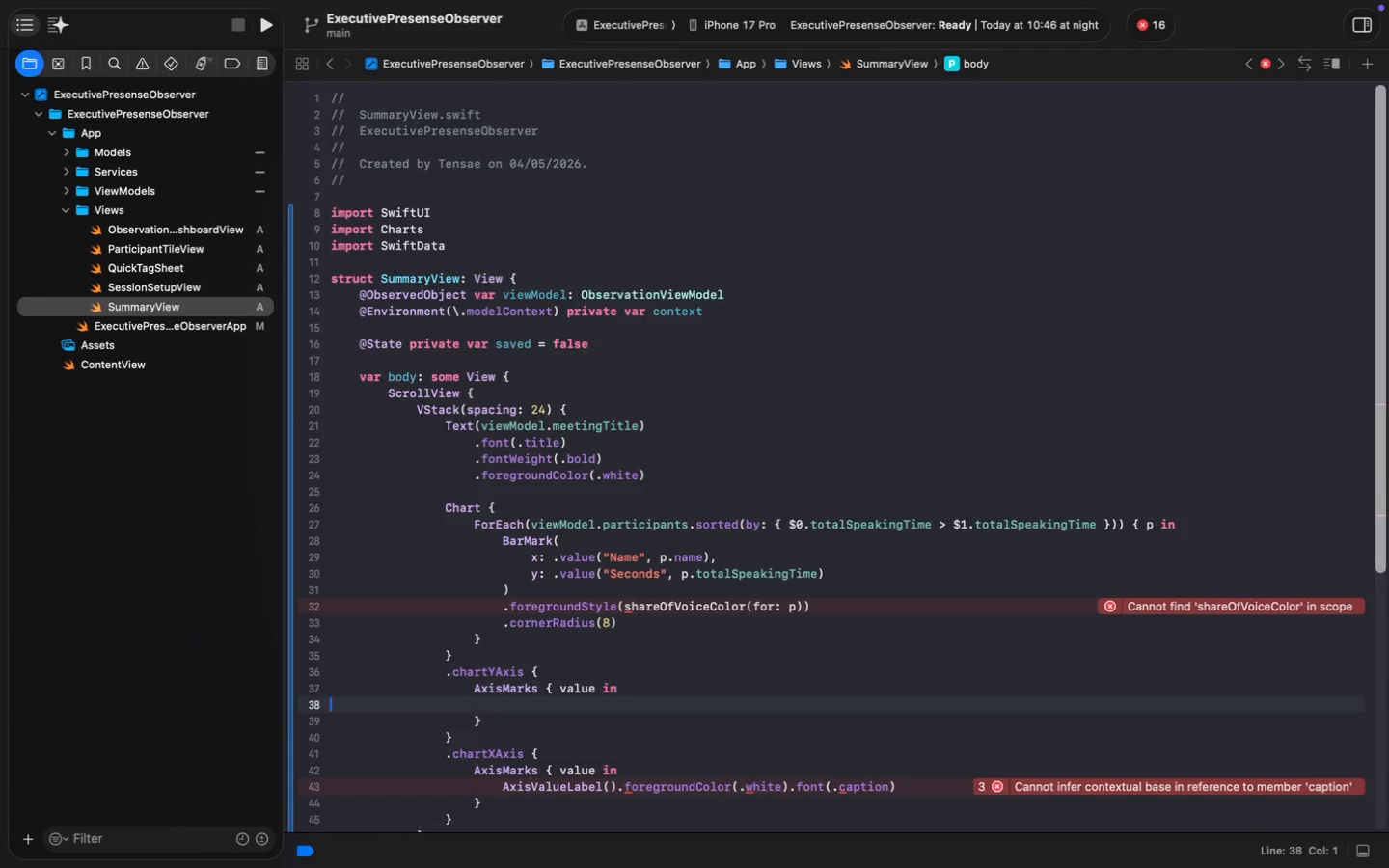 
key(ArrowRight)
 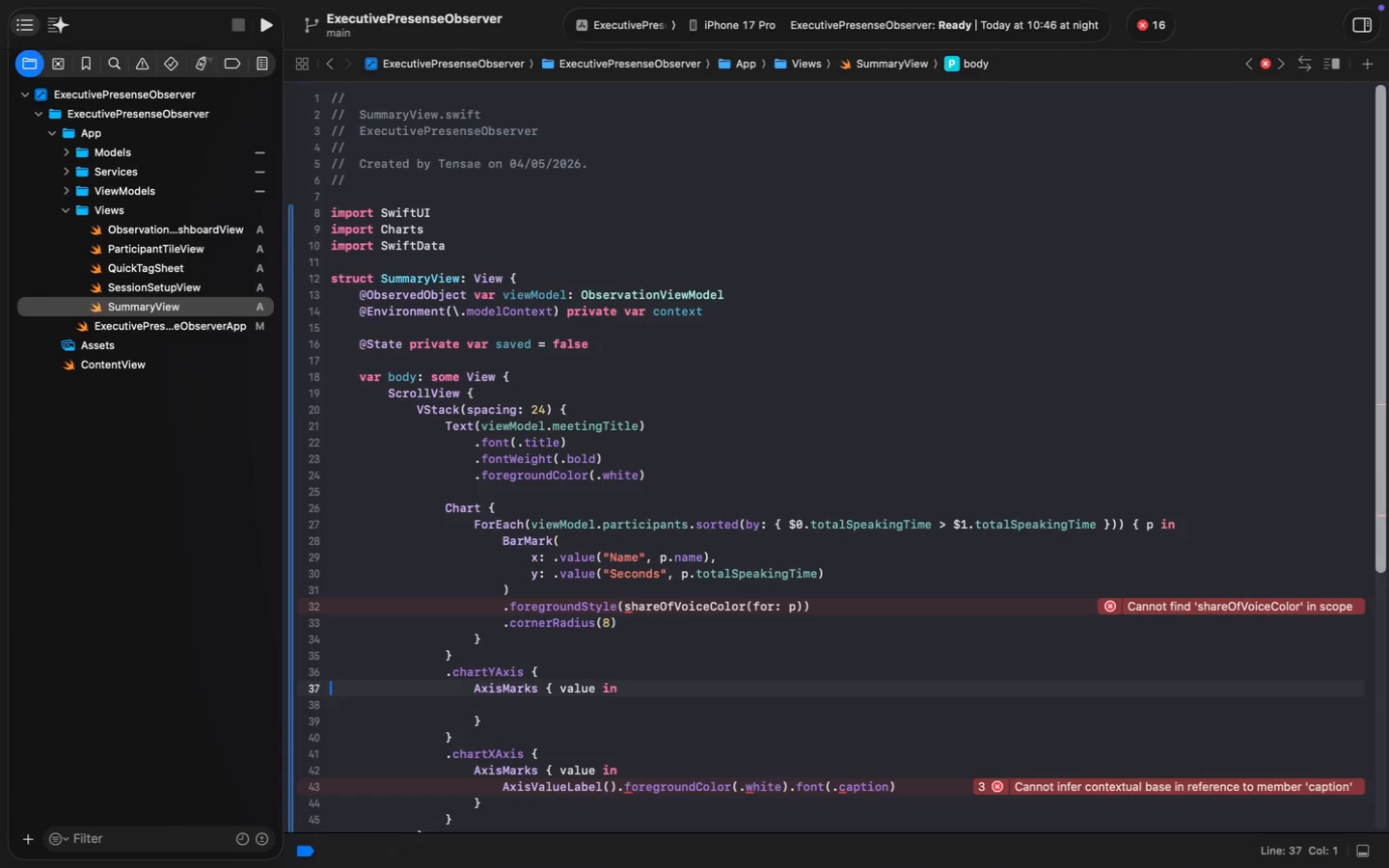 
key(ArrowUp)
 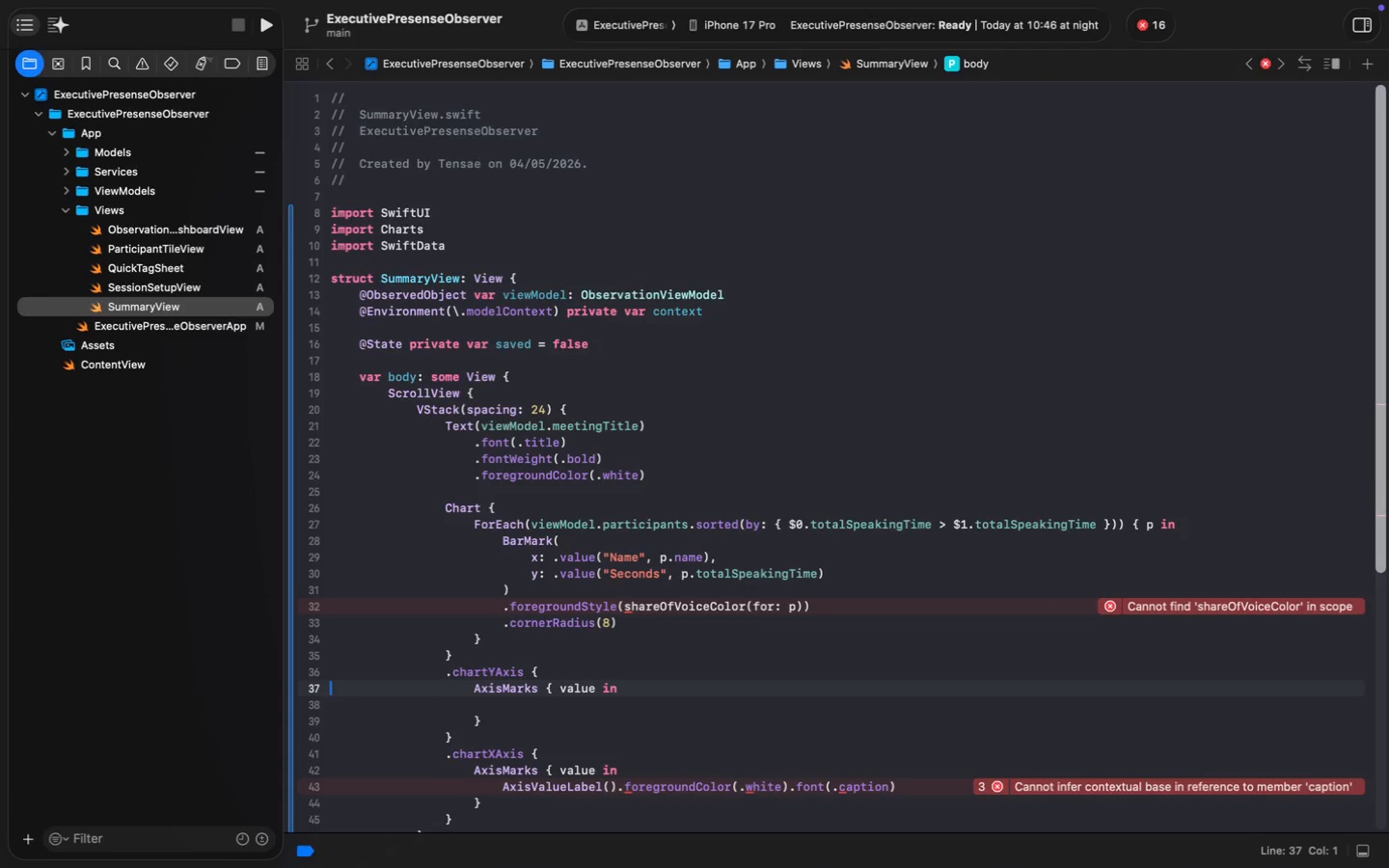 
key(Meta+ArrowRight)
 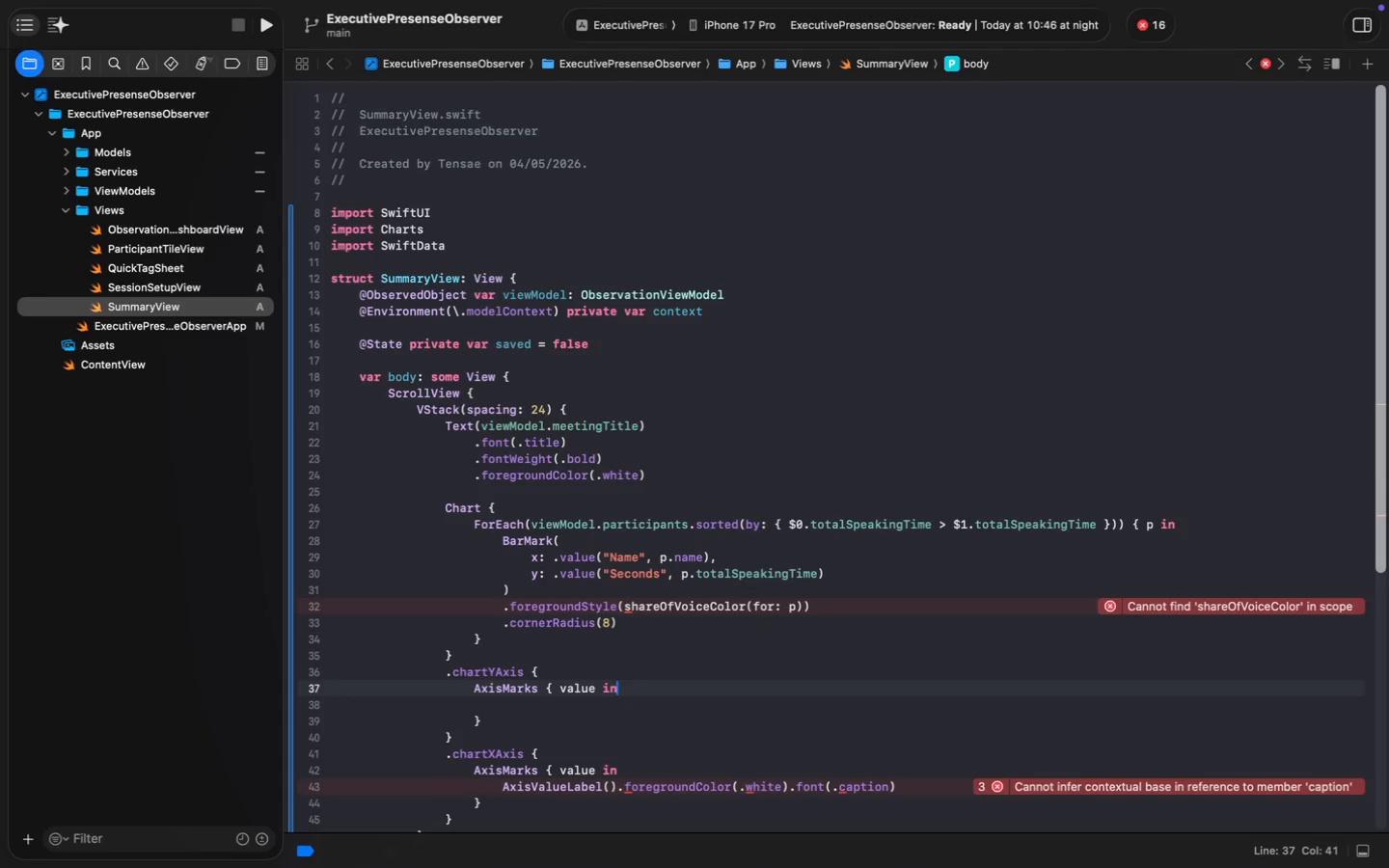 
key(Alt+ArrowLeft)
 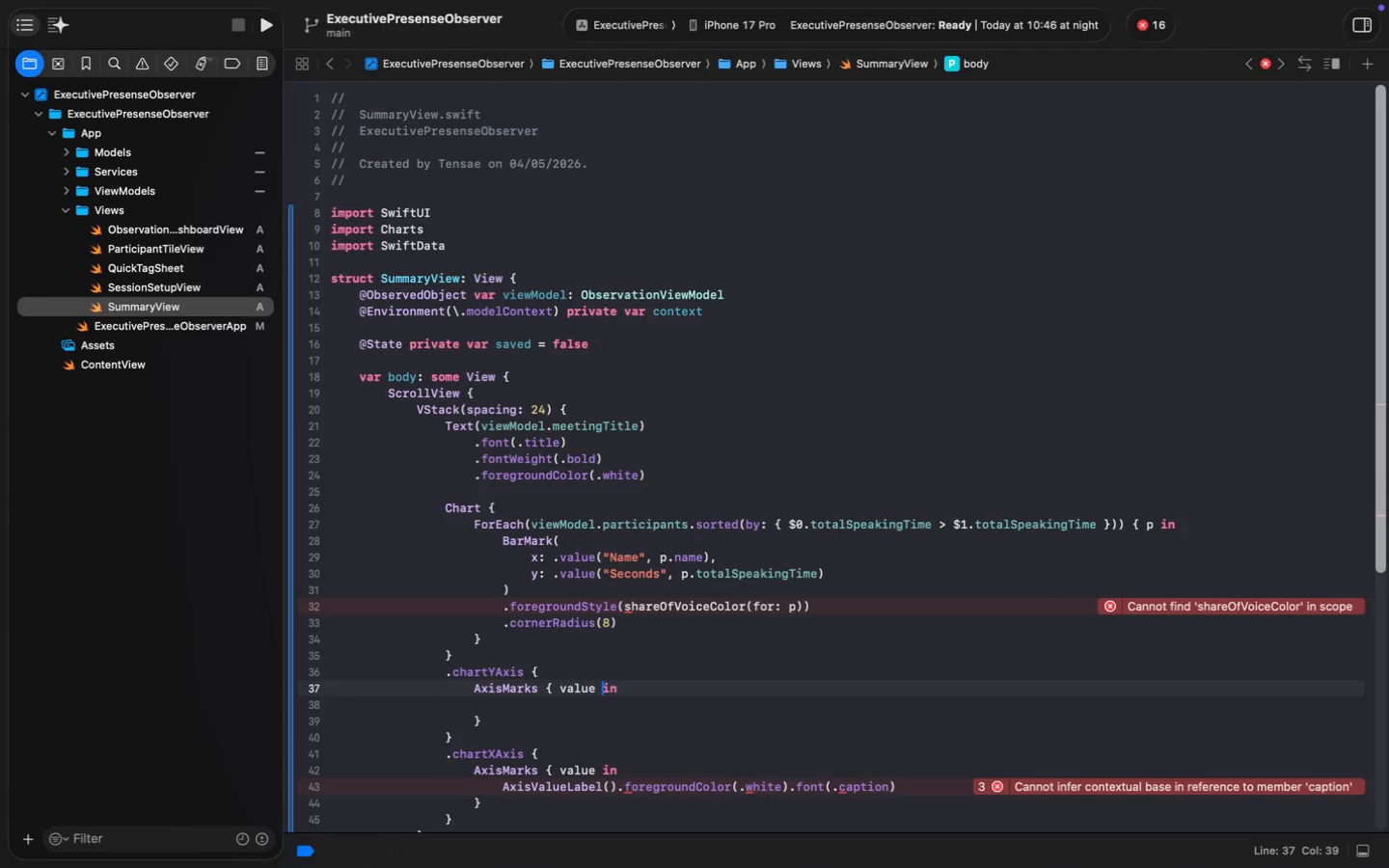 
key(Alt+ArrowLeft)
 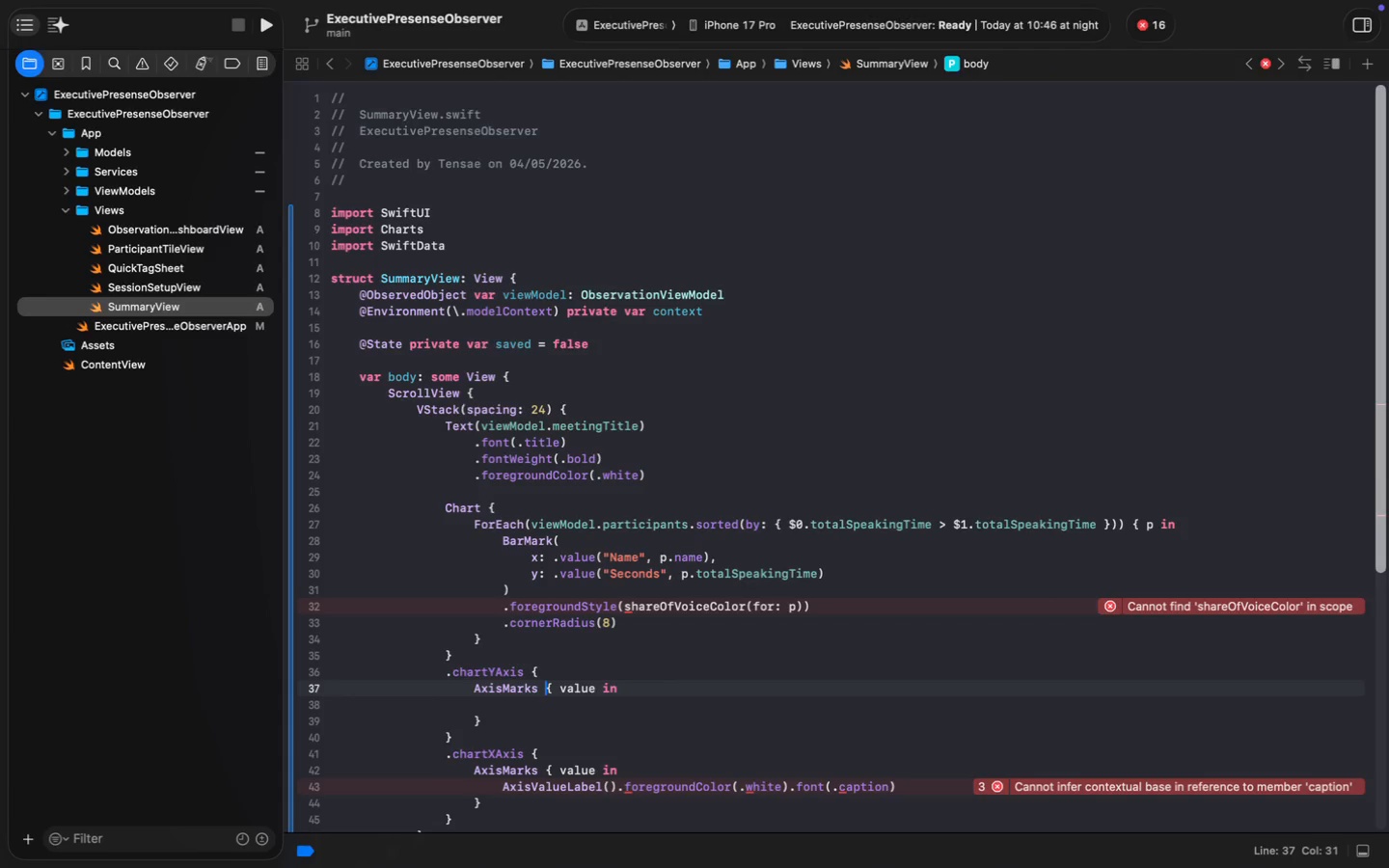 
key(Alt+ArrowLeft)
 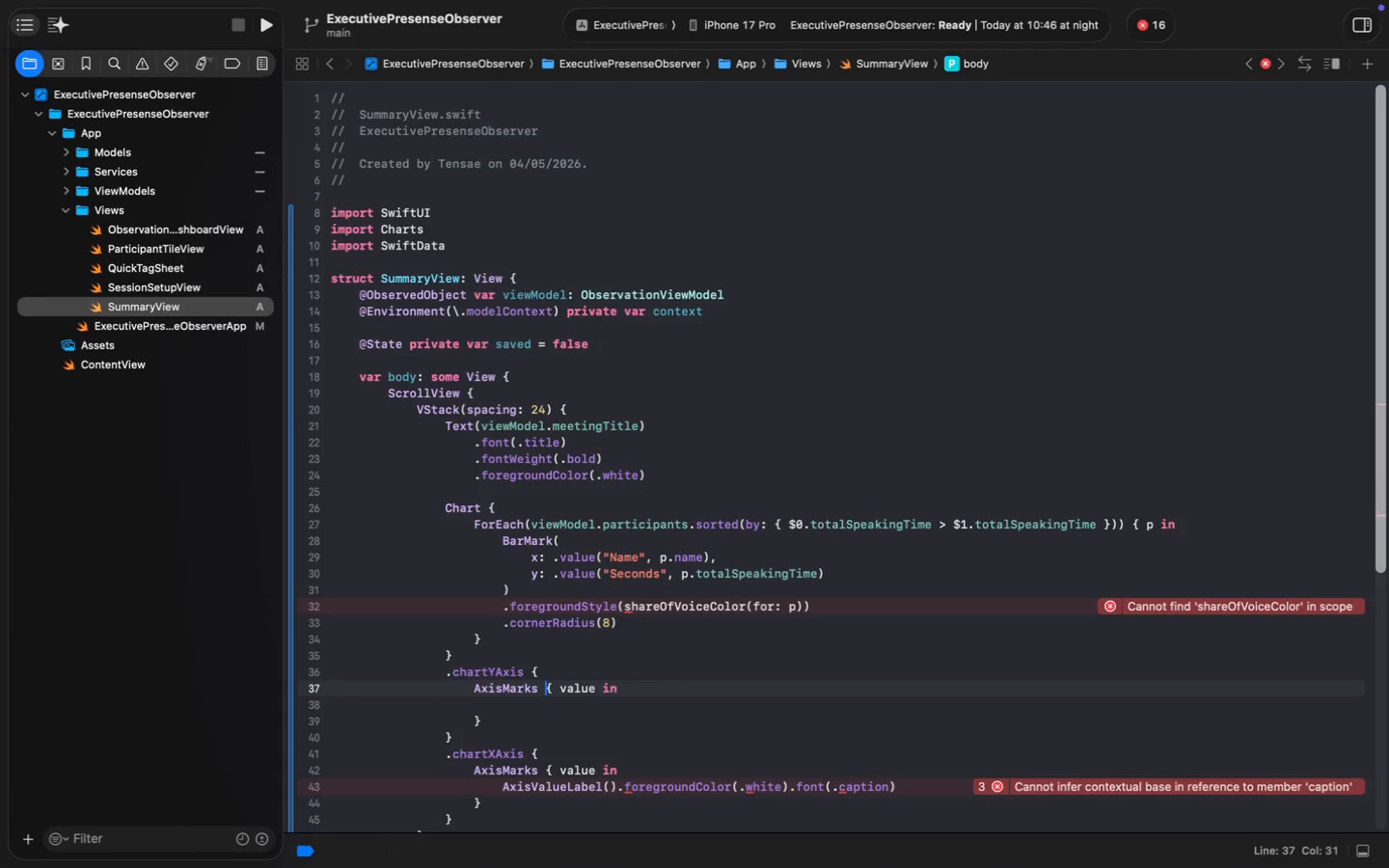 
key(ArrowLeft)
 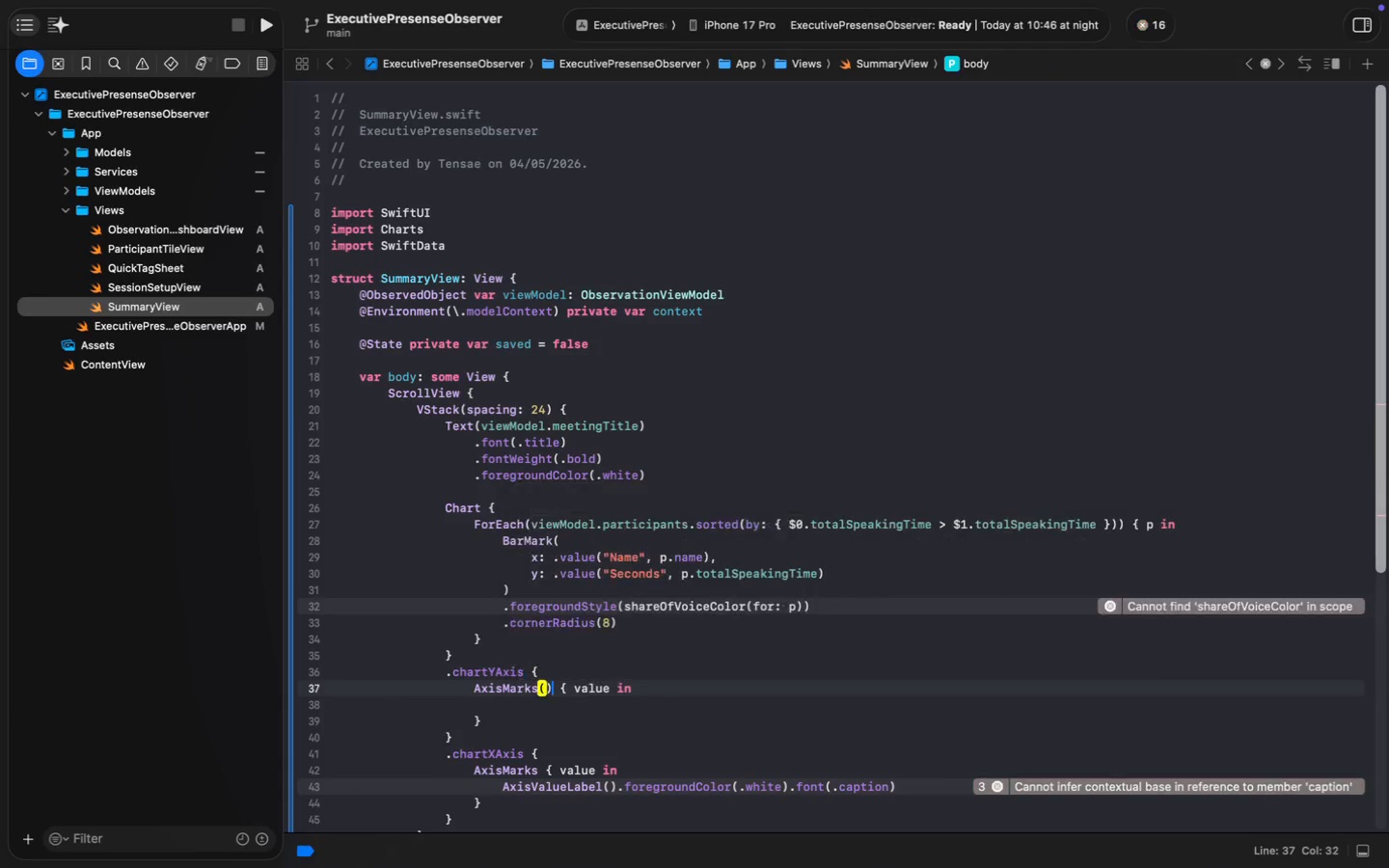 
type(())
 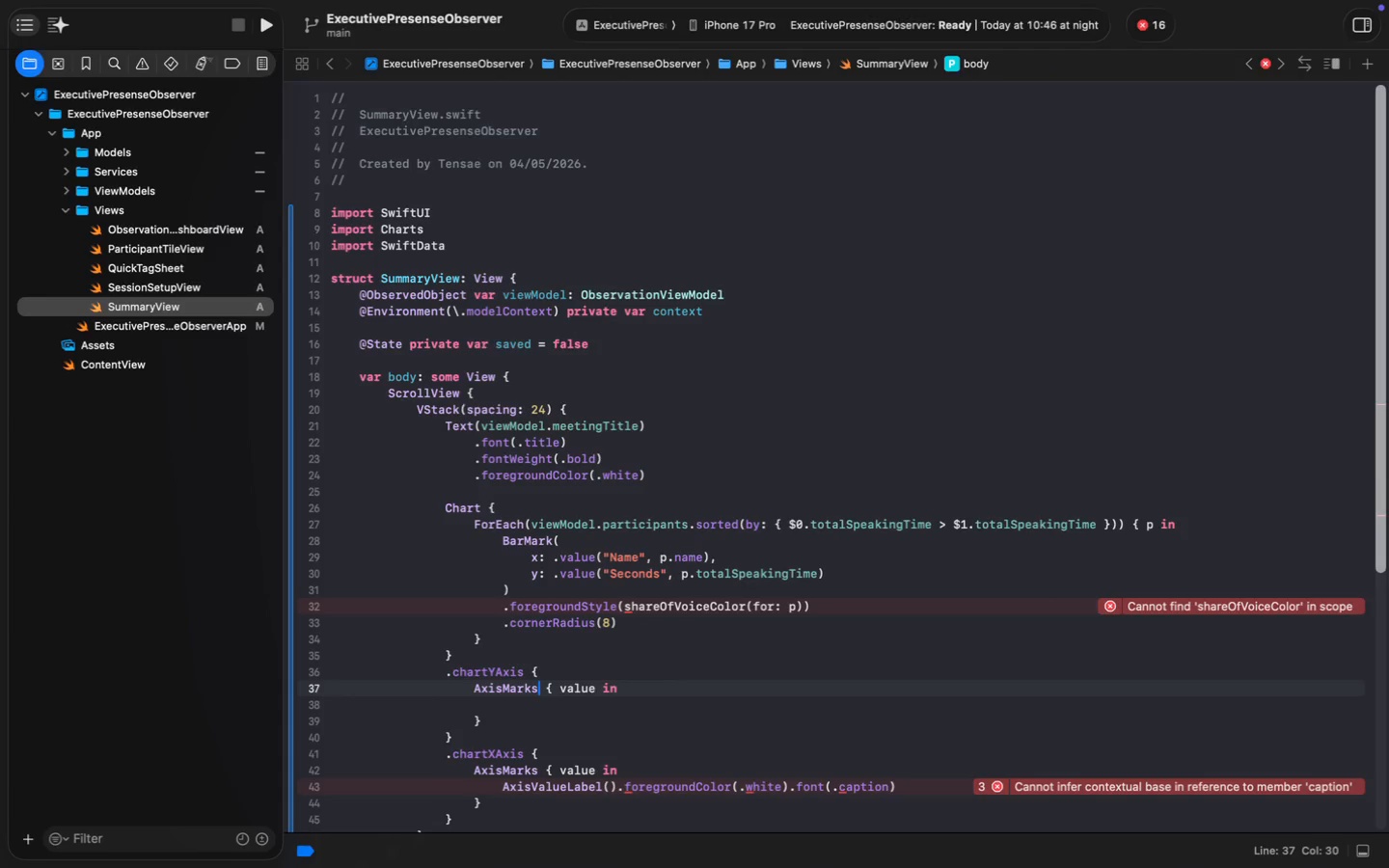 
key(ArrowLeft)
 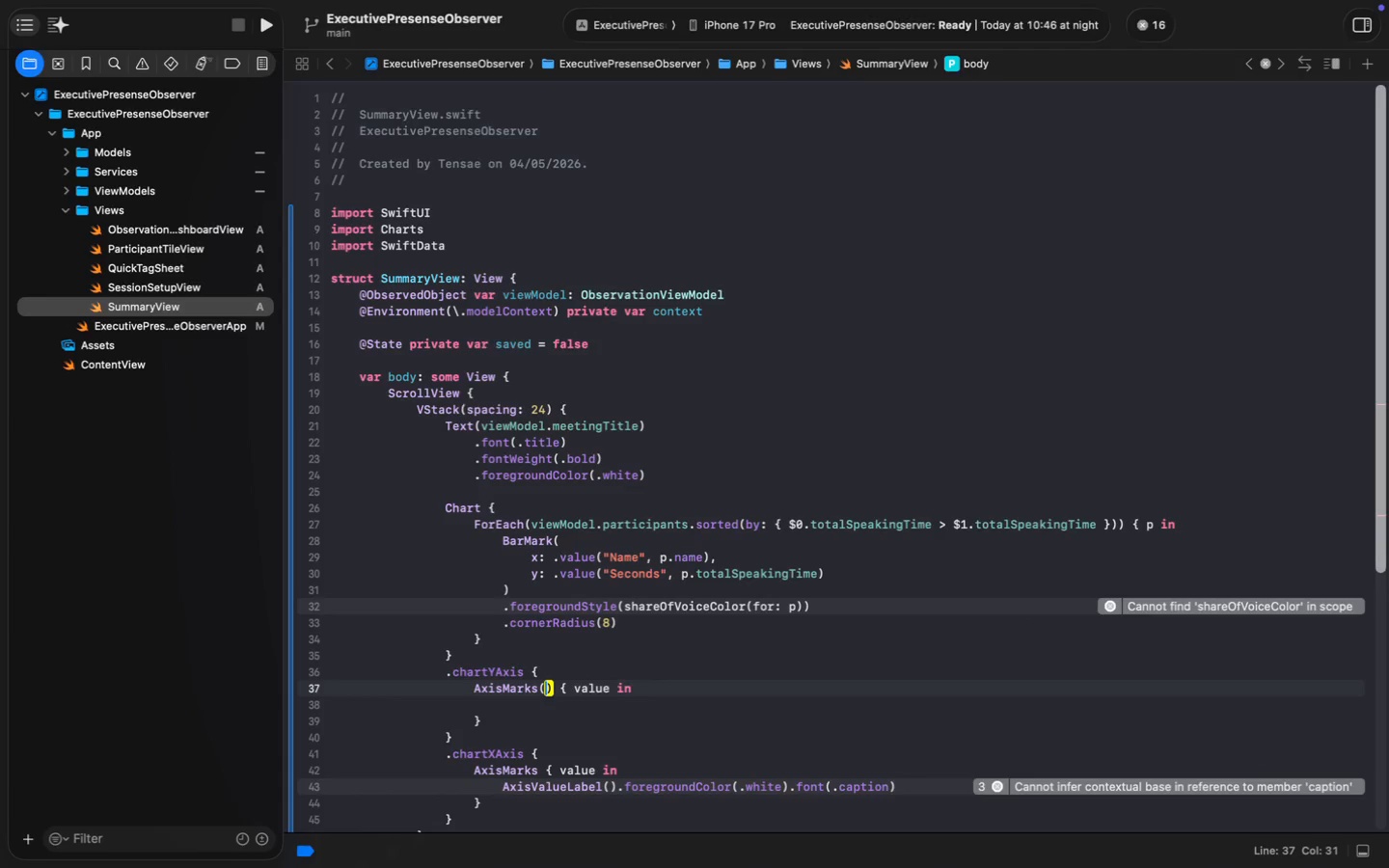 
type(present: )
 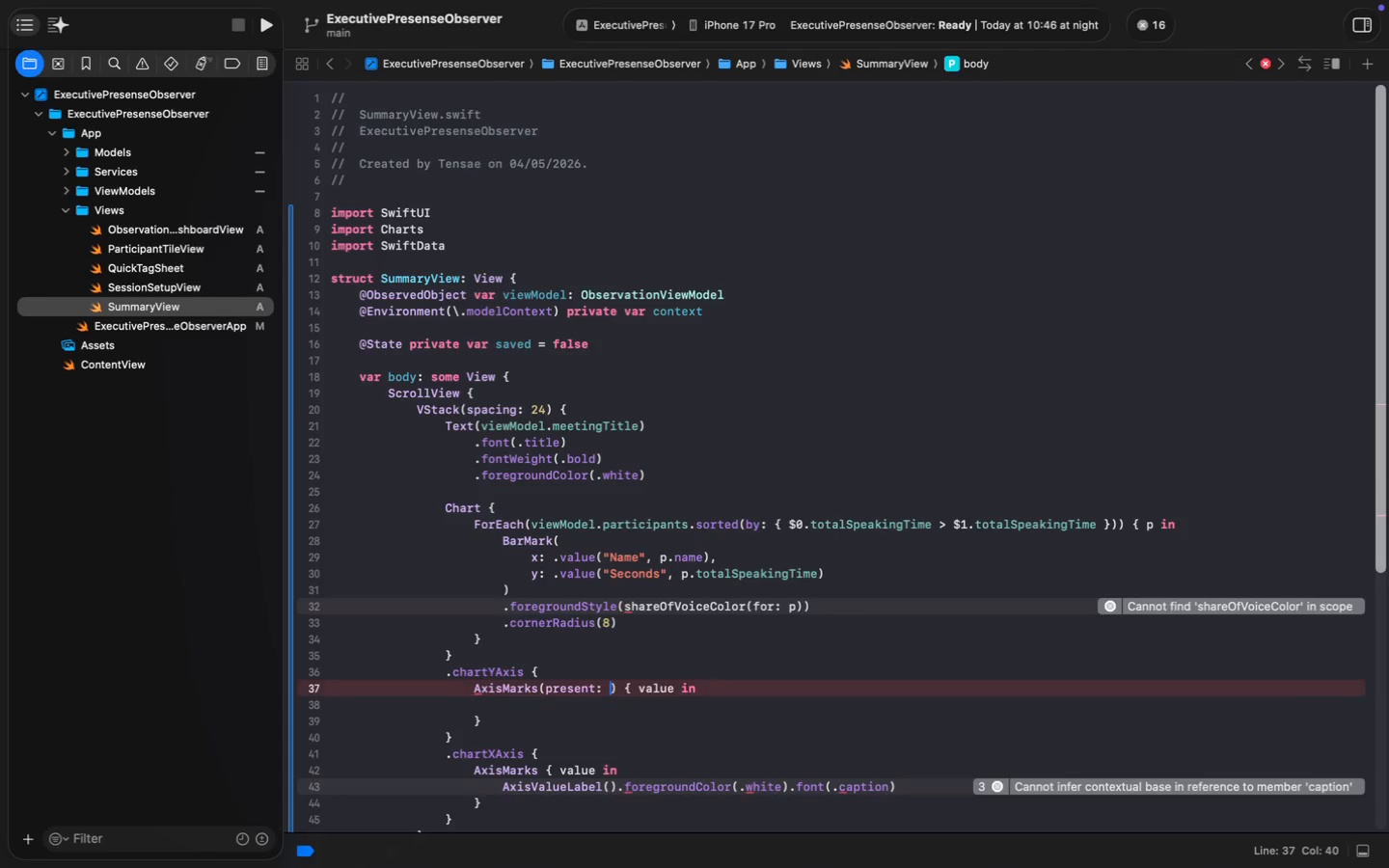 
type(.extend)
 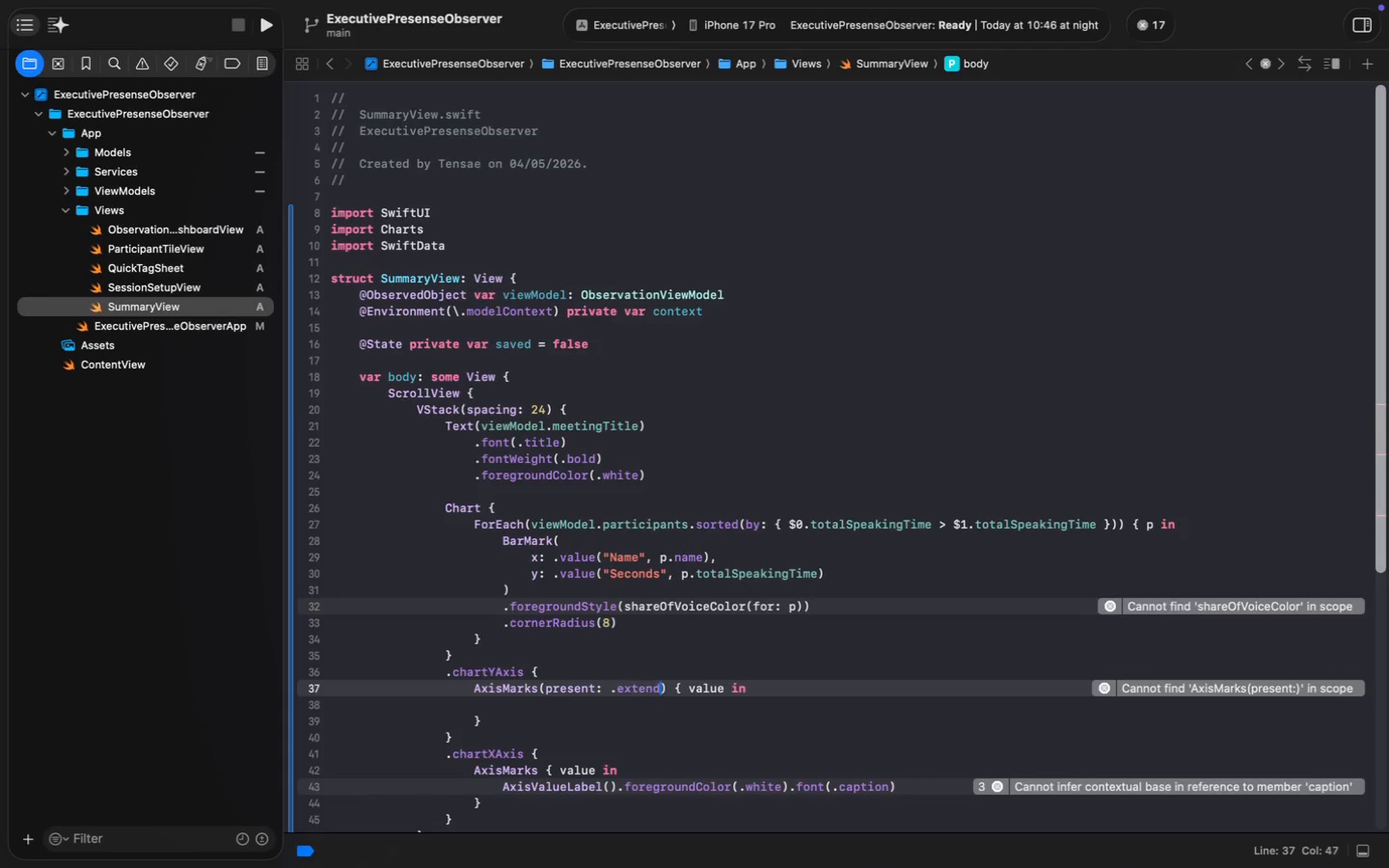 
key(Enter)
 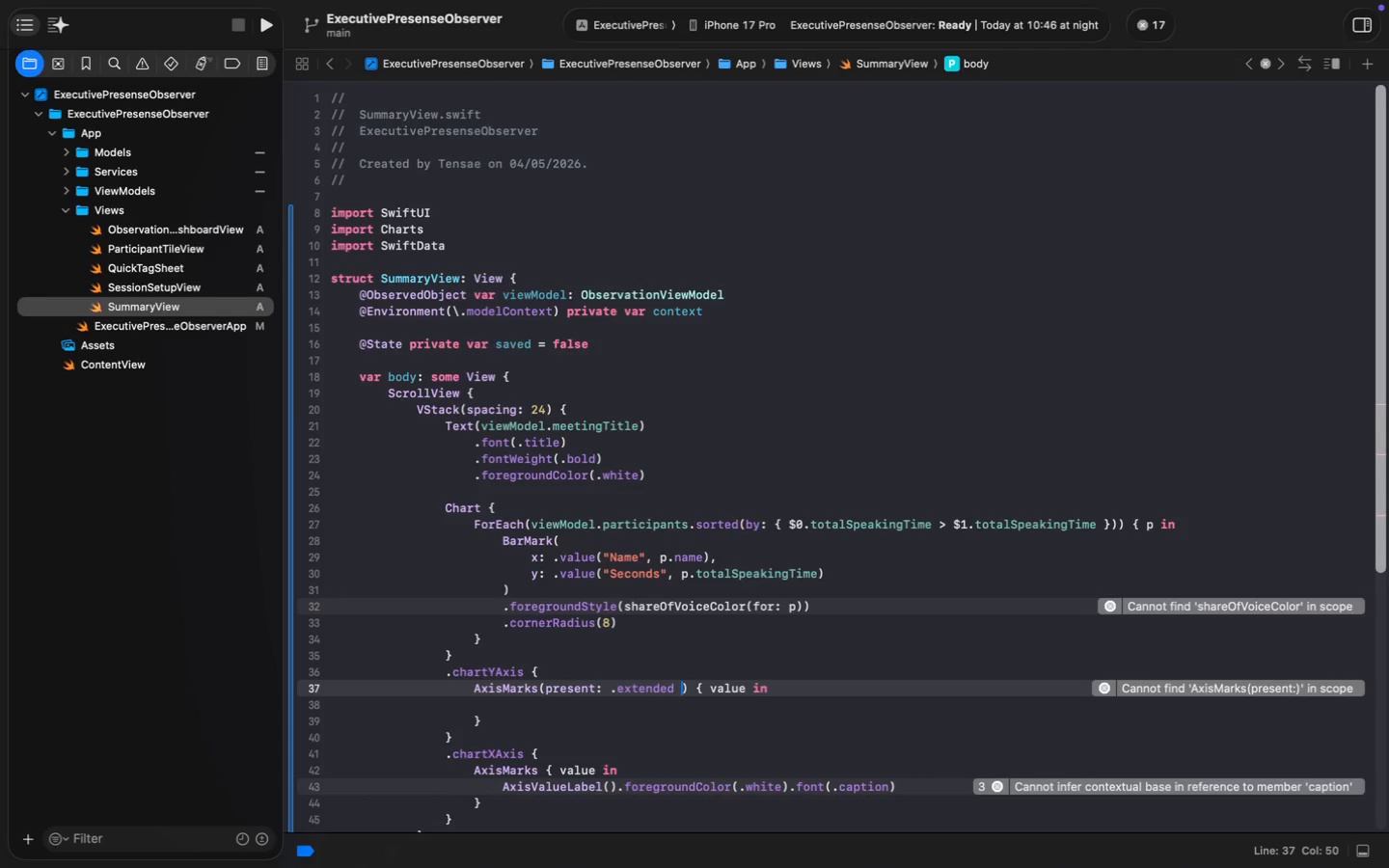 
type(ed )
 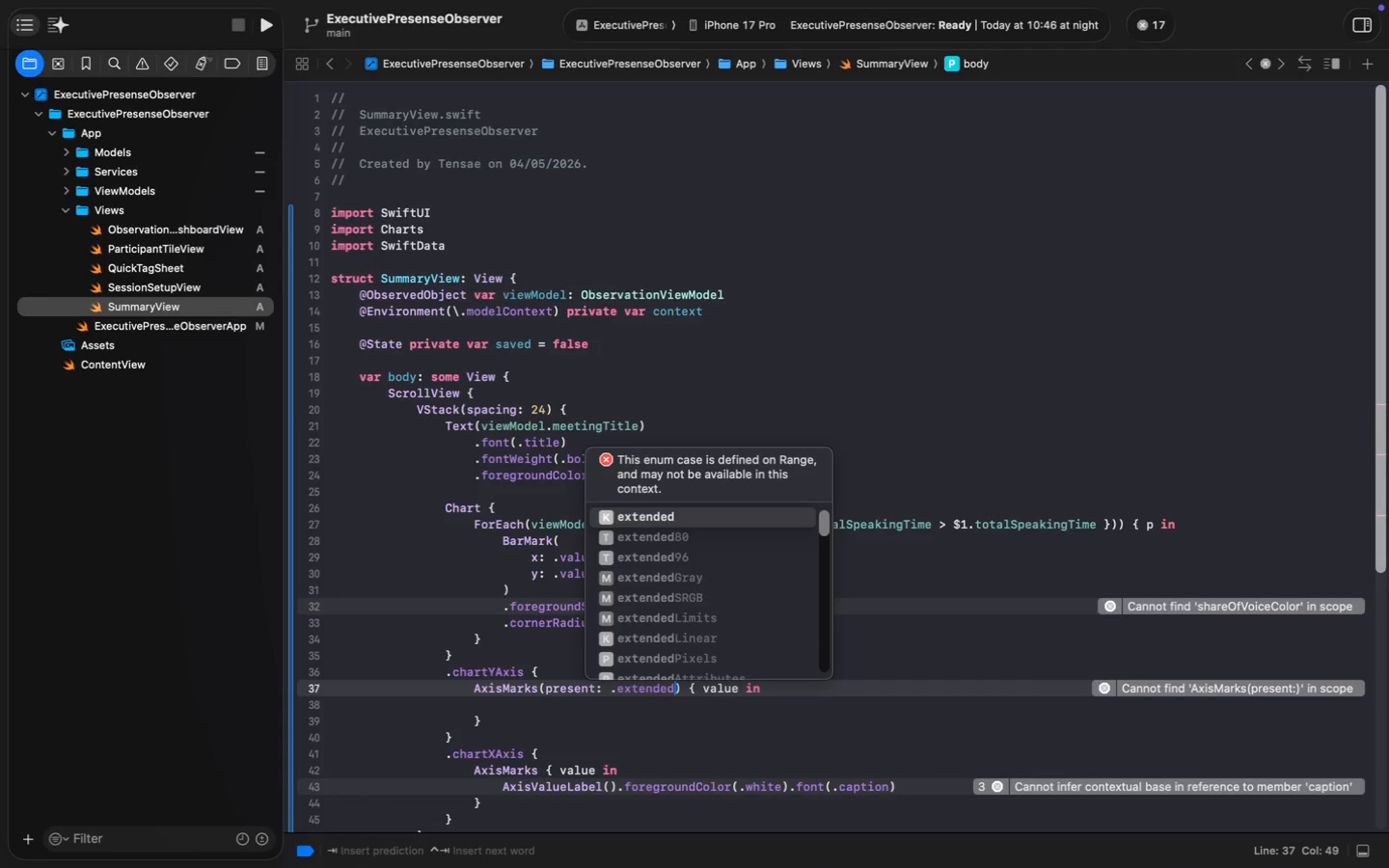 
key(ArrowRight)
 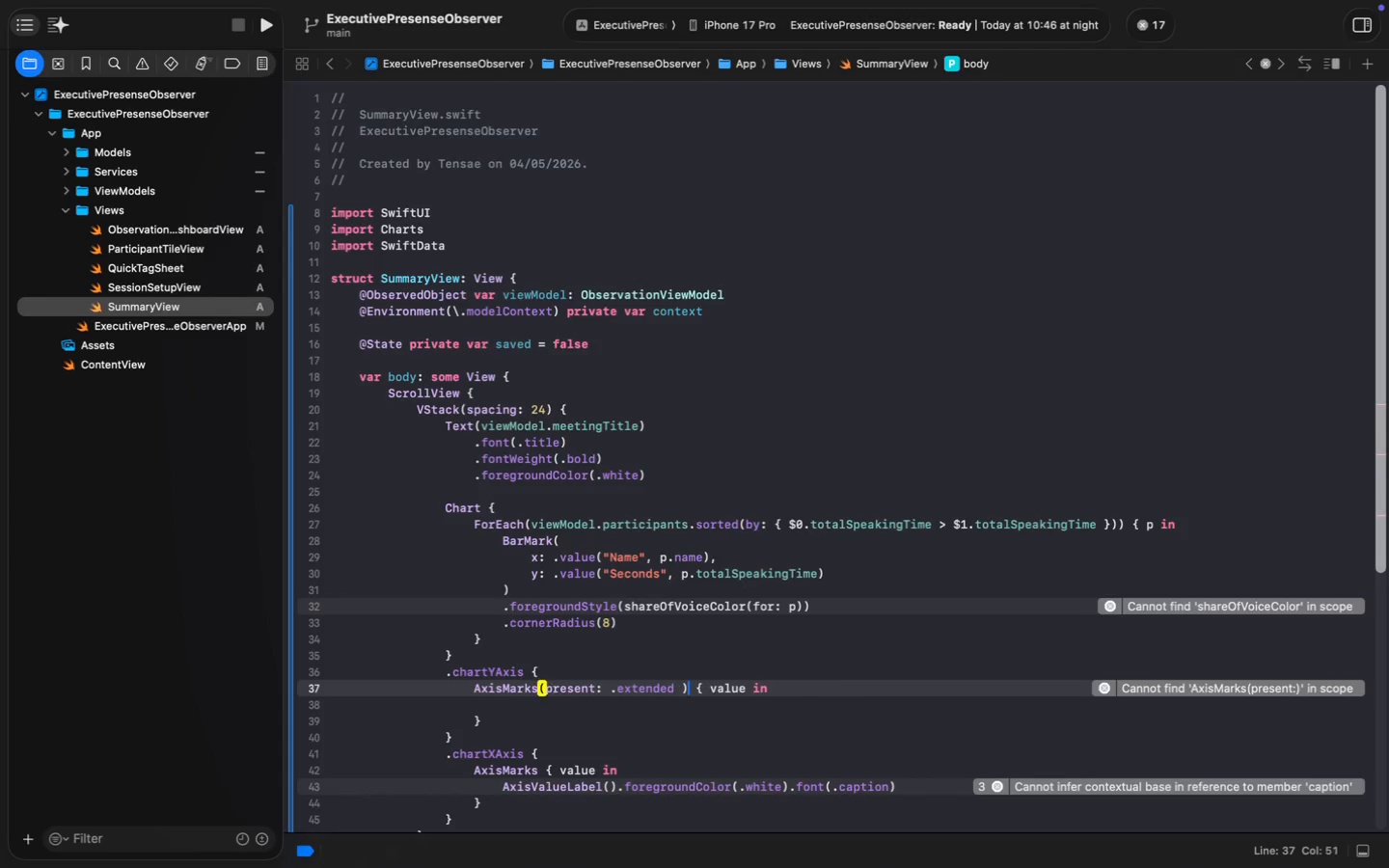 
key(ArrowRight)
 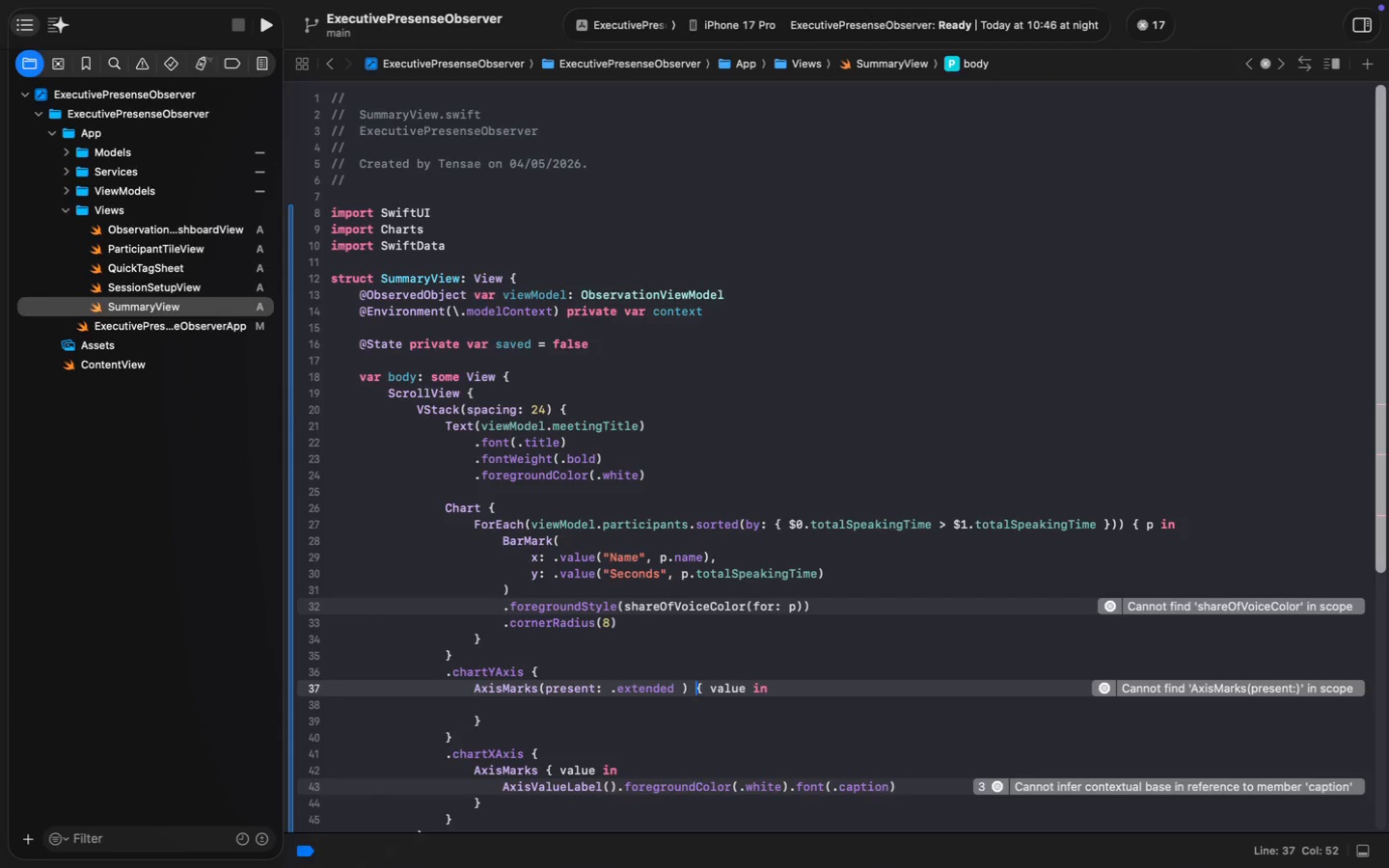 
key(ArrowRight)
 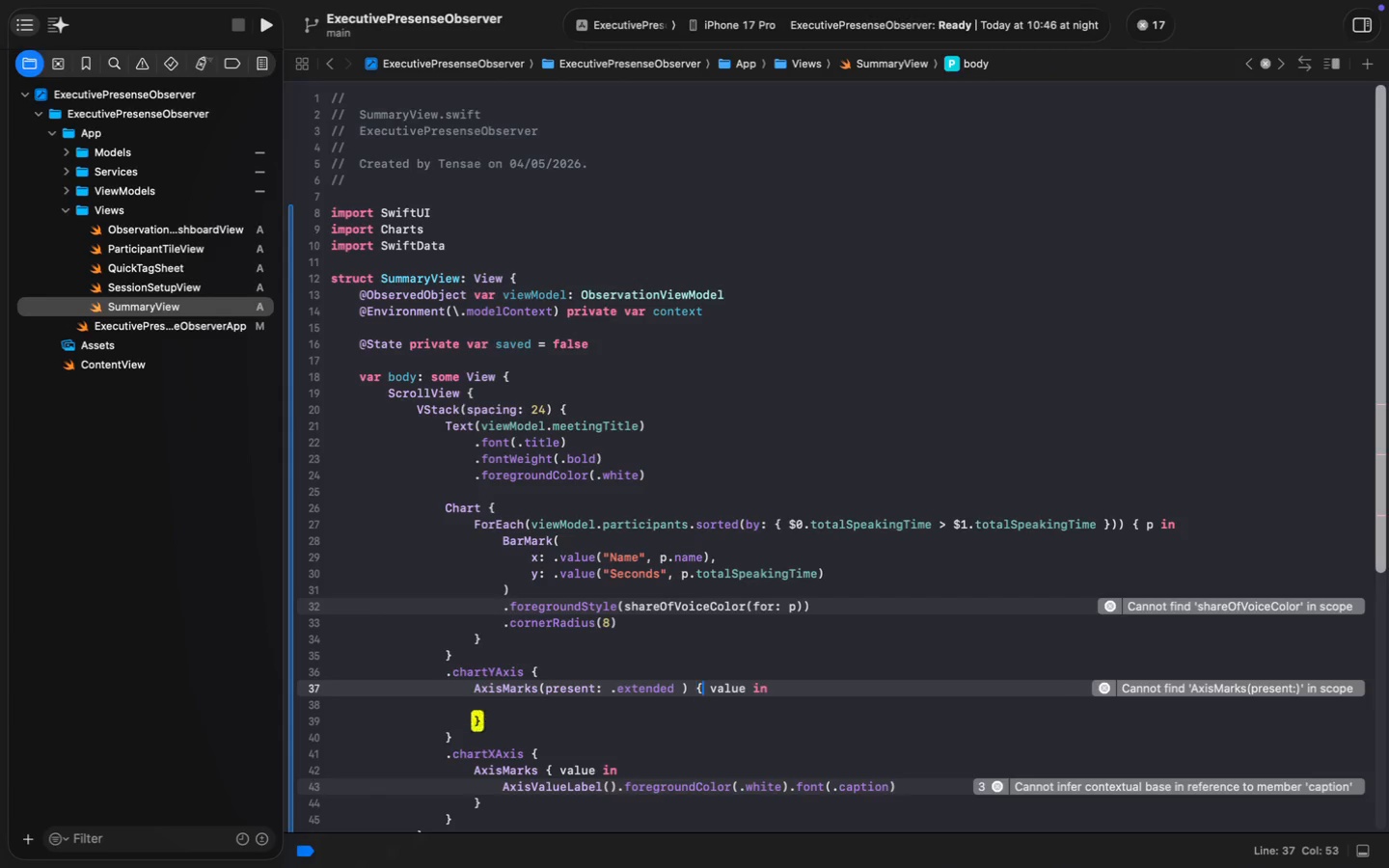 
key(ArrowRight)
 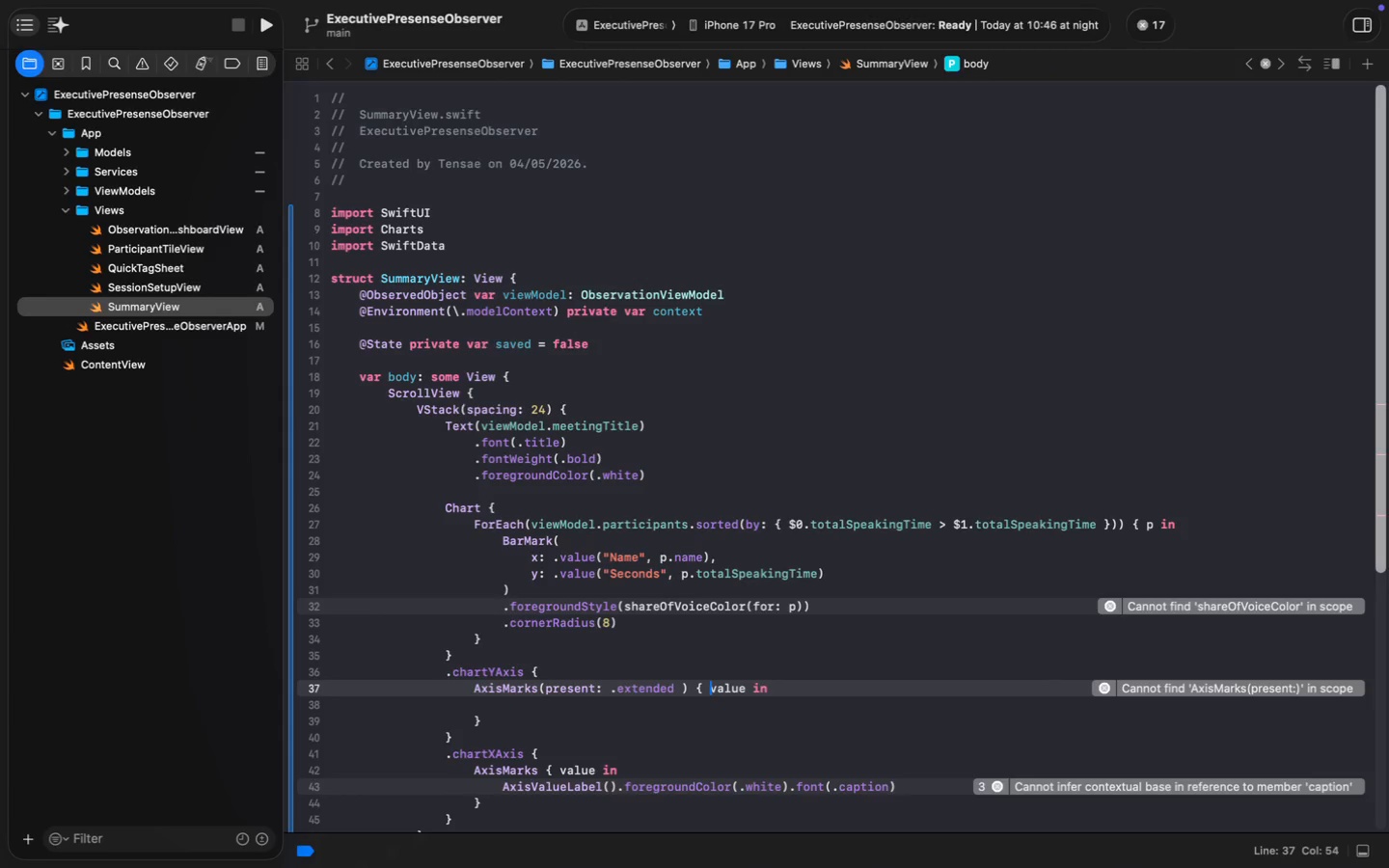 
key(Meta+Shift+ArrowRight)
 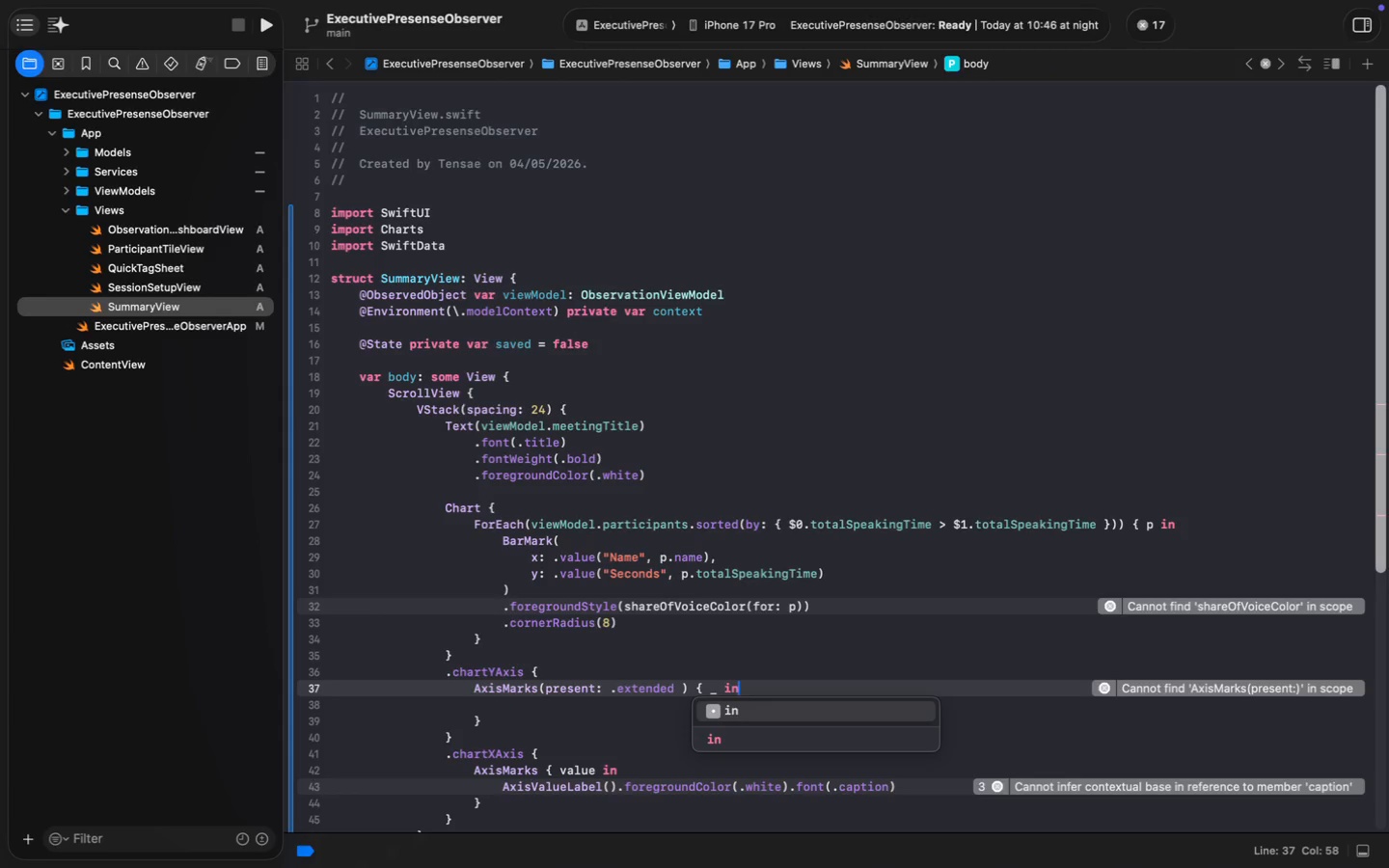 
type(_ in)
 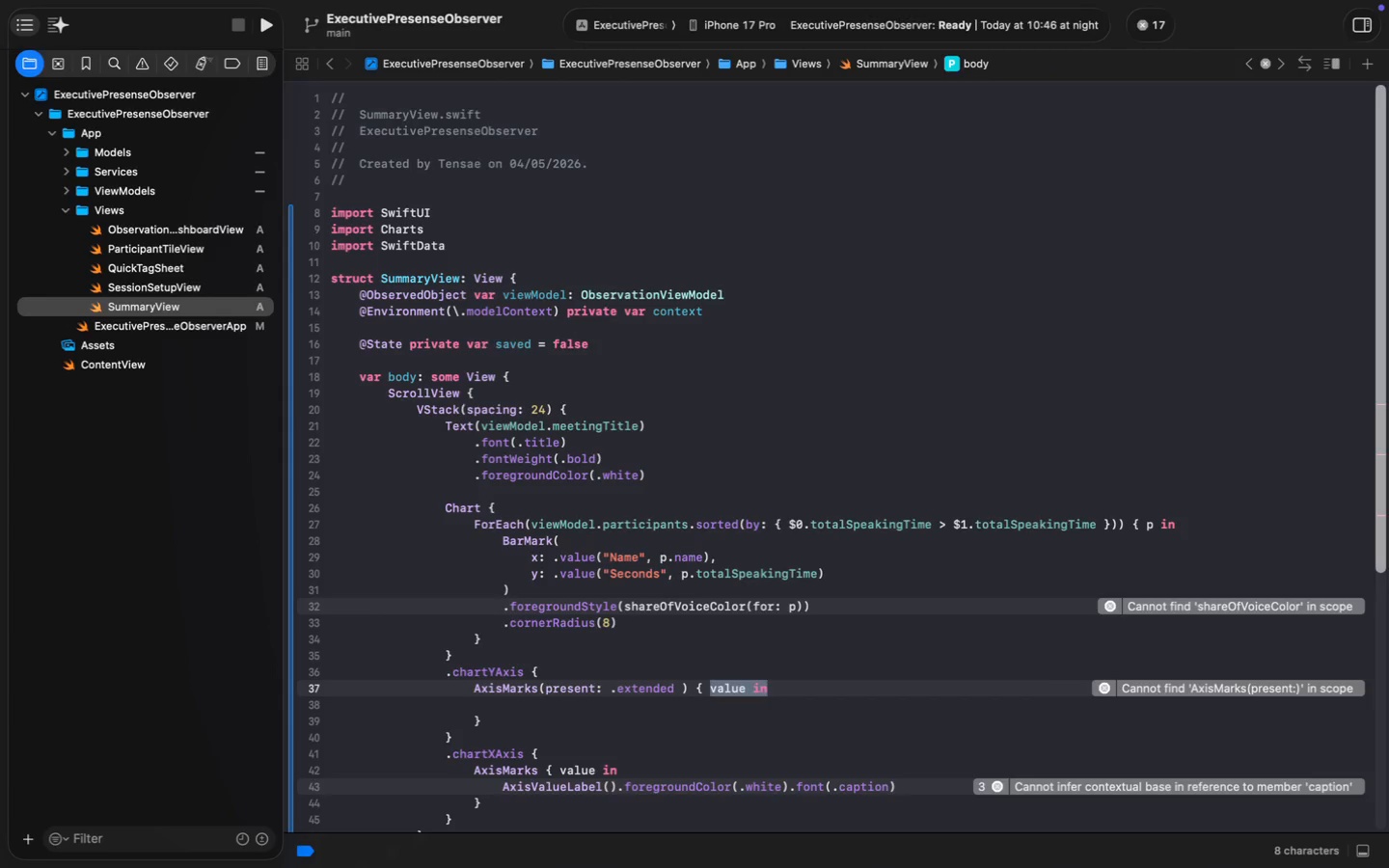 
key(ArrowDown)
 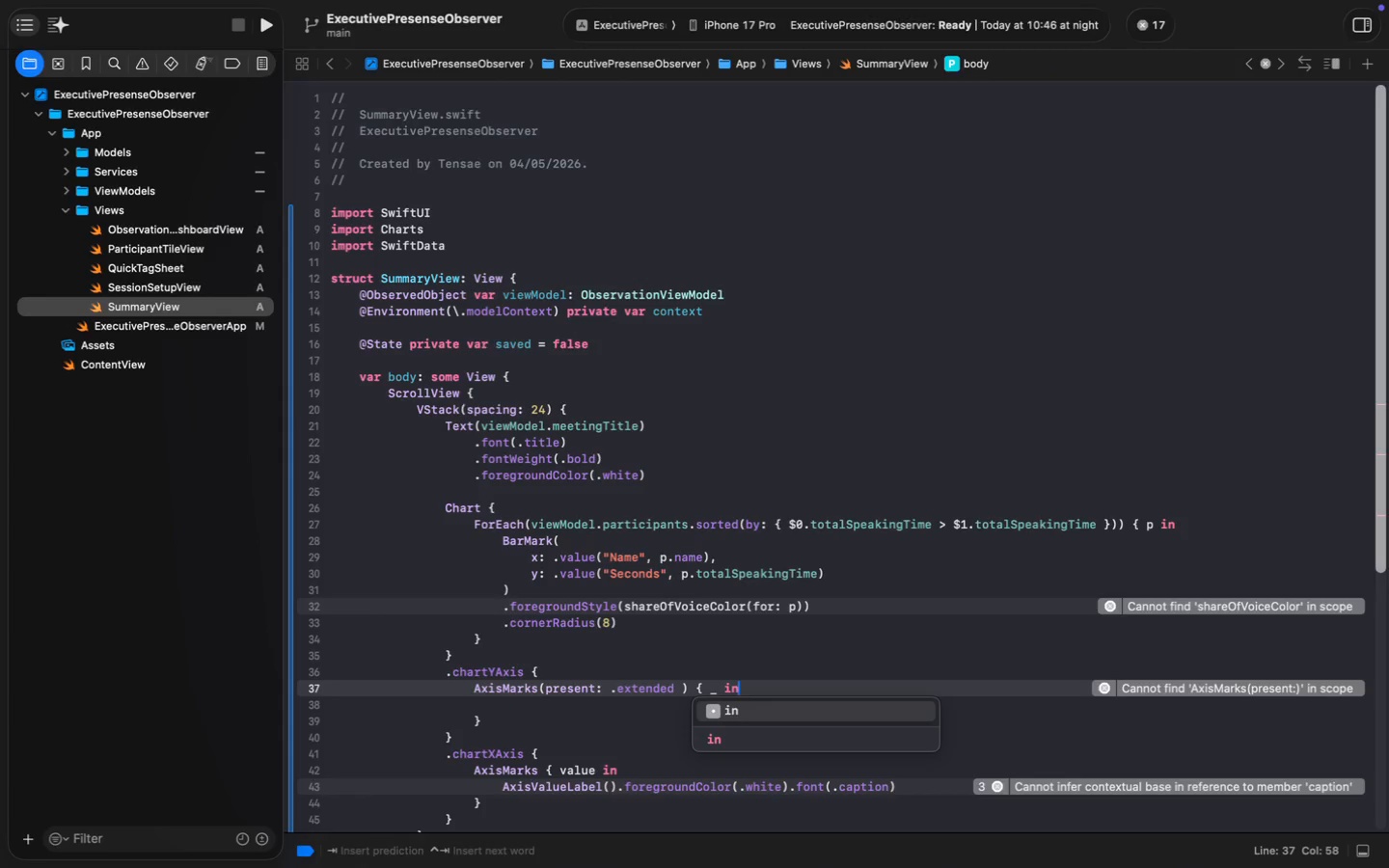 
key(Escape)
 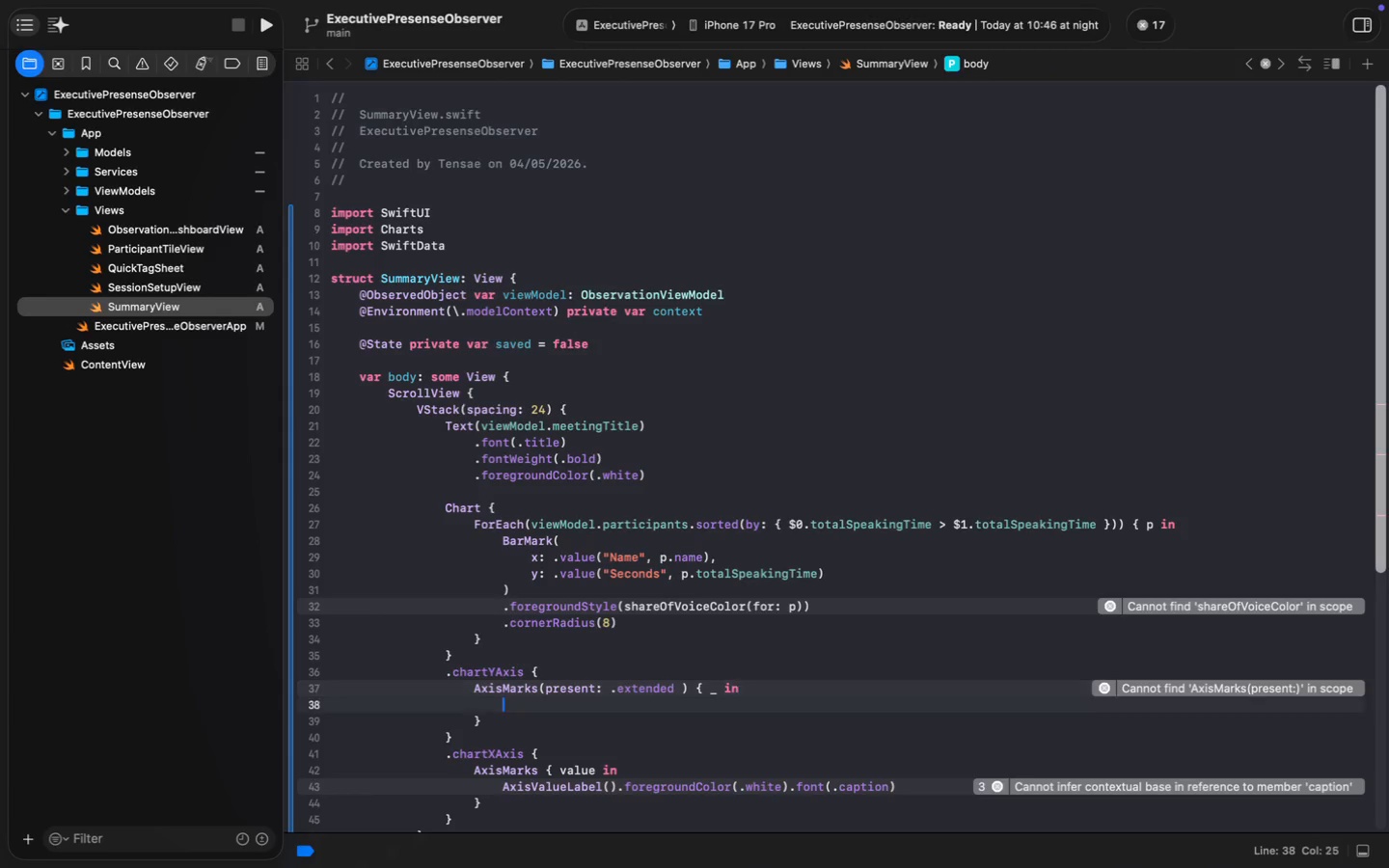 
key(ArrowDown)
 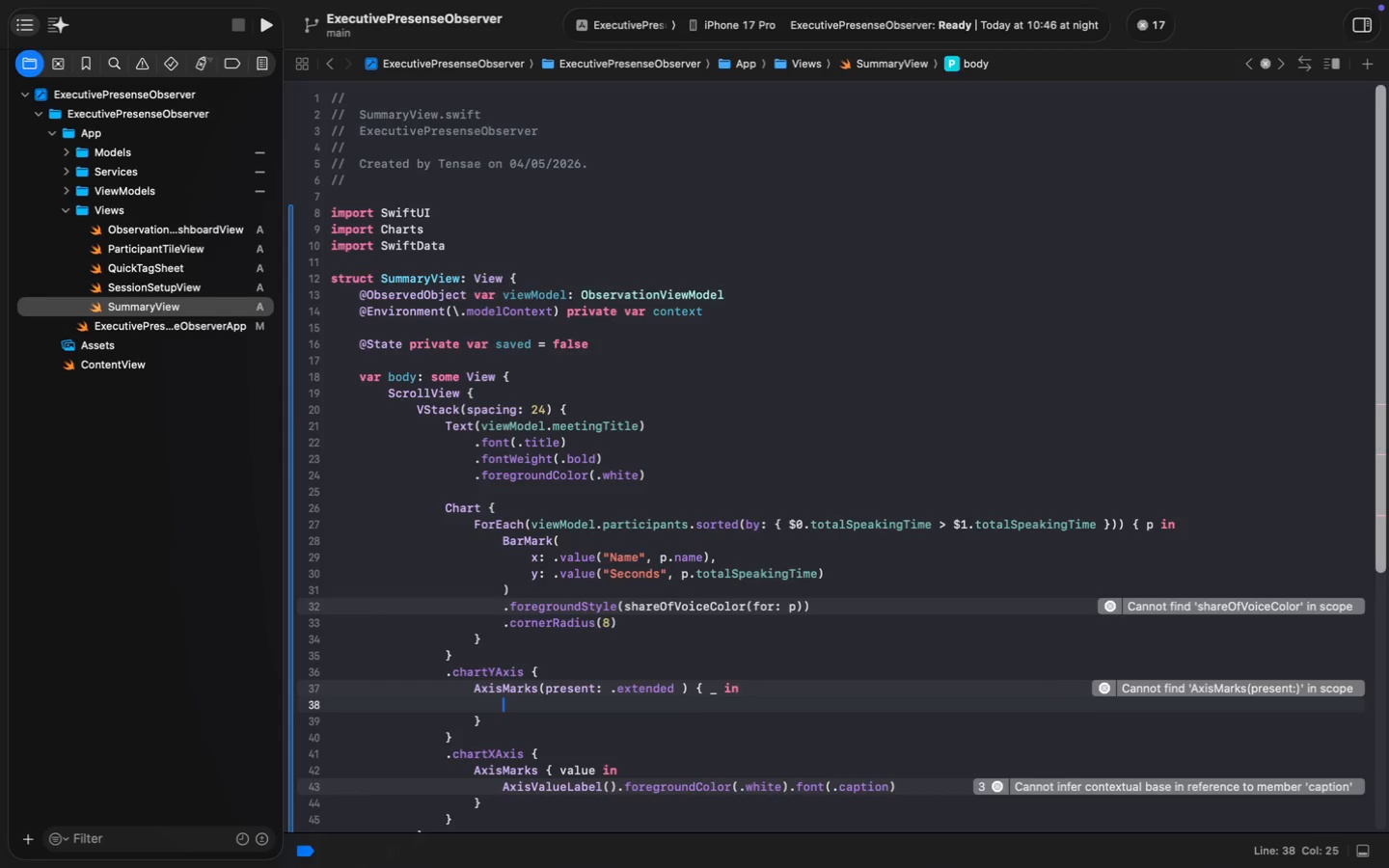 
type(AxisVal)
 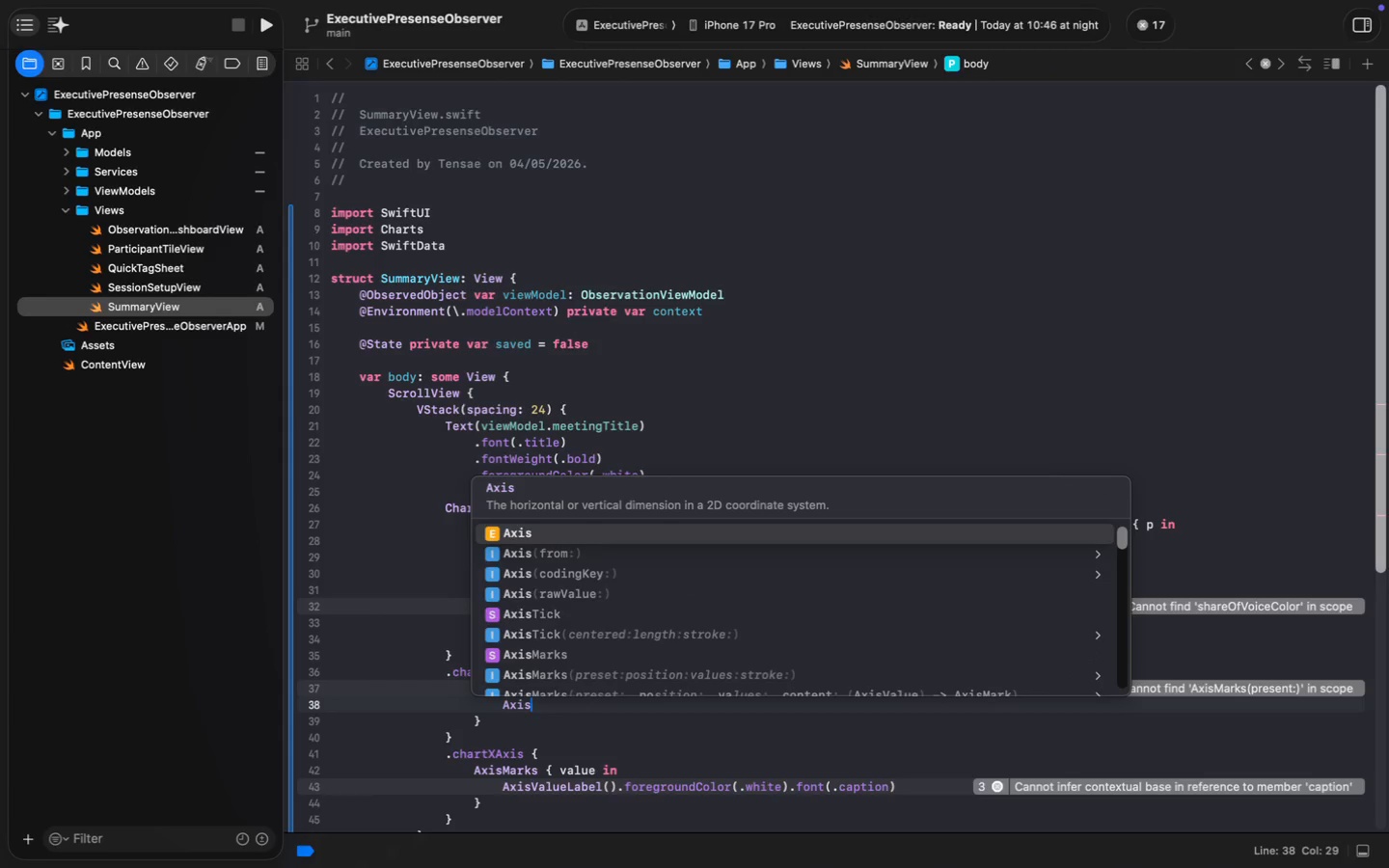 
key(ArrowDown)
 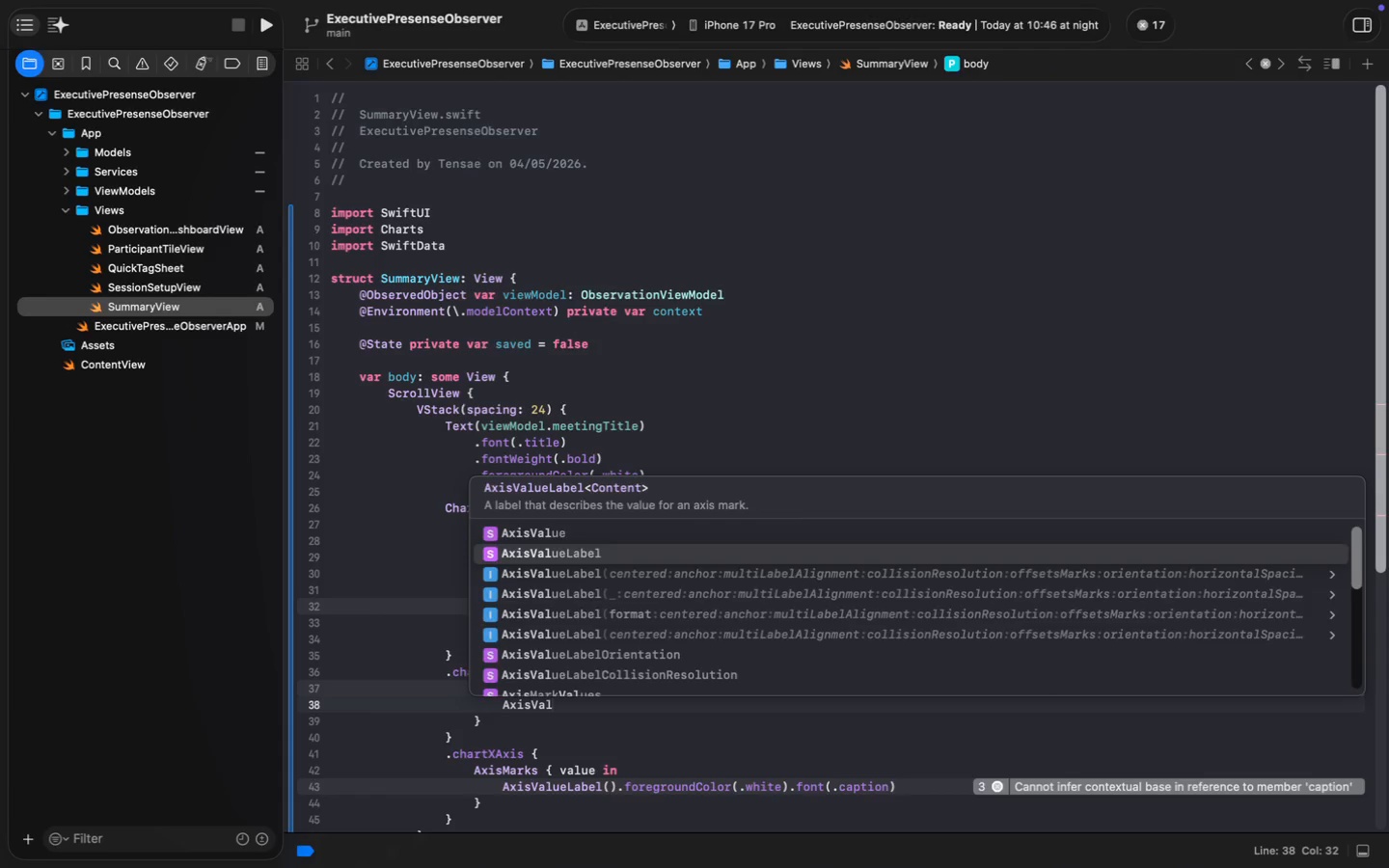 
key(Enter)
 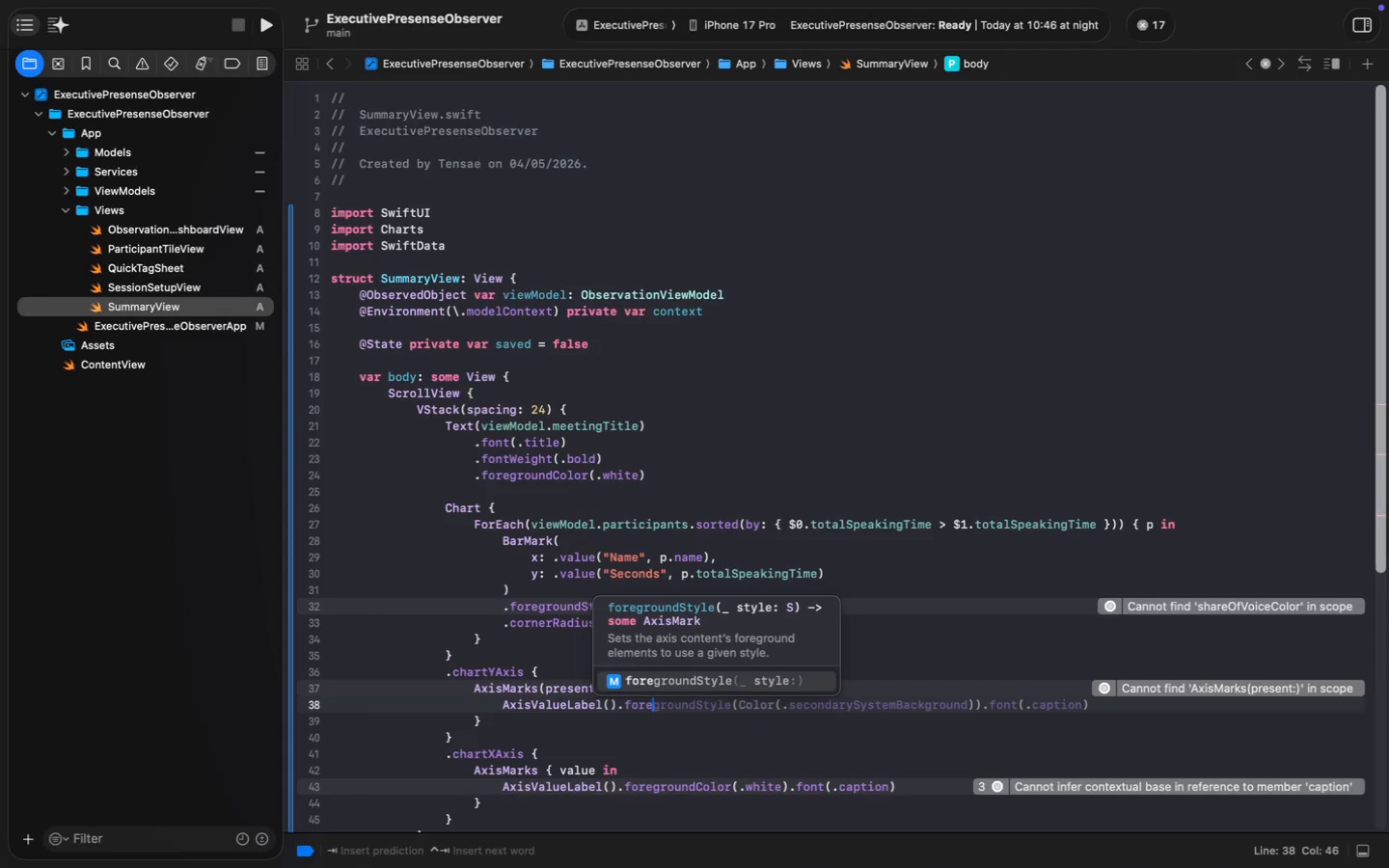 
type(().forec)
 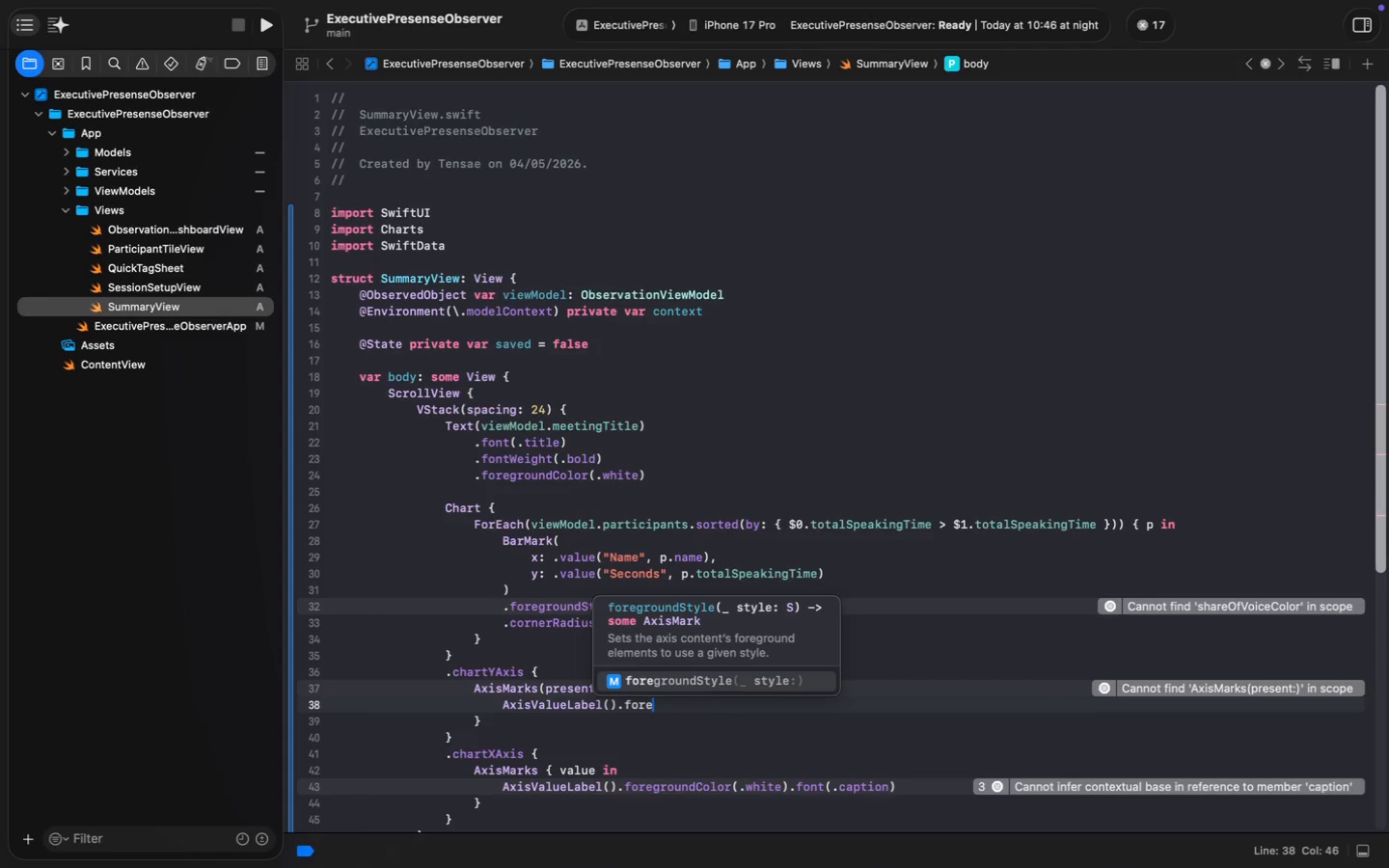 
key(Enter)
 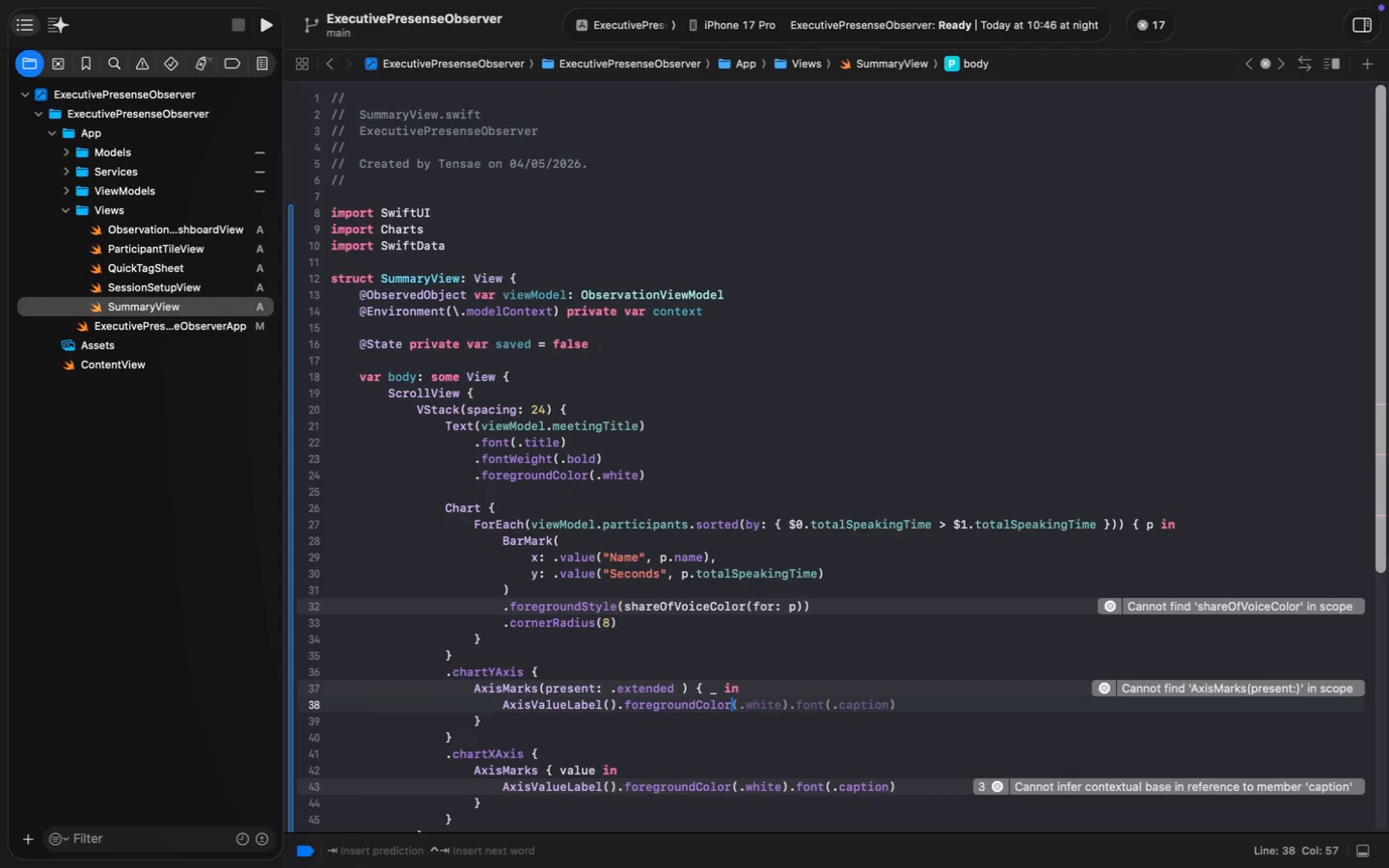 
key(Tab)
 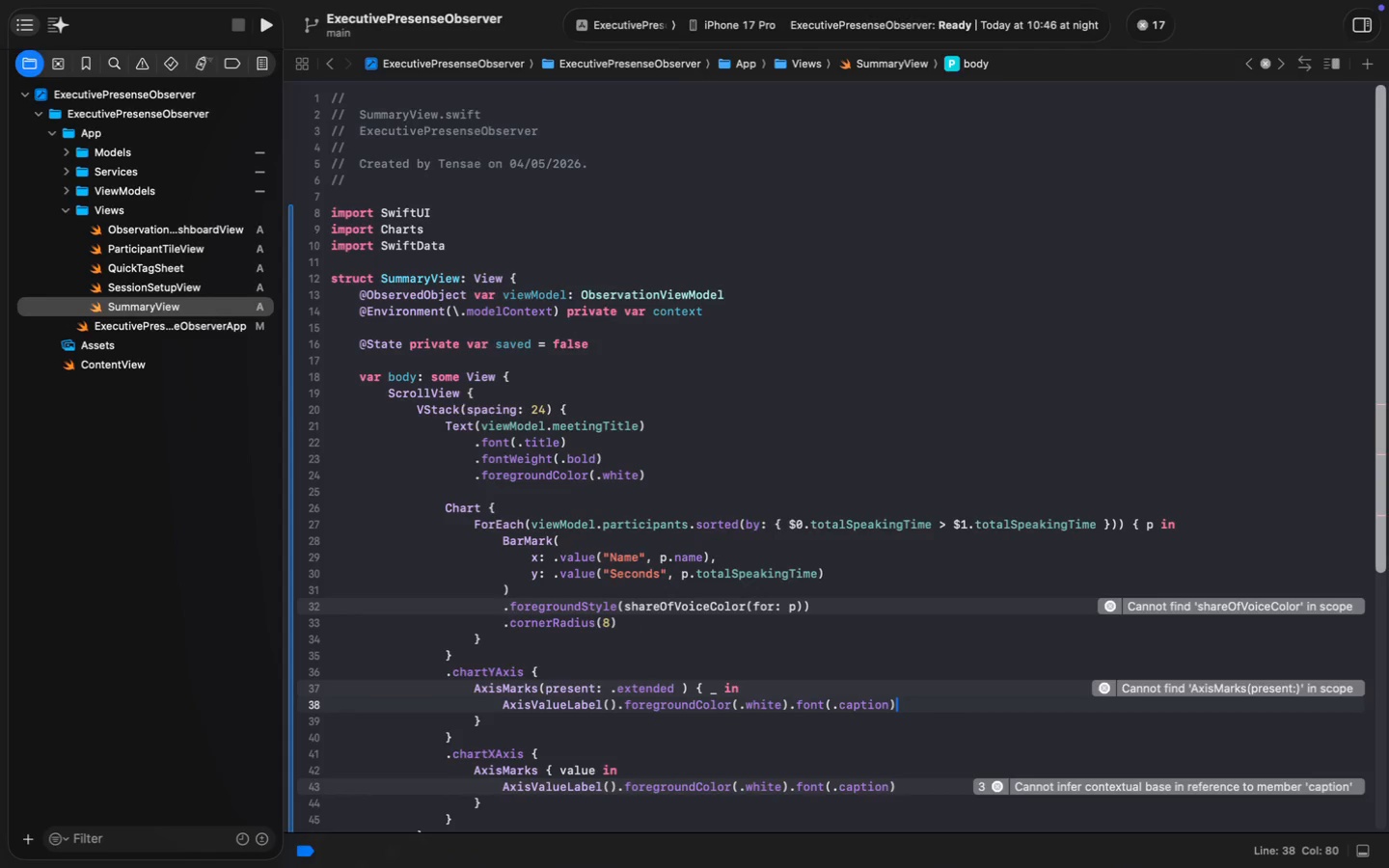 
hold_key(key=Backspace, duration=1.48)
 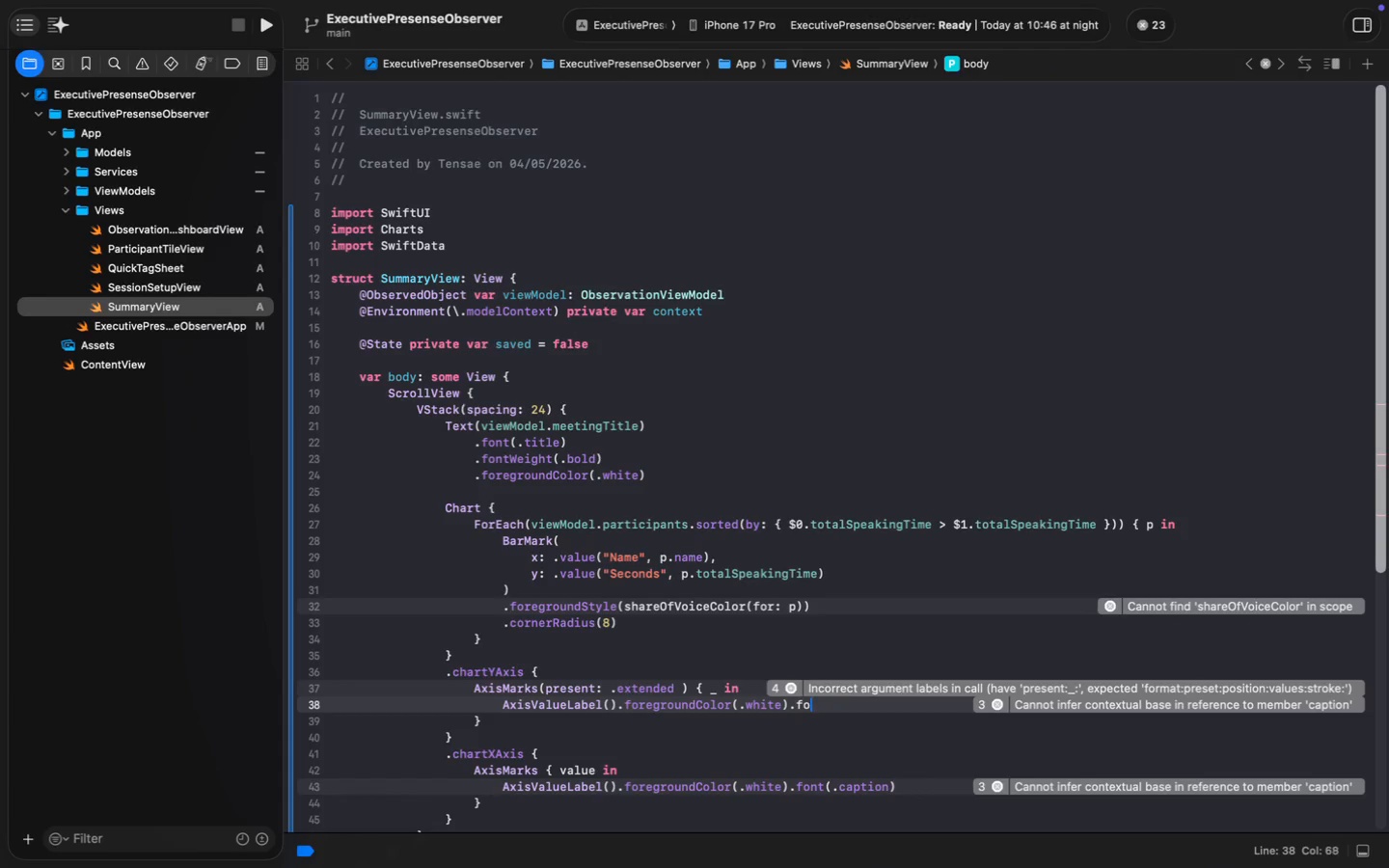 
key(Backspace)
 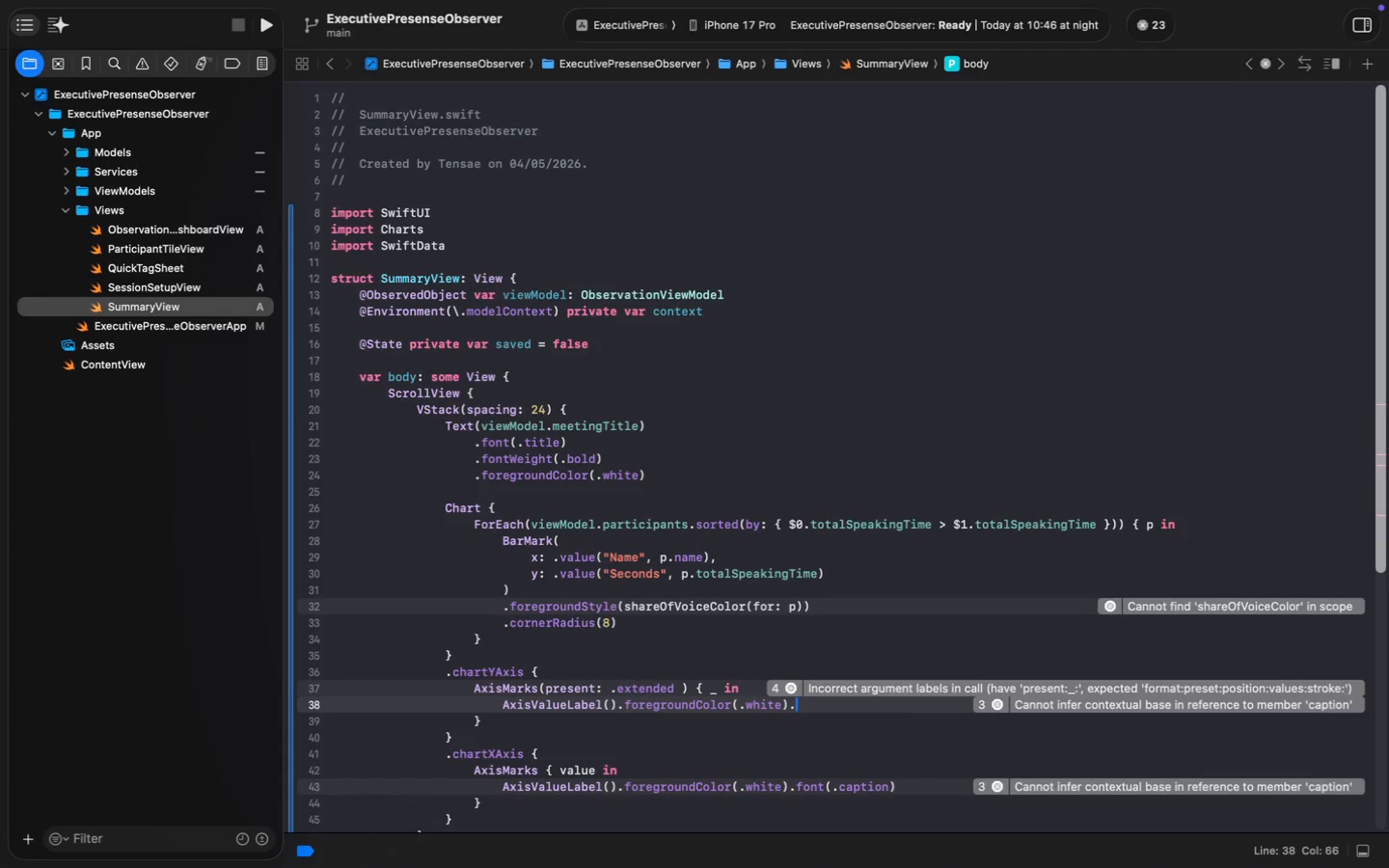 
key(Backspace)
 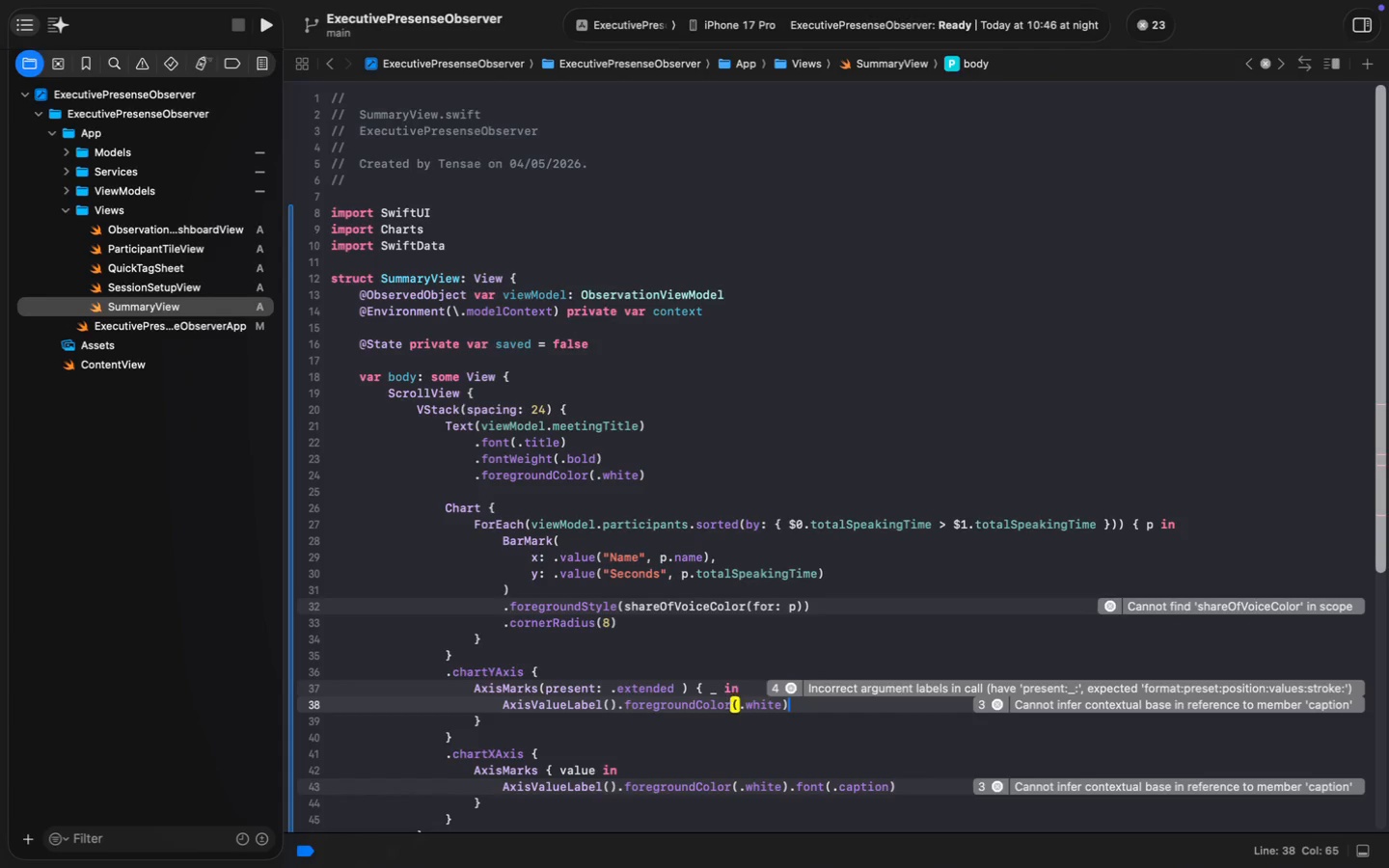 
key(ArrowLeft)
 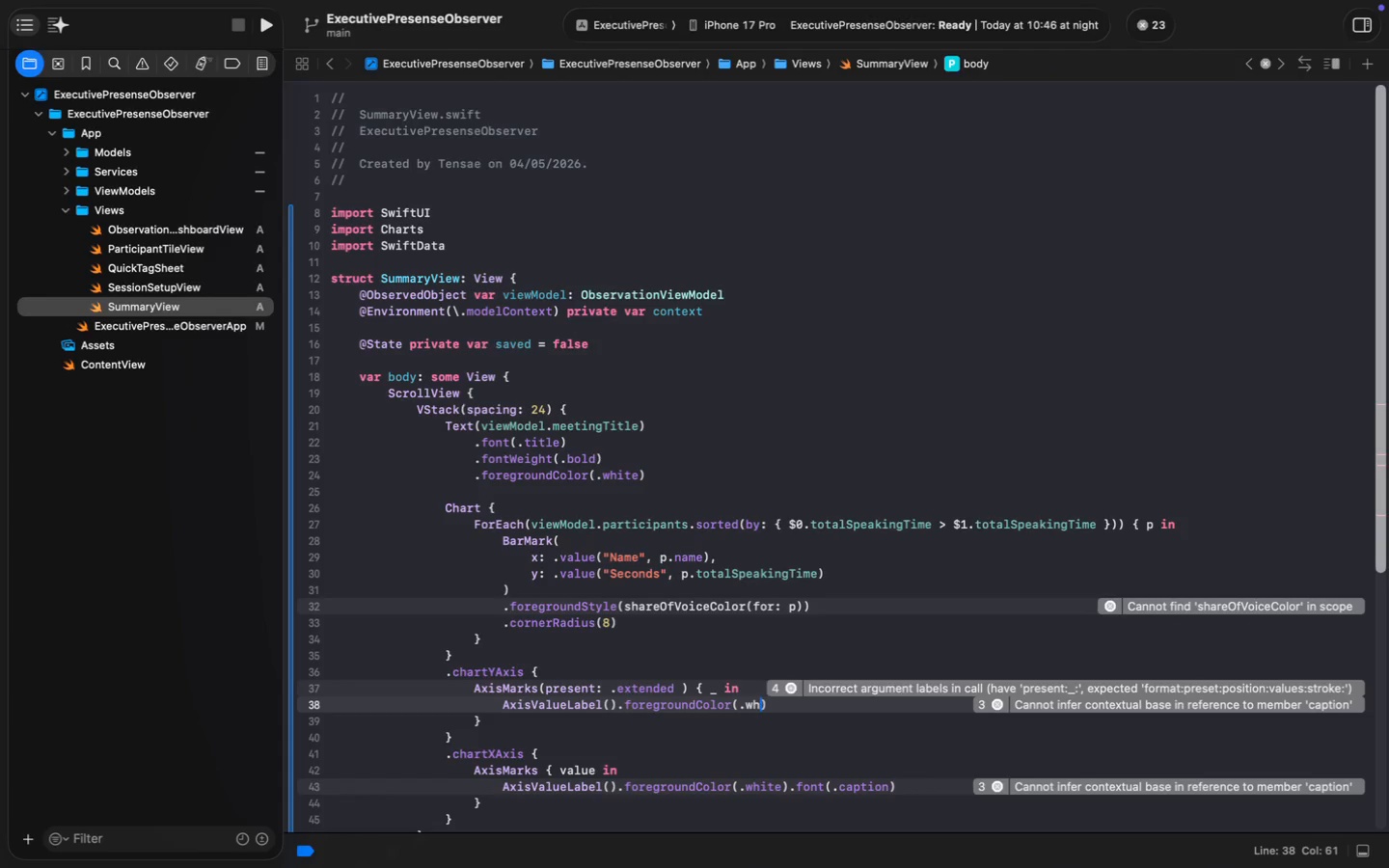 
key(Backspace)
key(Backspace)
key(Backspace)
key(Backspace)
key(Backspace)
type(secon)
 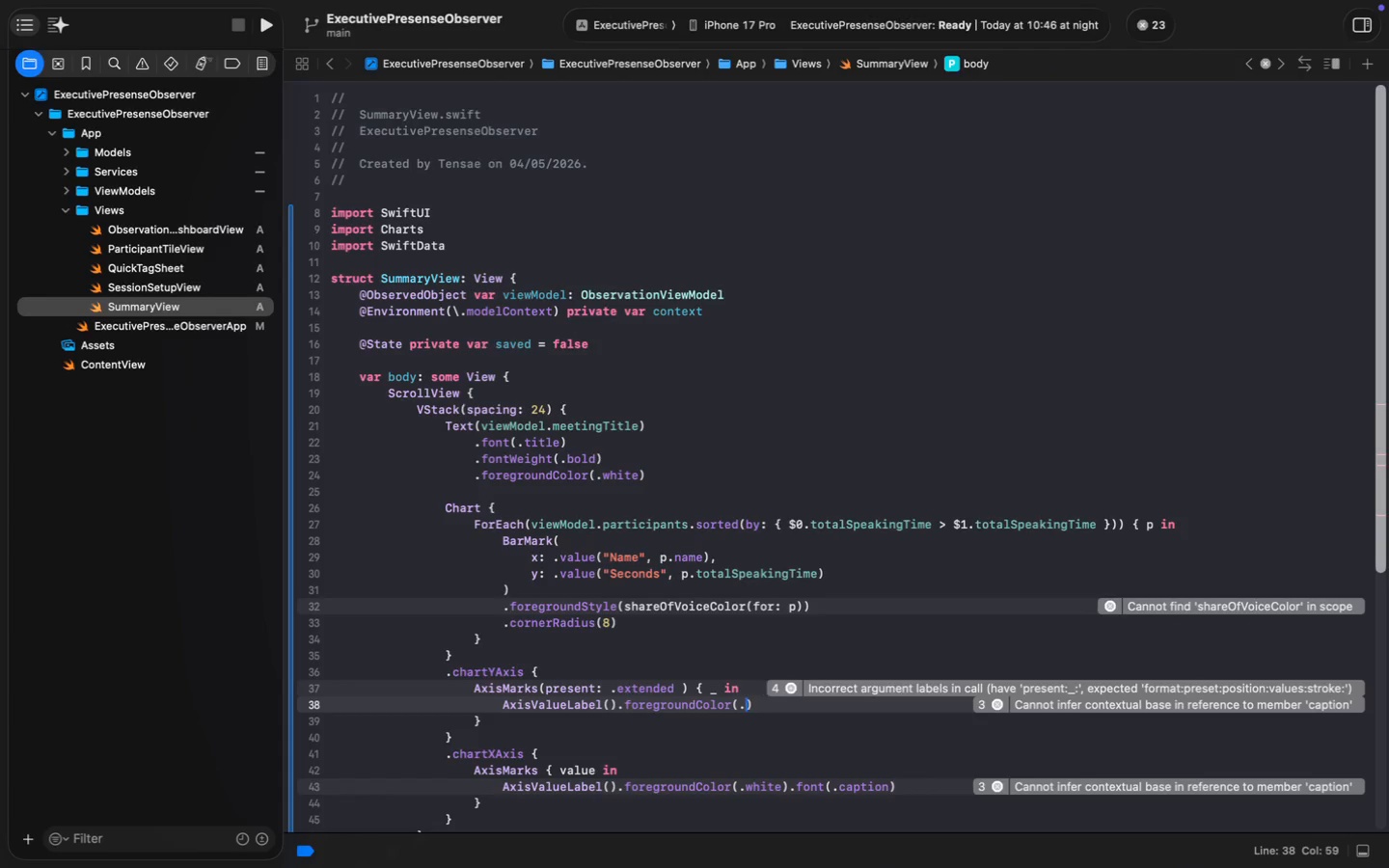 
key(Enter)
 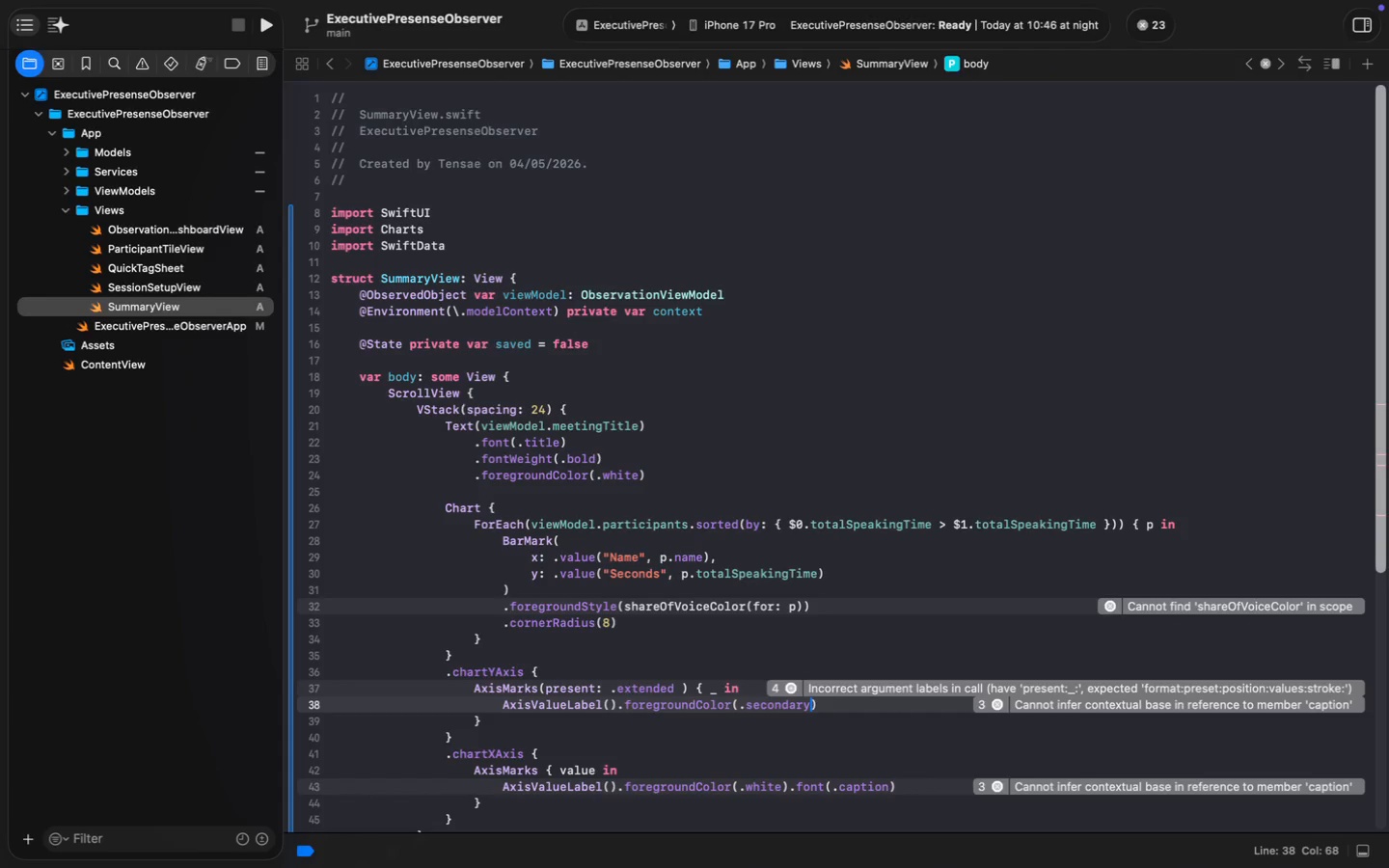 
key(Meta+S)
 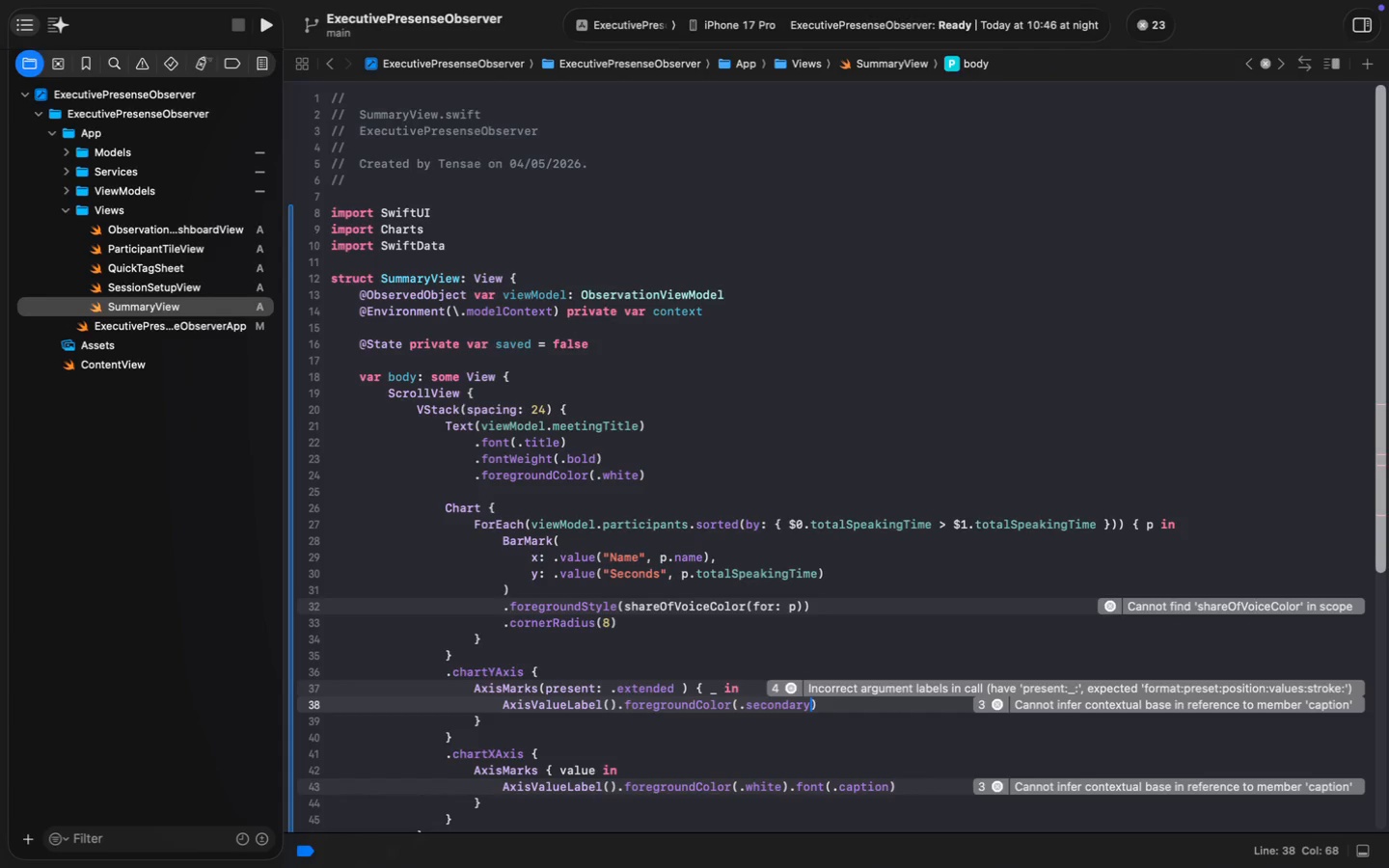 
key(Meta+S)
 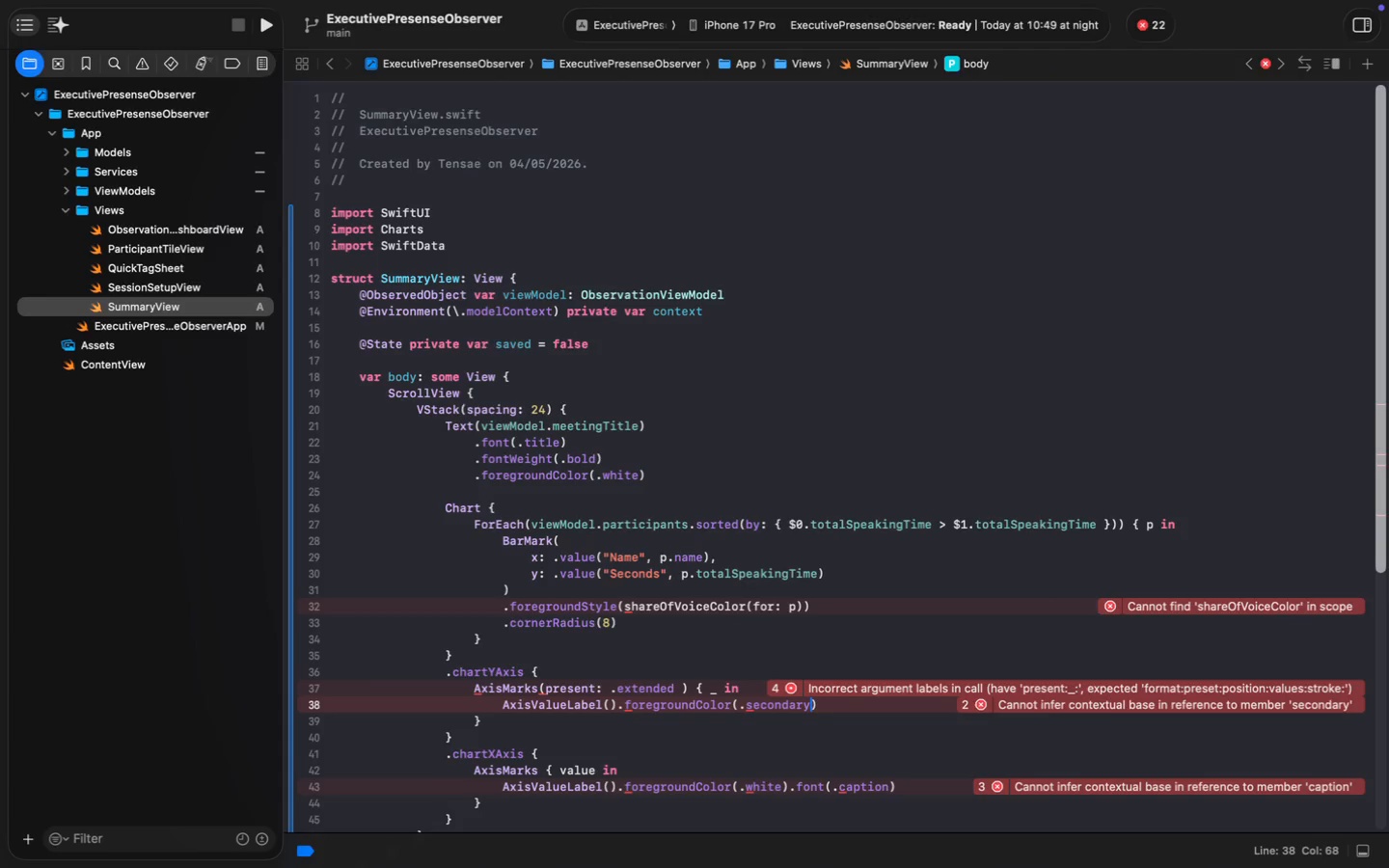 
wait(21.92)
 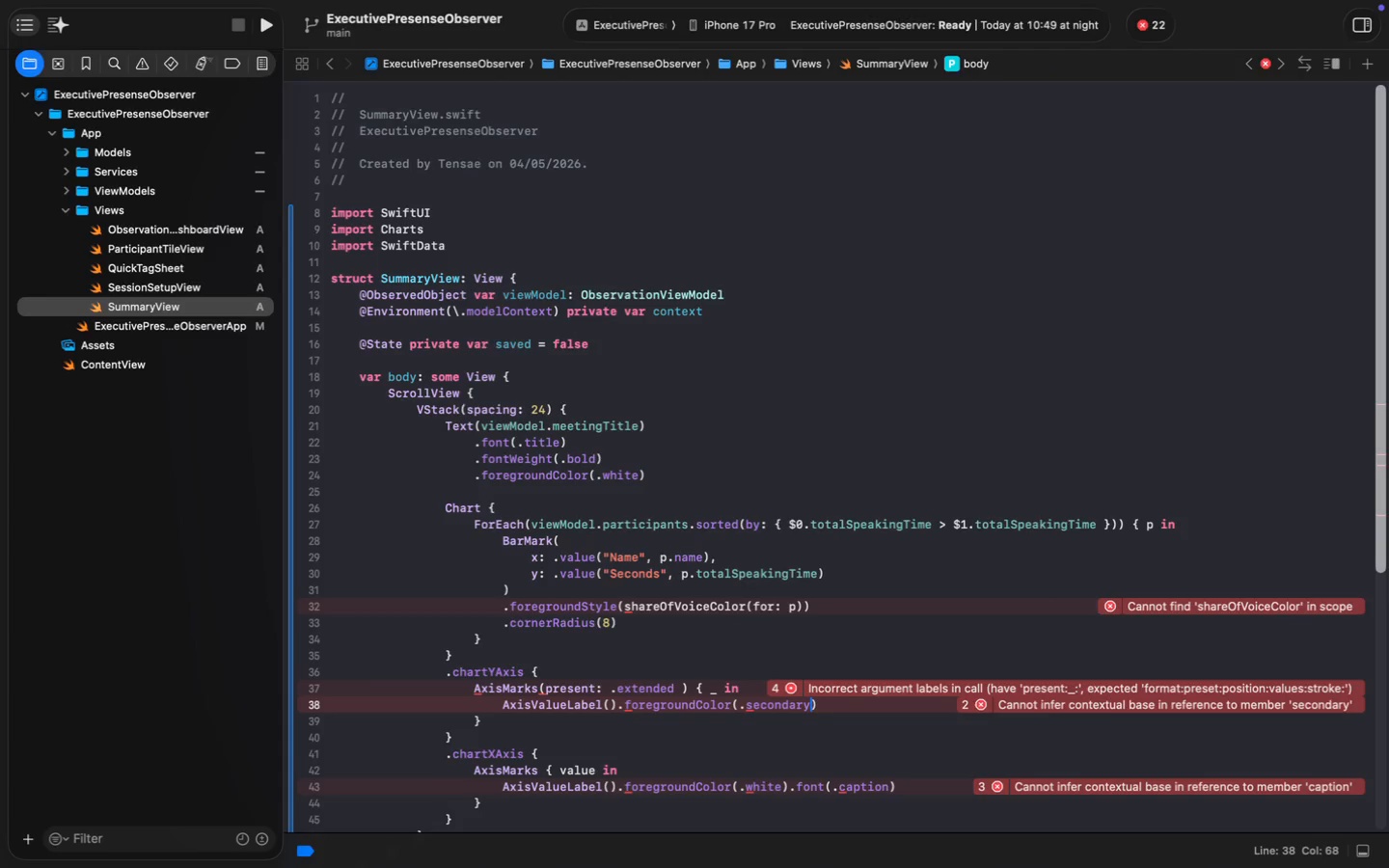 
scroll: coordinate [684, 685], scroll_direction: down, amount: 15.0
 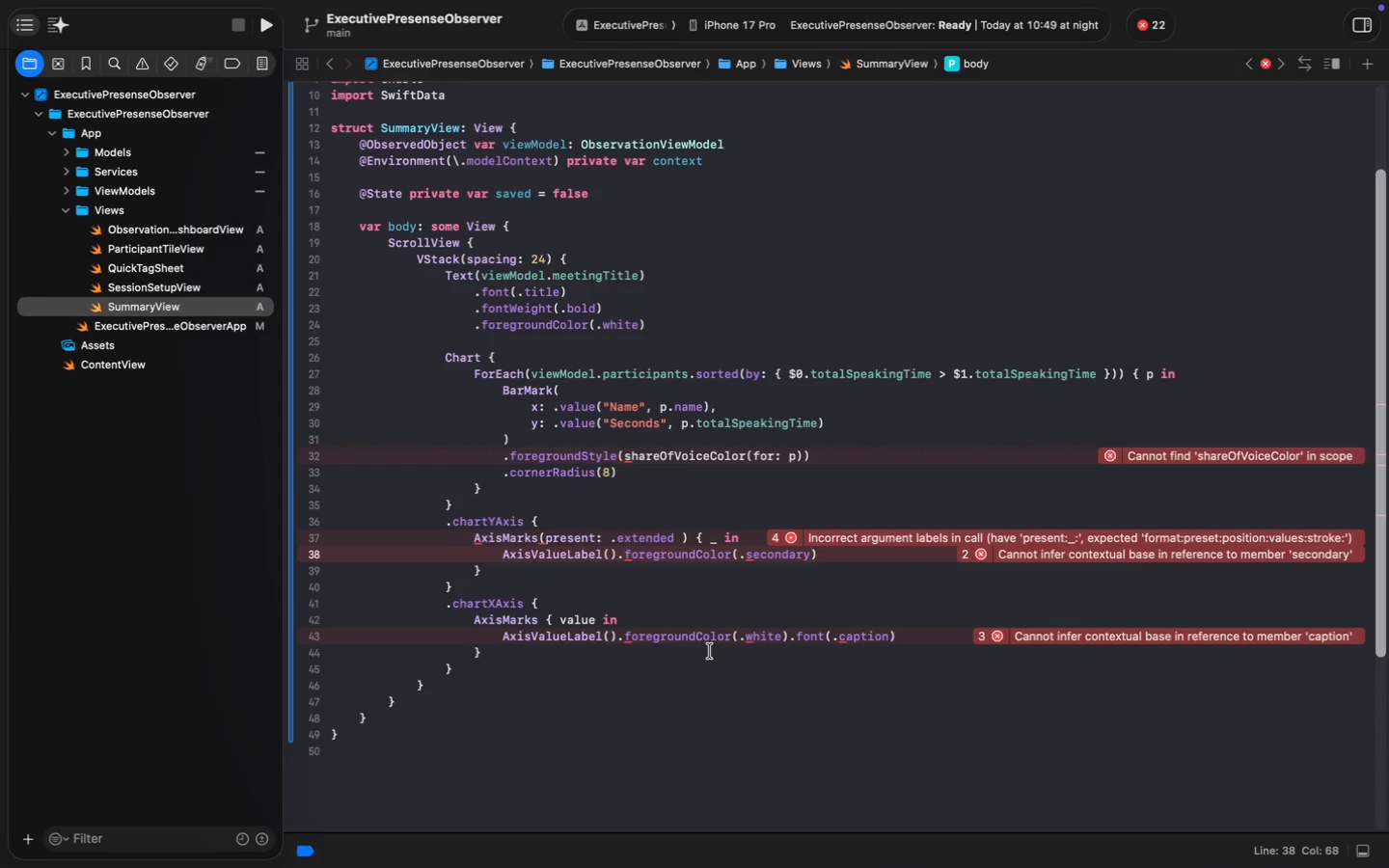 
wait(11.97)
 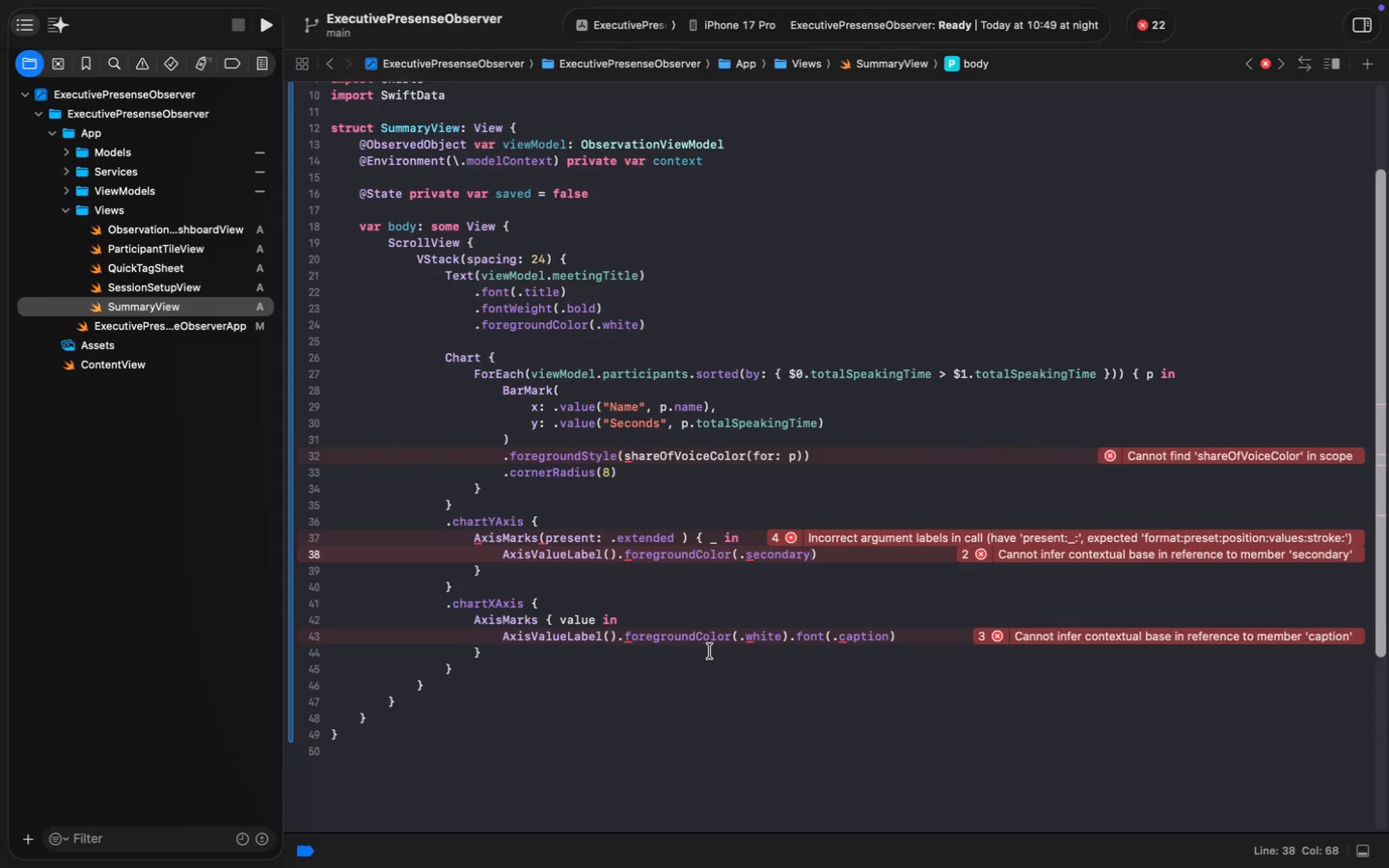 
key(Enter)
 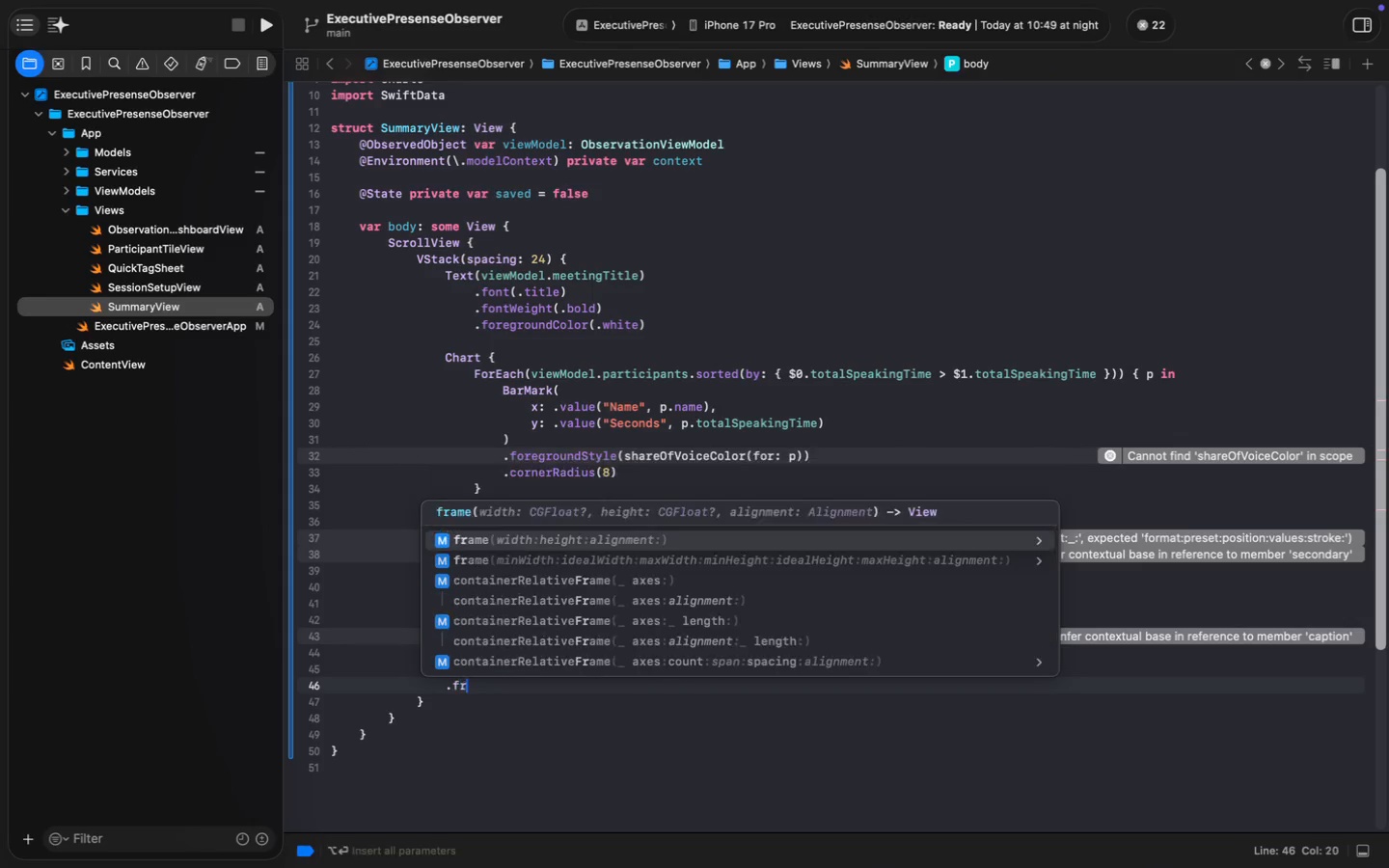 
type(.frame(height)
 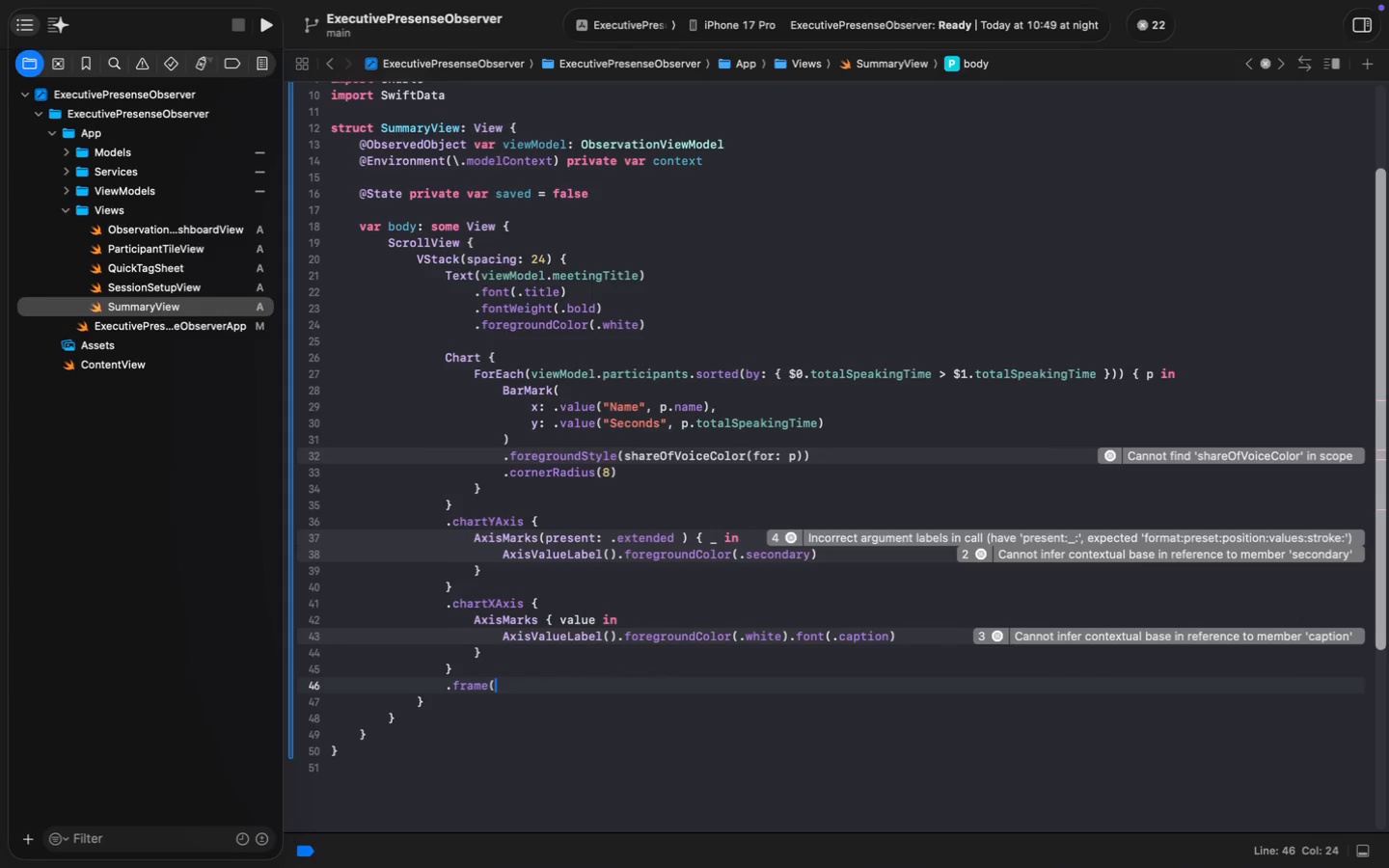 
type(: 280)
 